 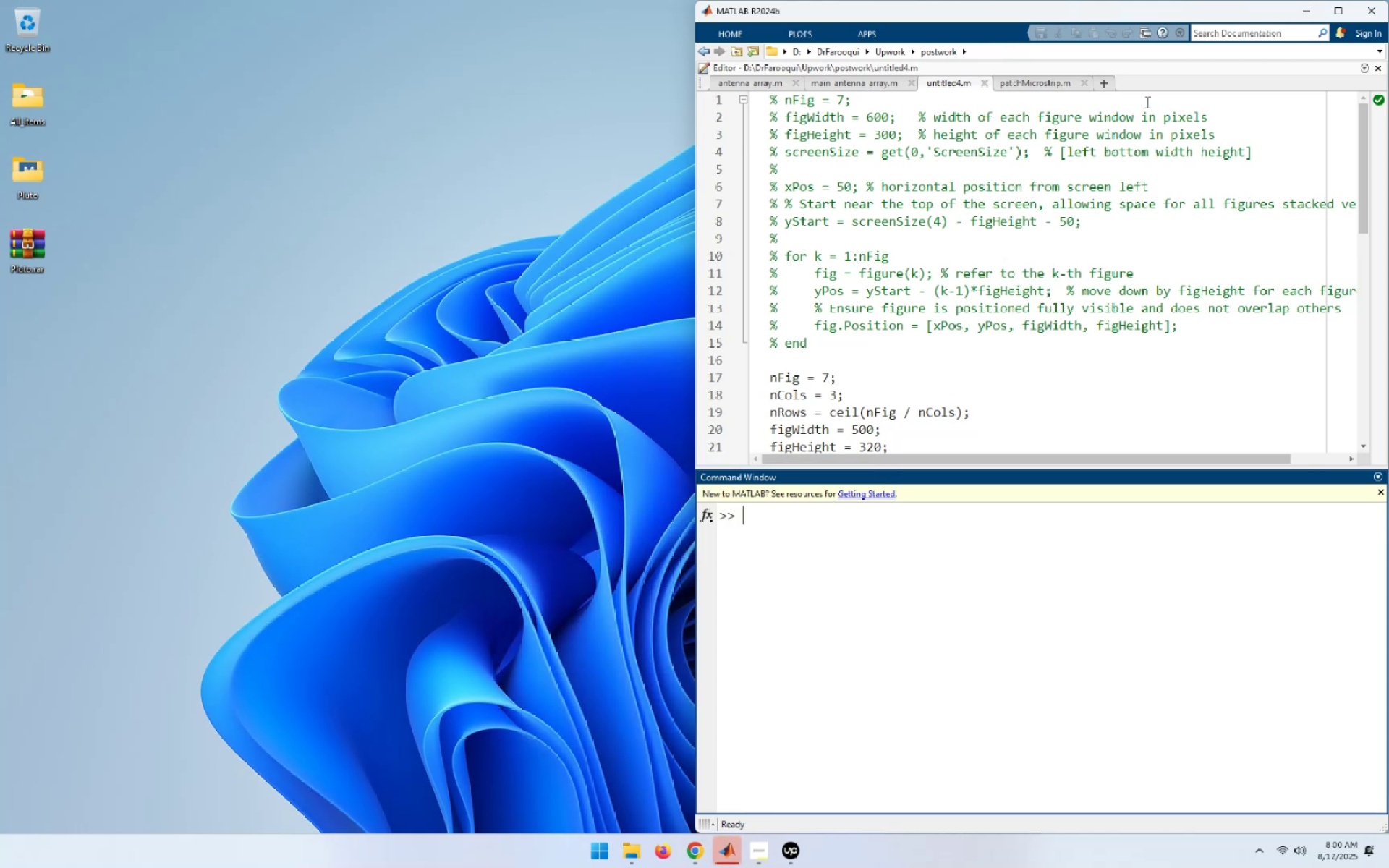 
left_click([853, 35])
 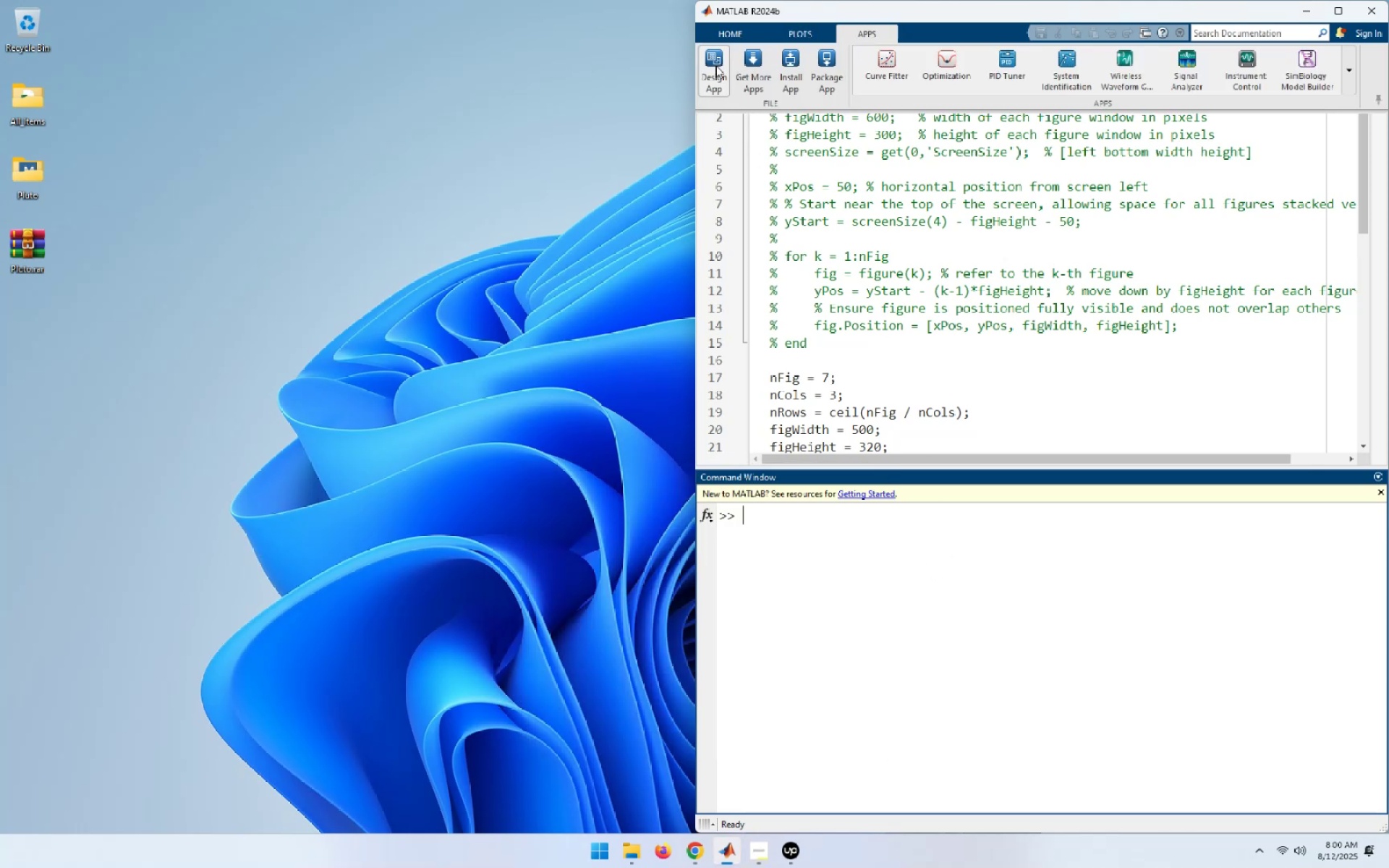 
left_click([715, 65])
 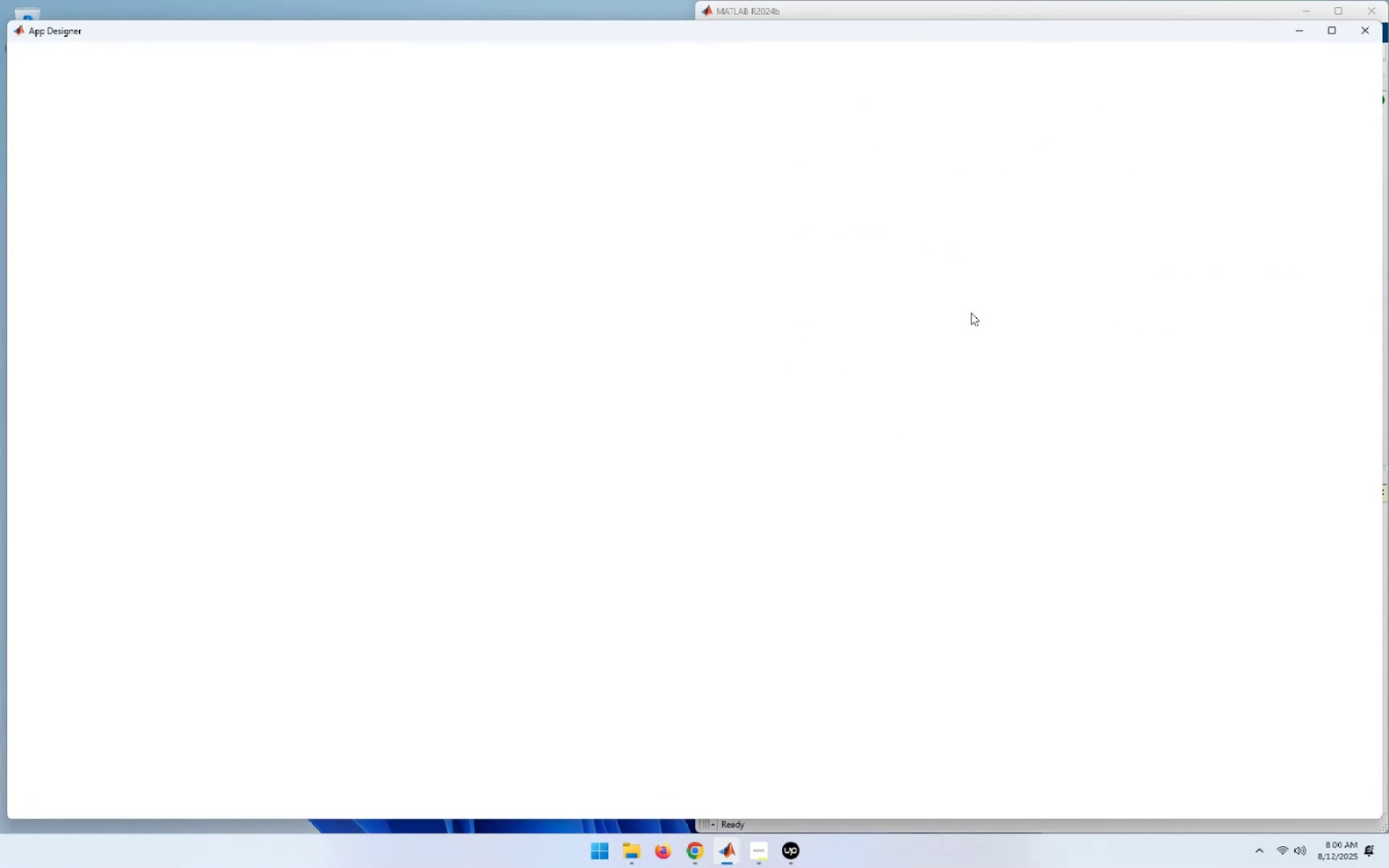 
wait(8.74)
 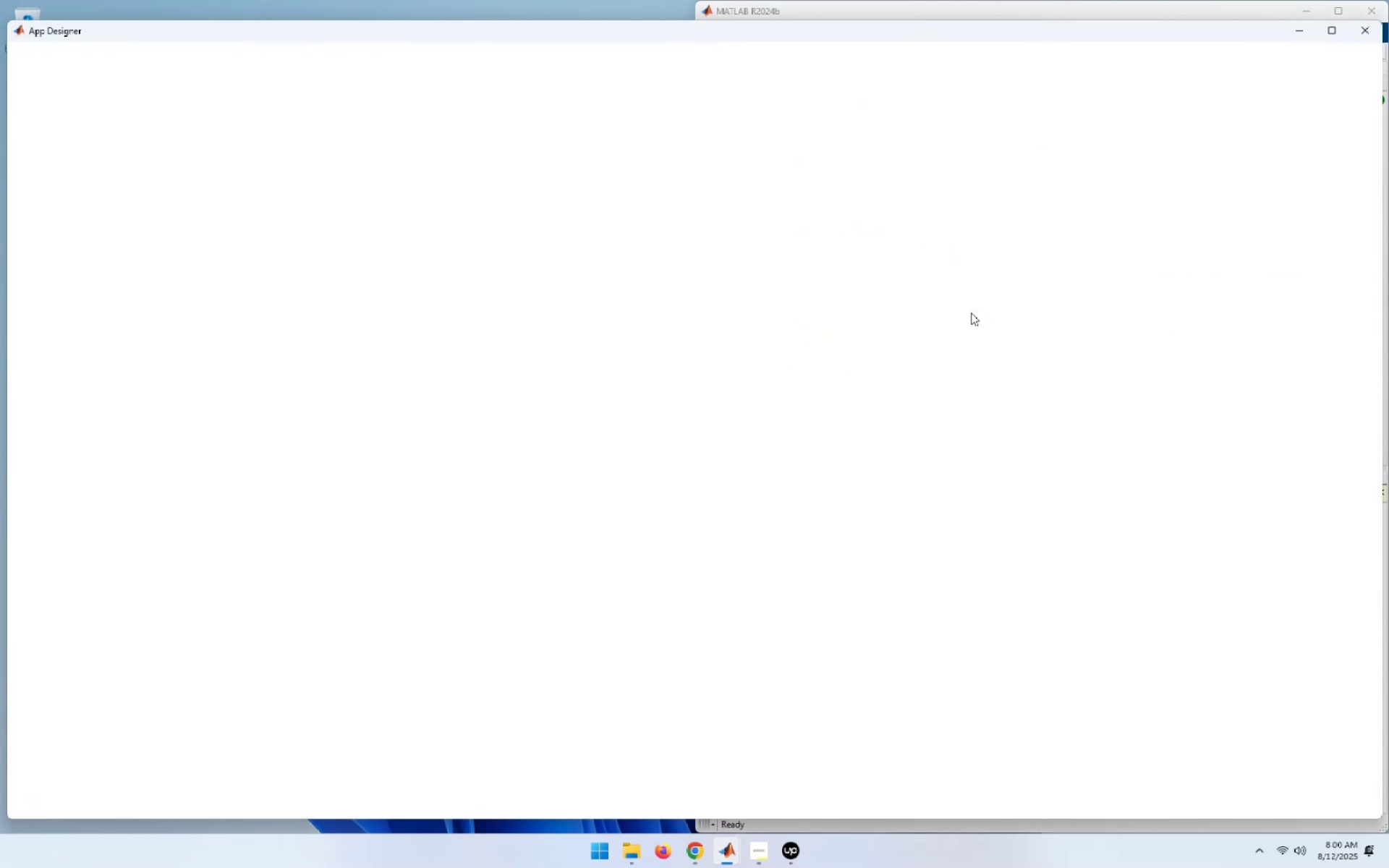 
left_click([72, 237])
 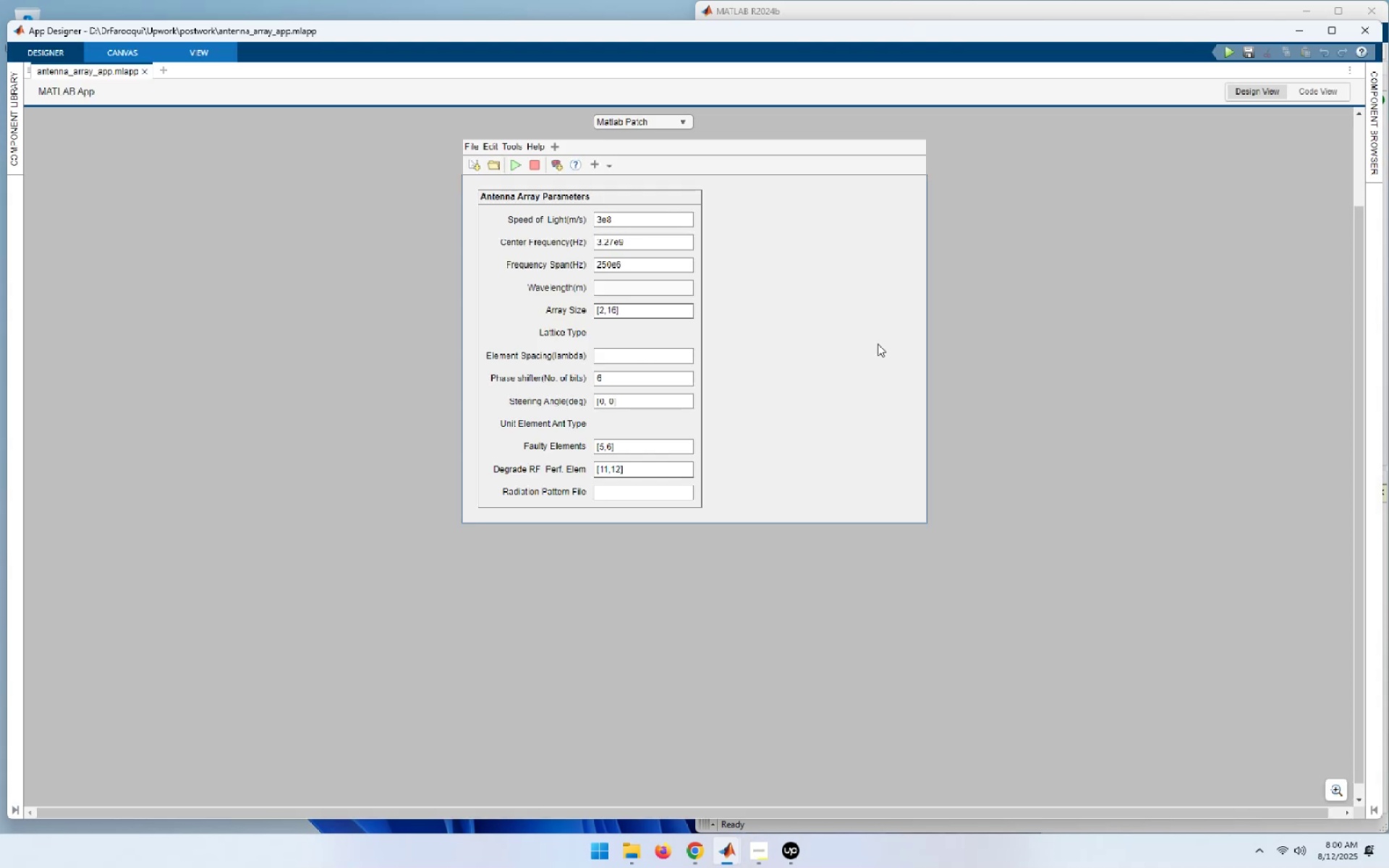 
wait(19.14)
 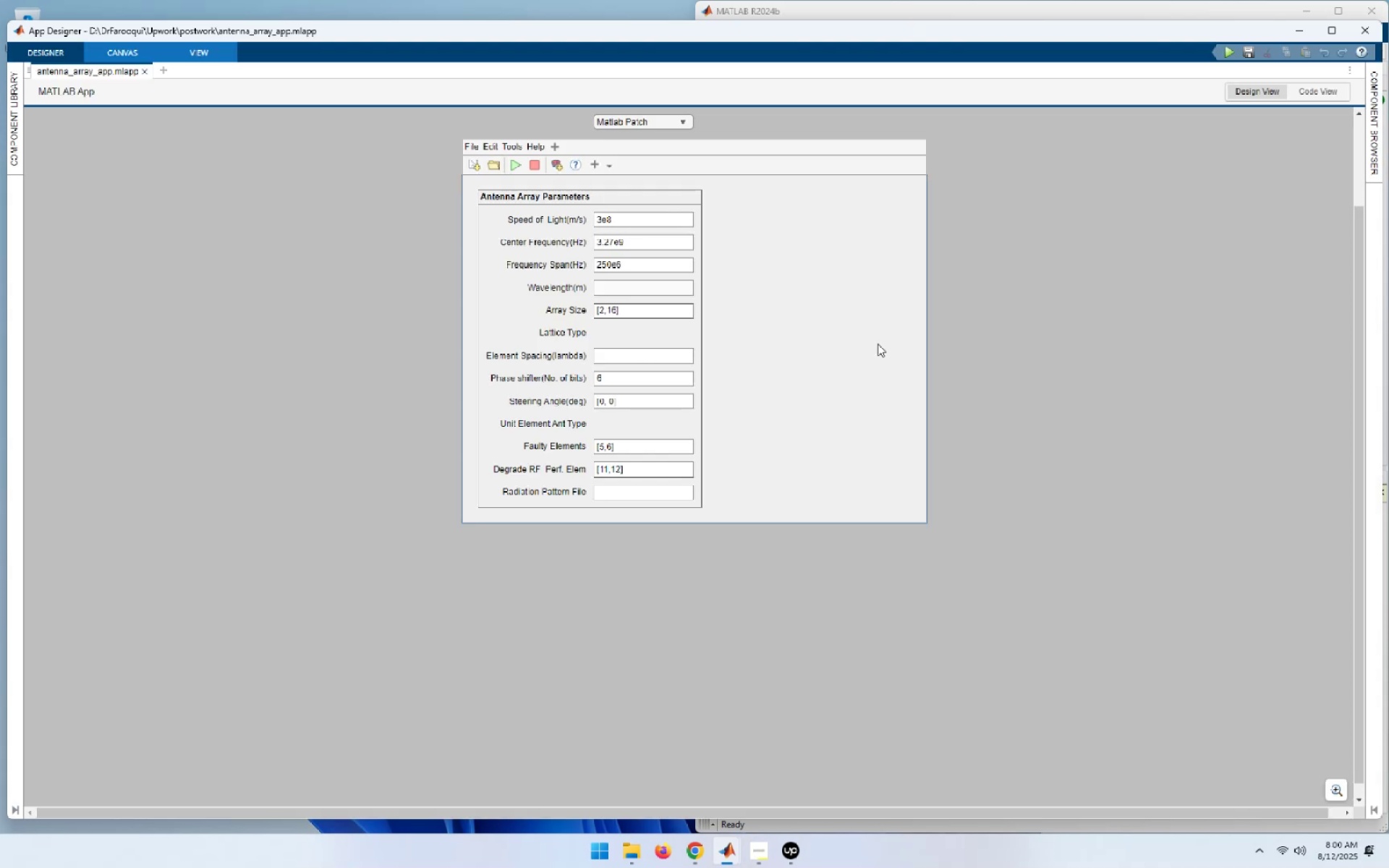 
left_click([1332, 31])
 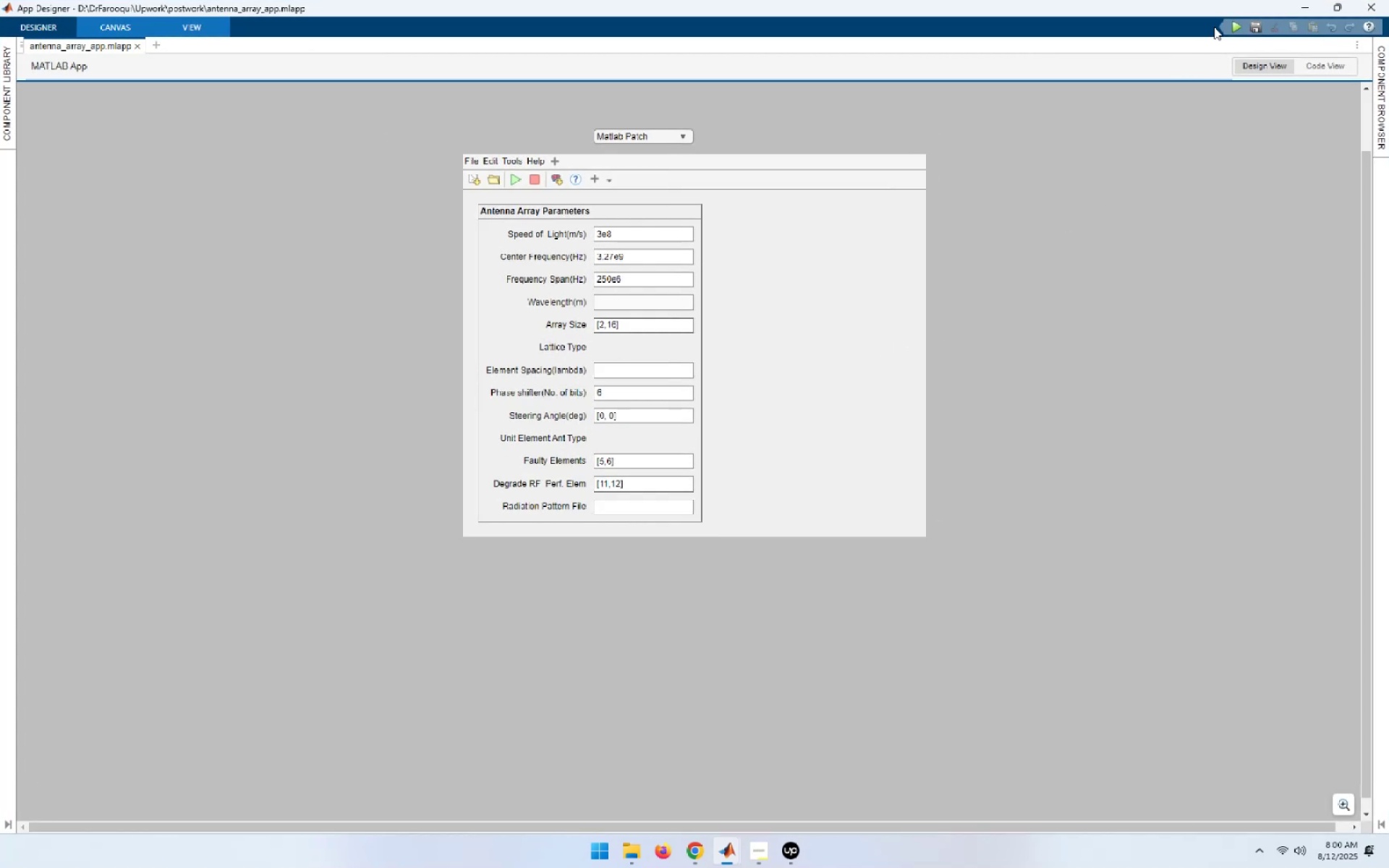 
left_click([1239, 24])
 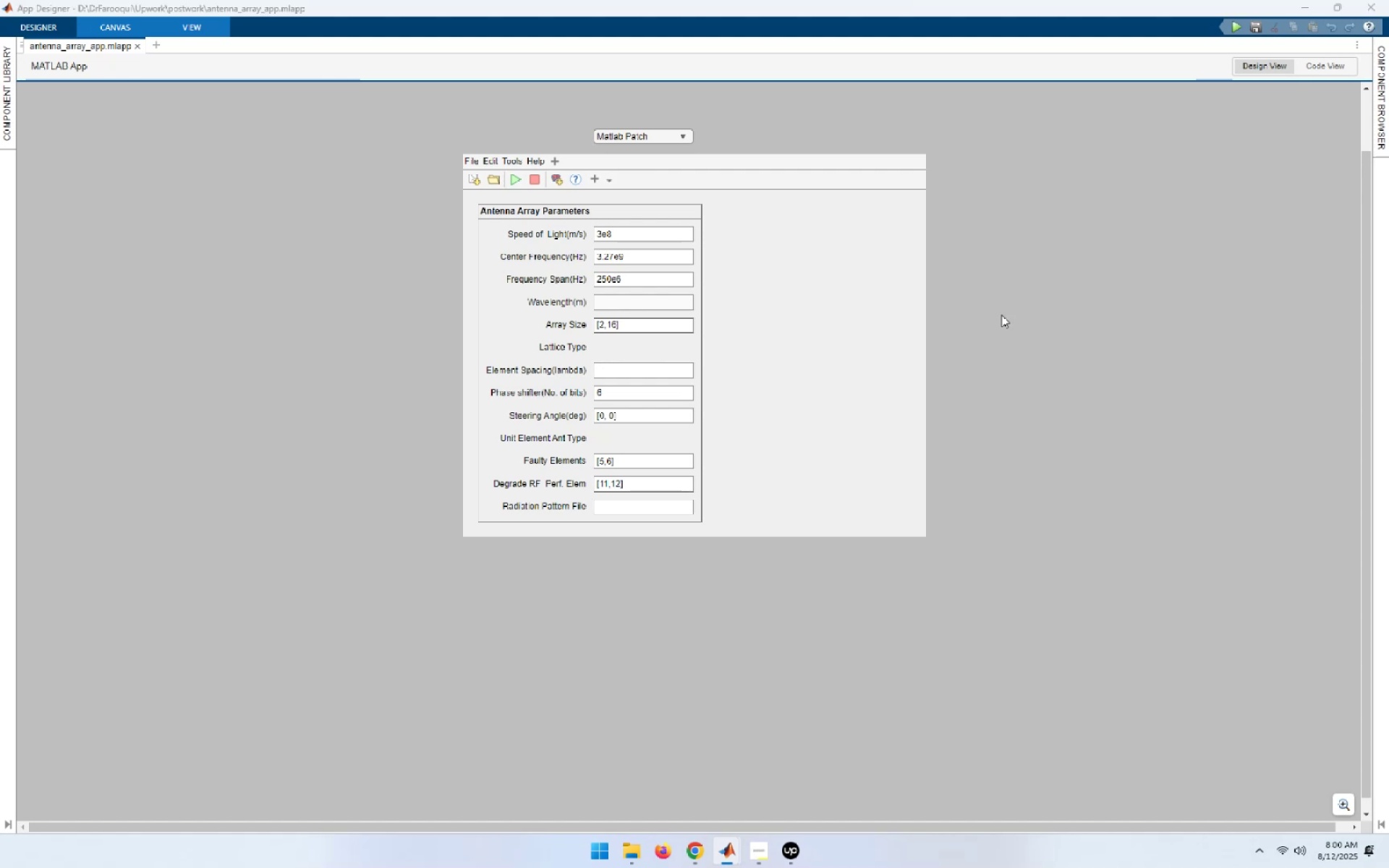 
wait(10.03)
 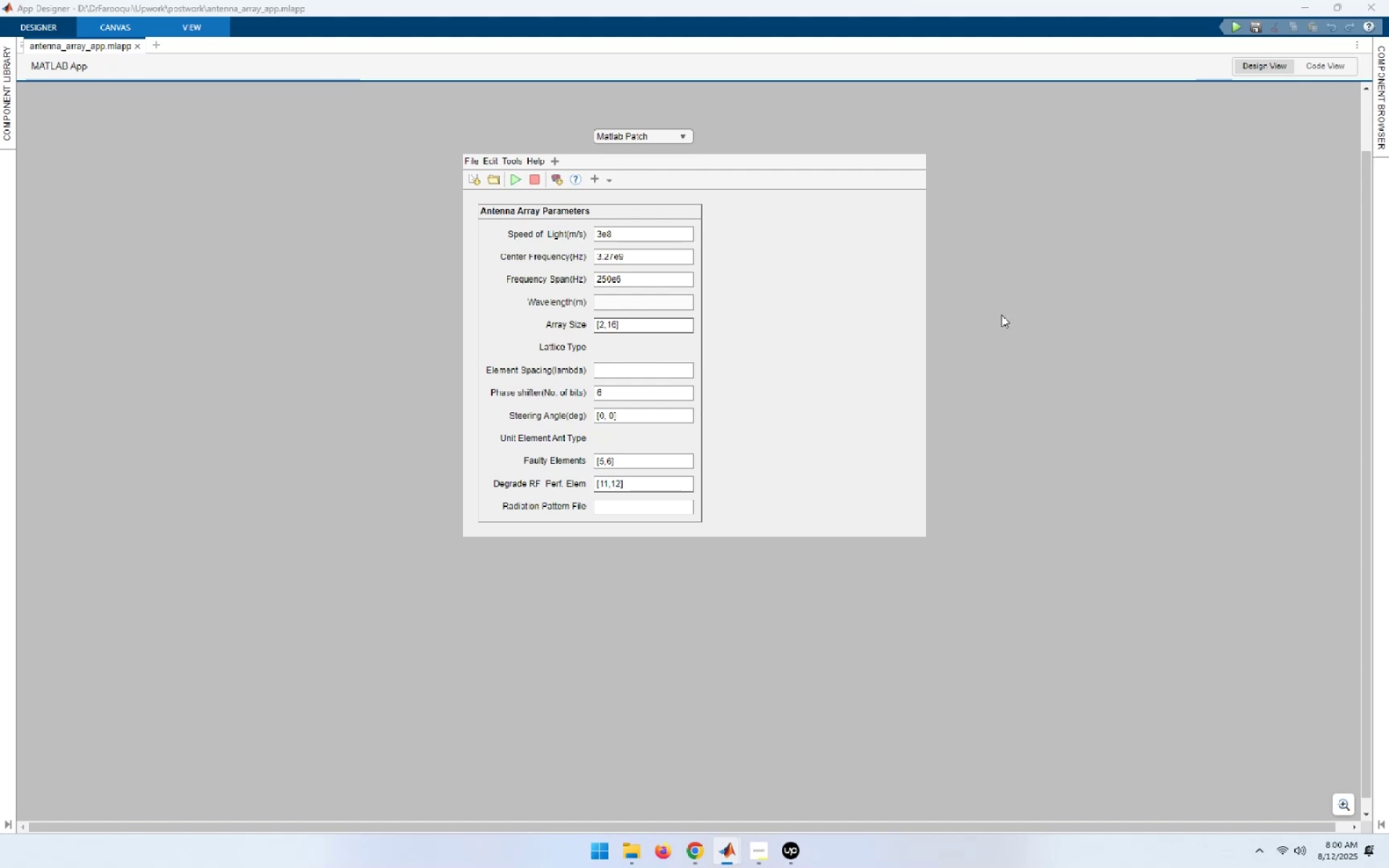 
left_click([1151, 110])
 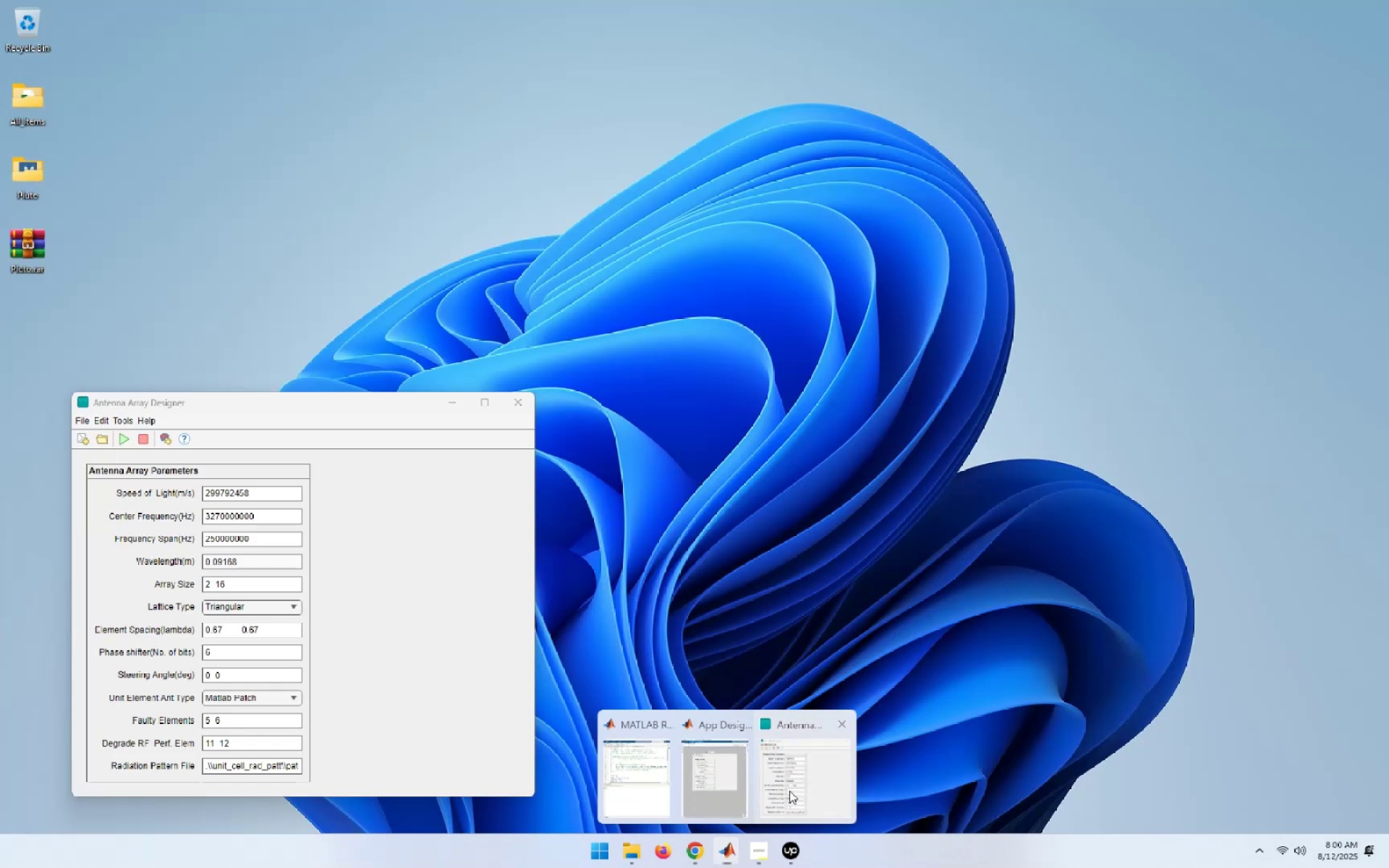 
left_click([797, 845])
 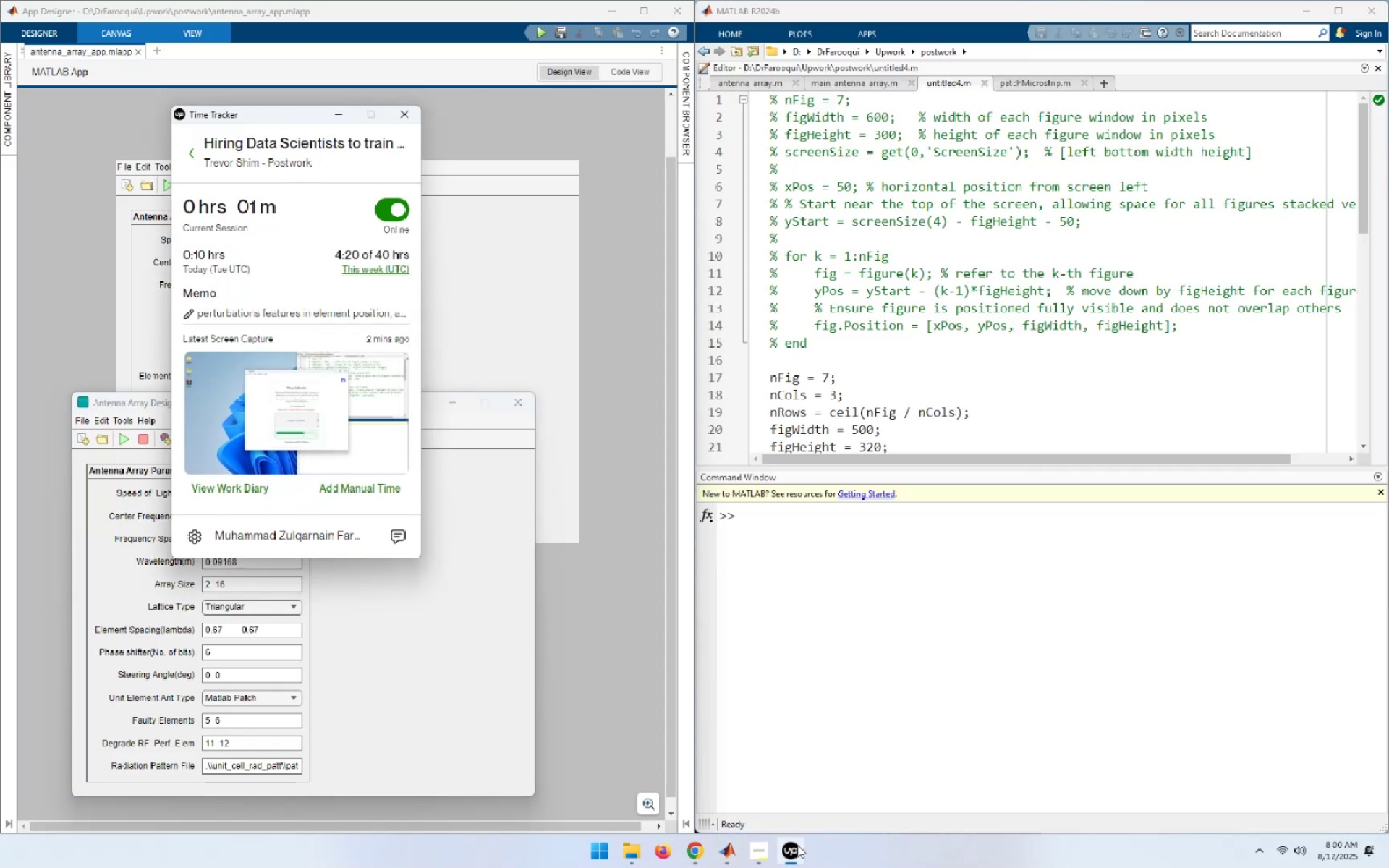 
left_click([797, 845])
 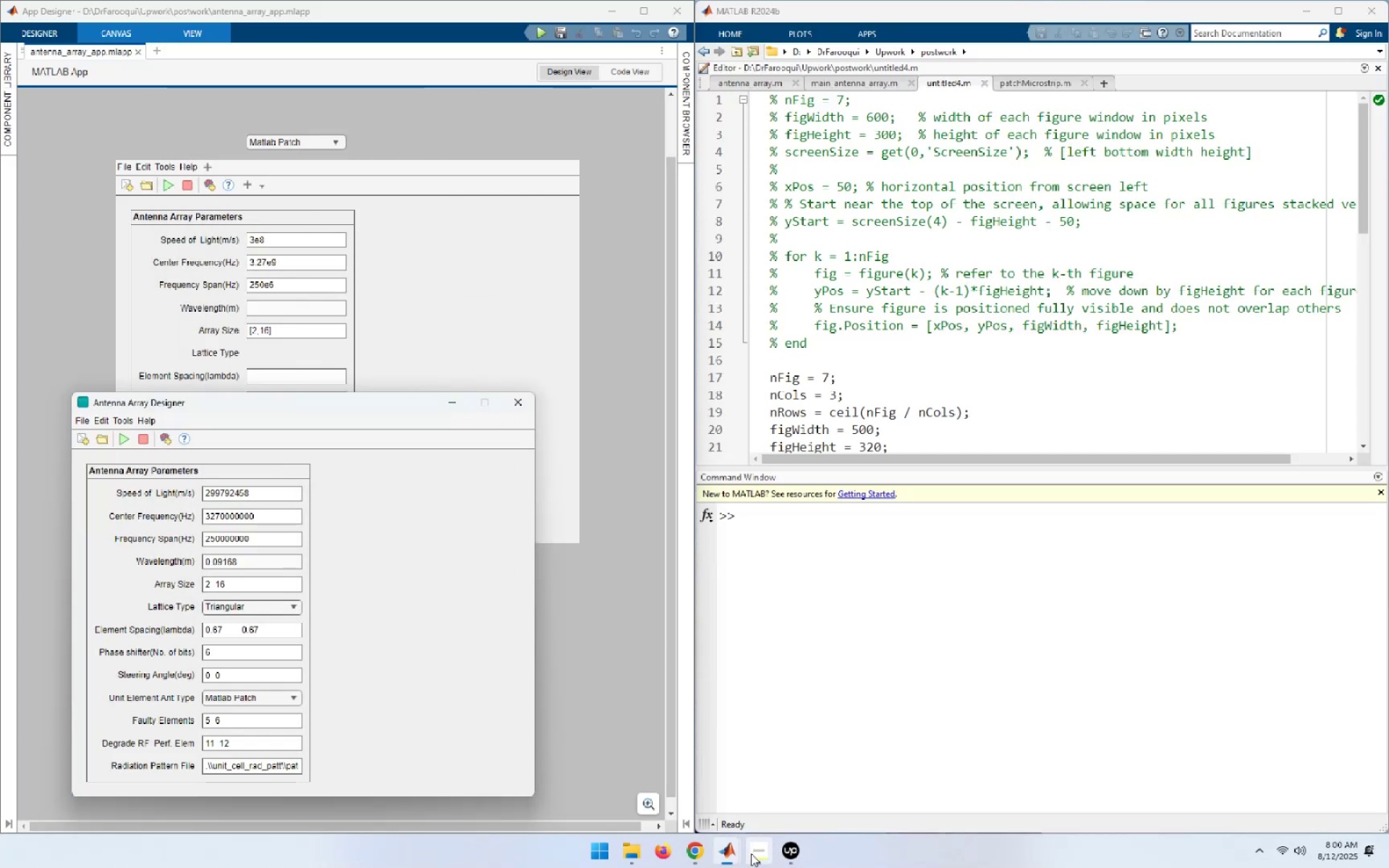 
left_click([755, 854])
 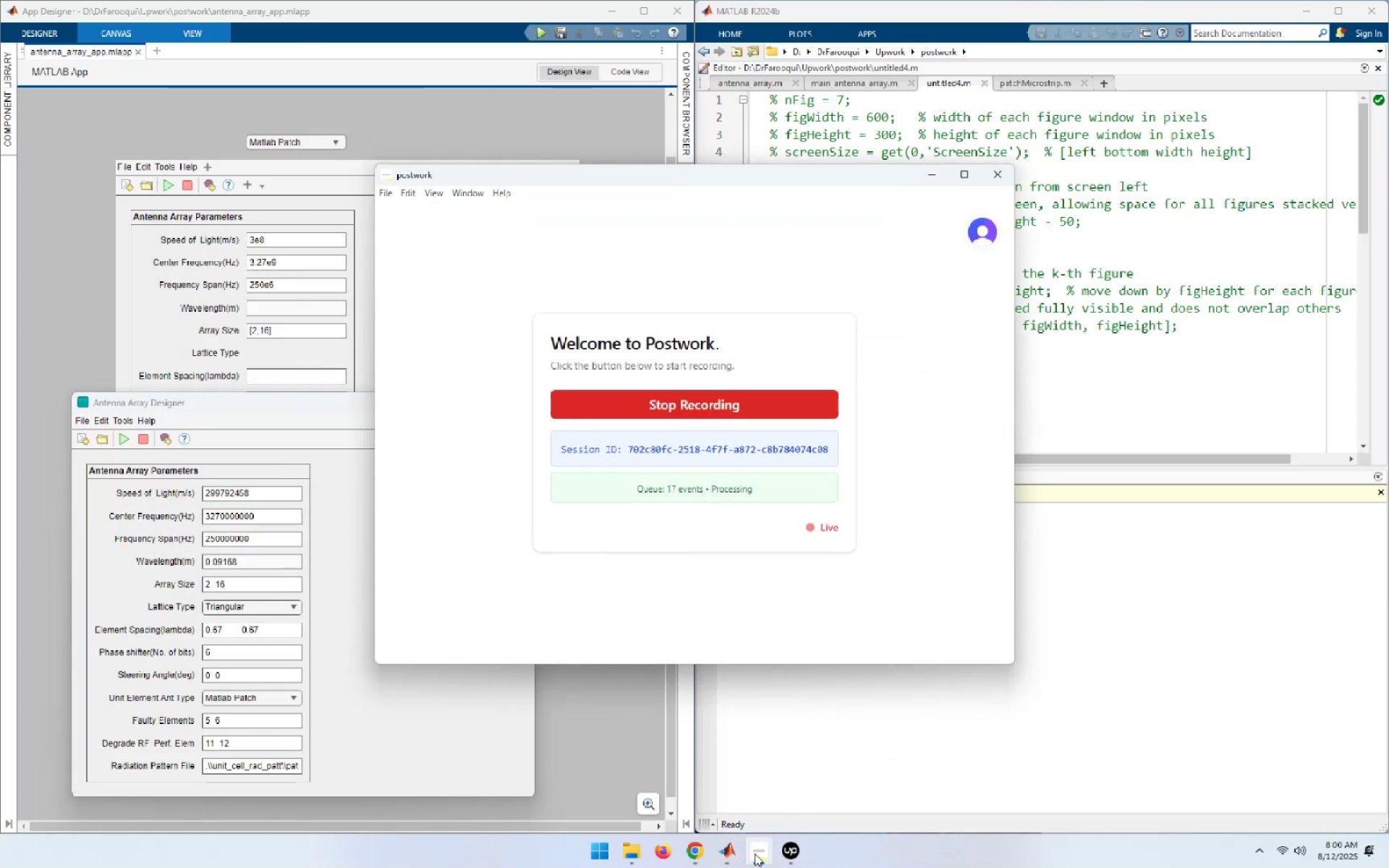 
left_click([755, 854])
 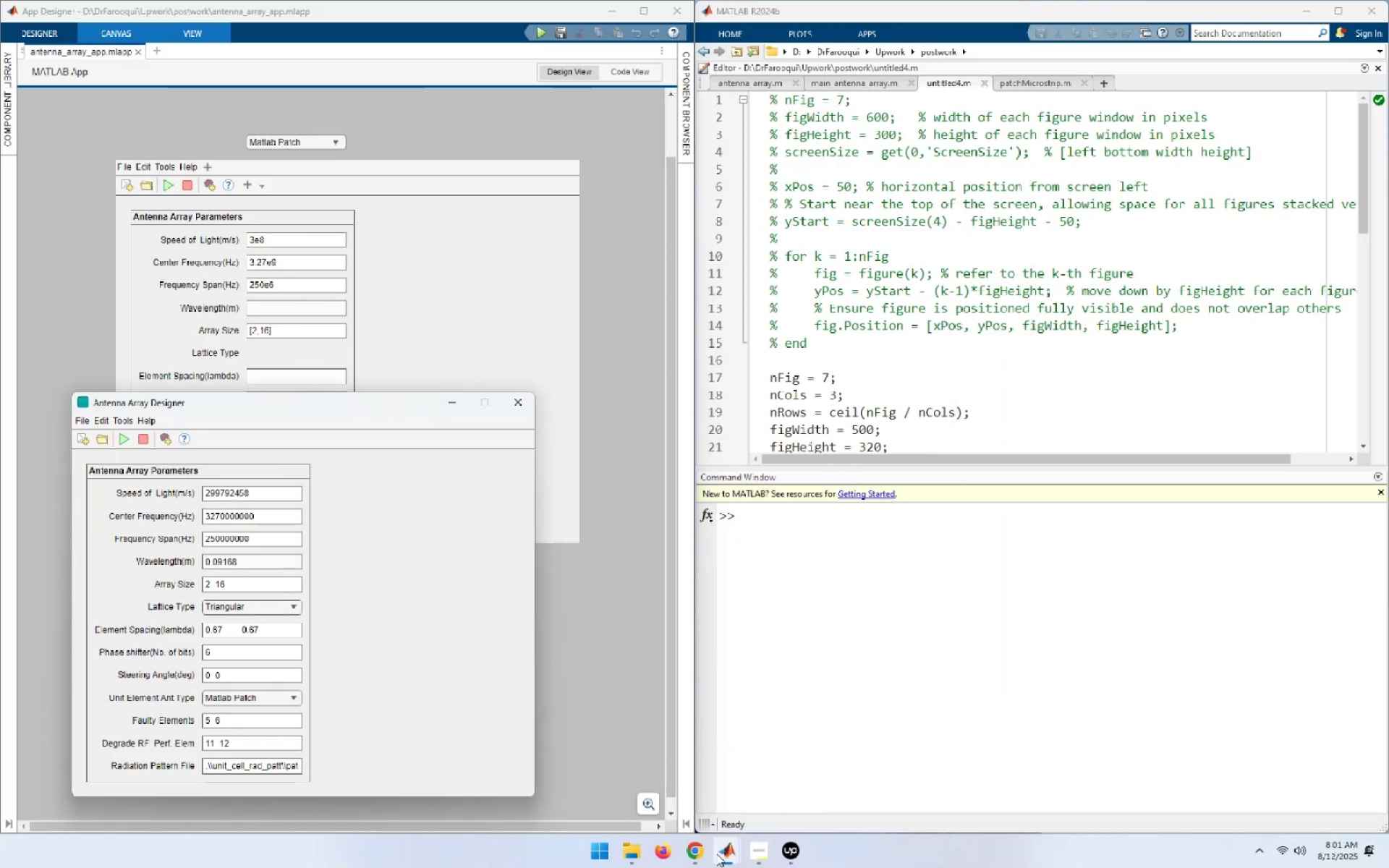 
left_click([696, 857])
 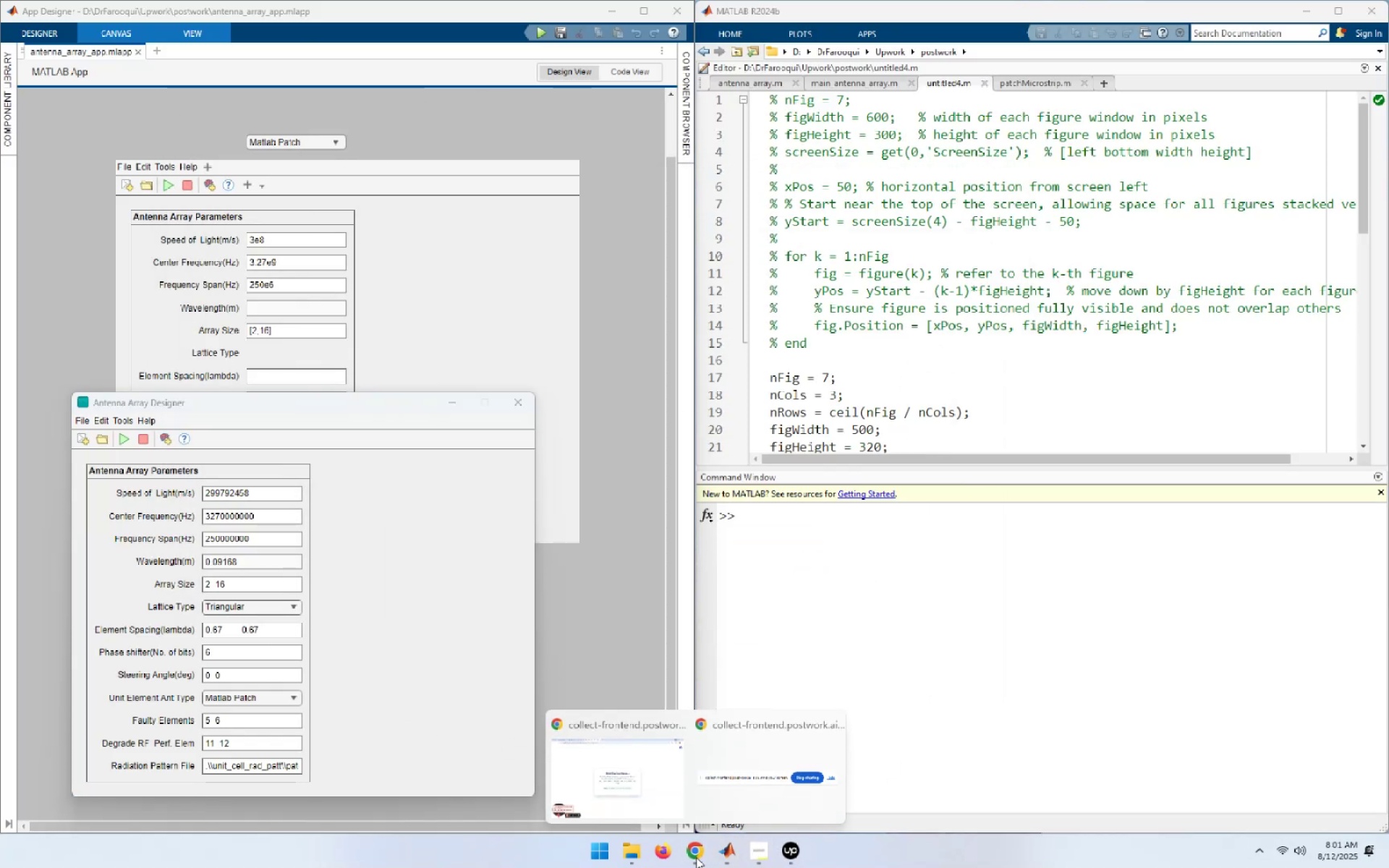 
left_click([600, 787])
 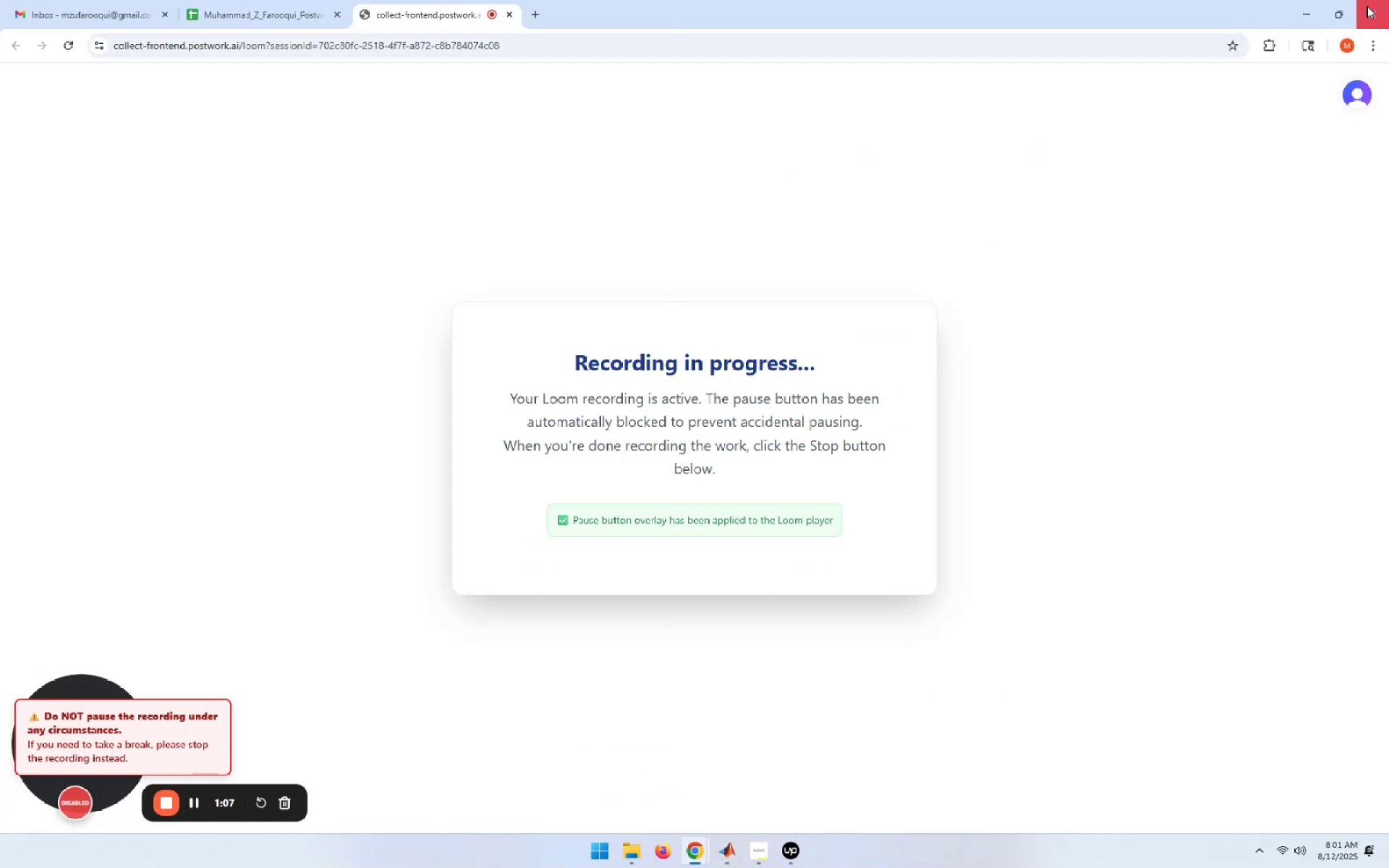 
left_click([1293, 9])
 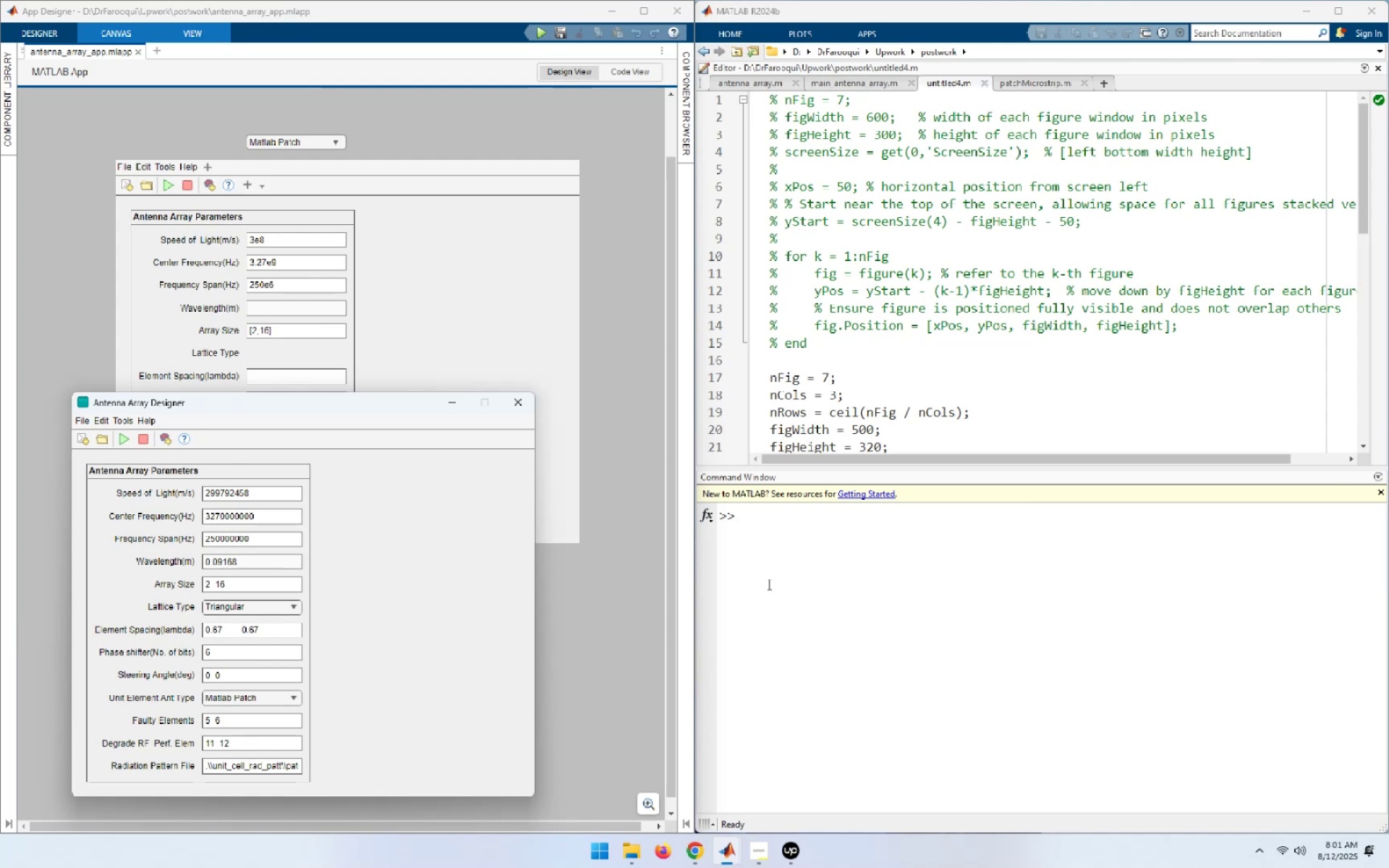 
wait(5.65)
 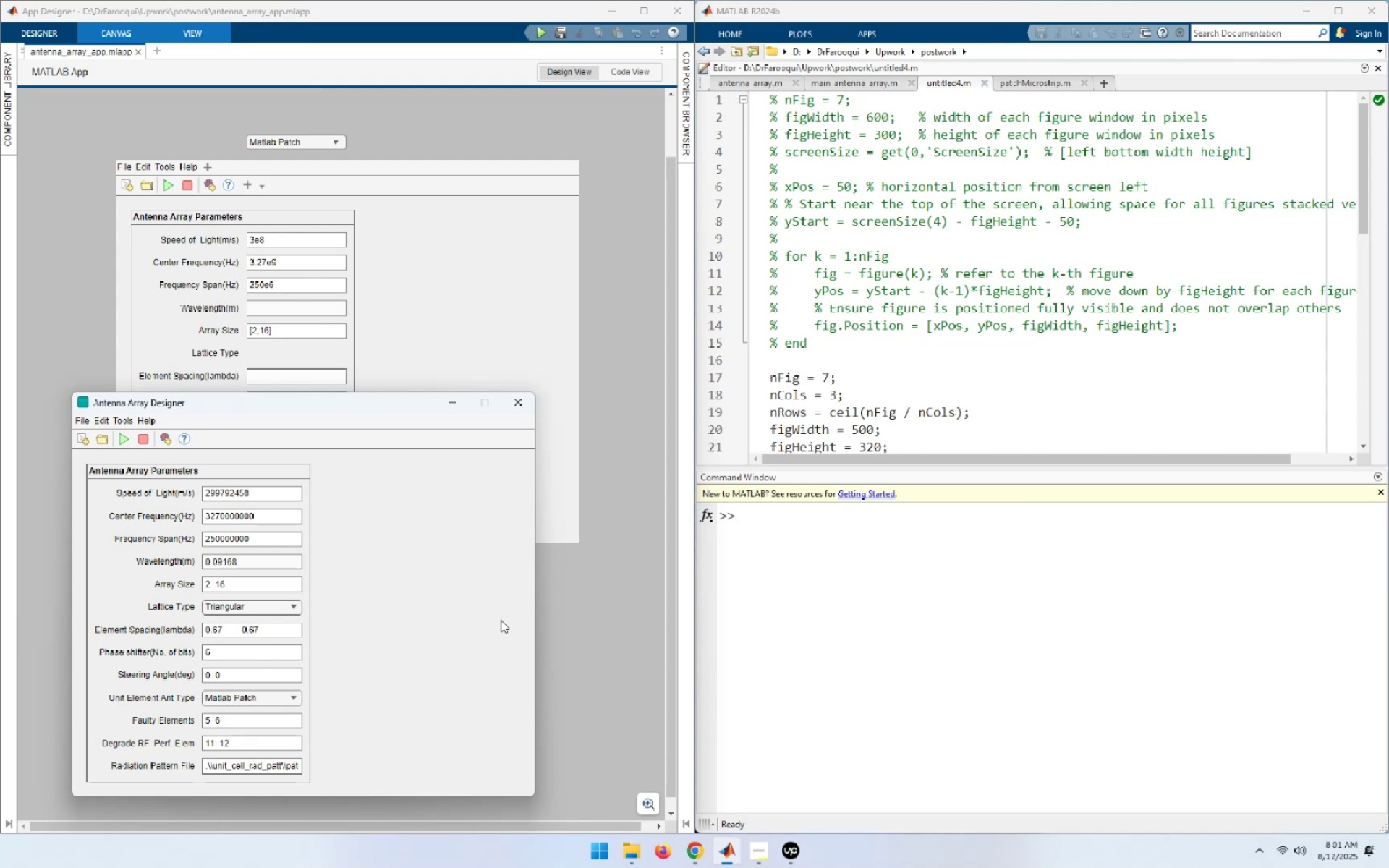 
left_click_drag(start_coordinate=[305, 397], to_coordinate=[412, 310])
 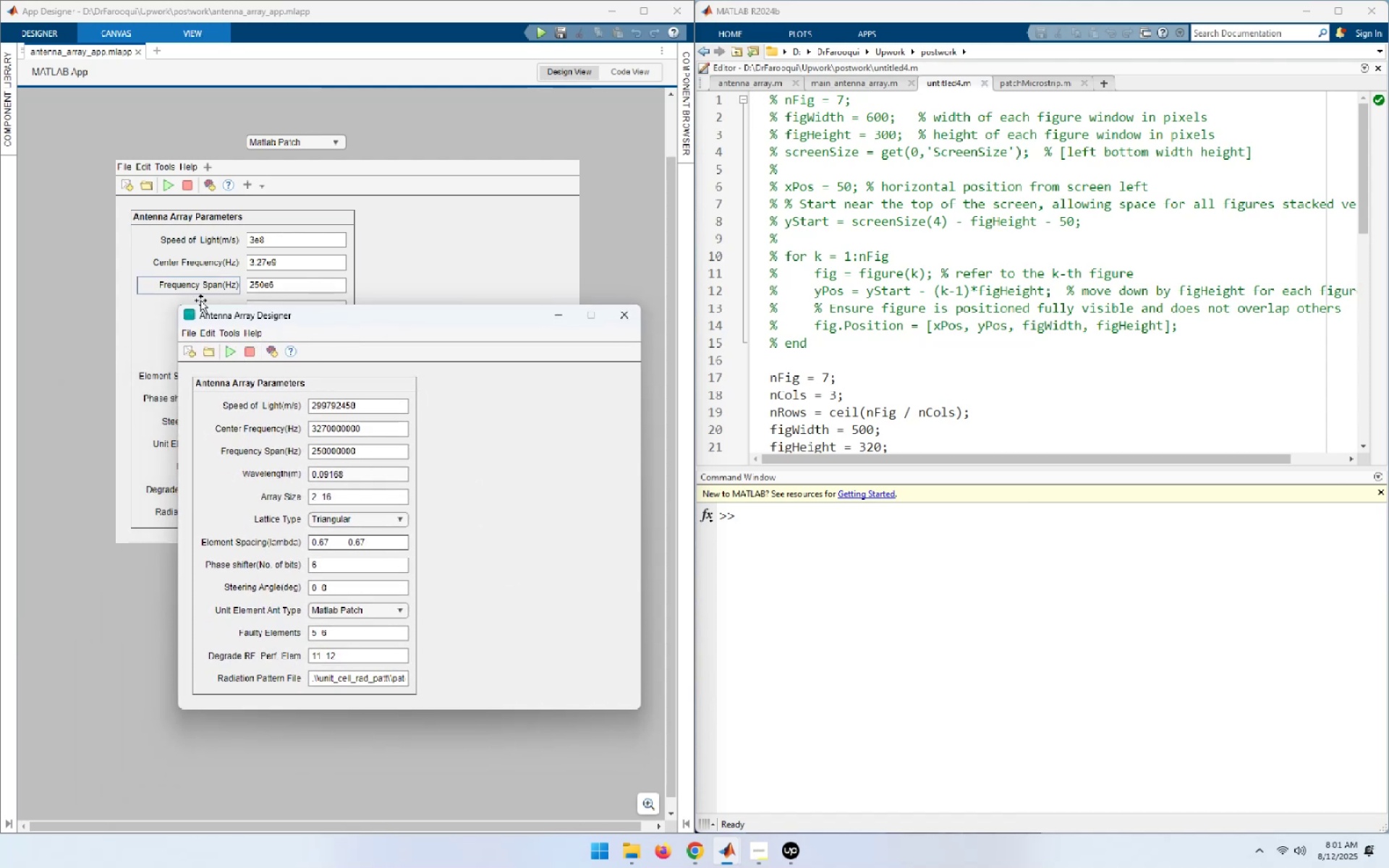 
wait(5.53)
 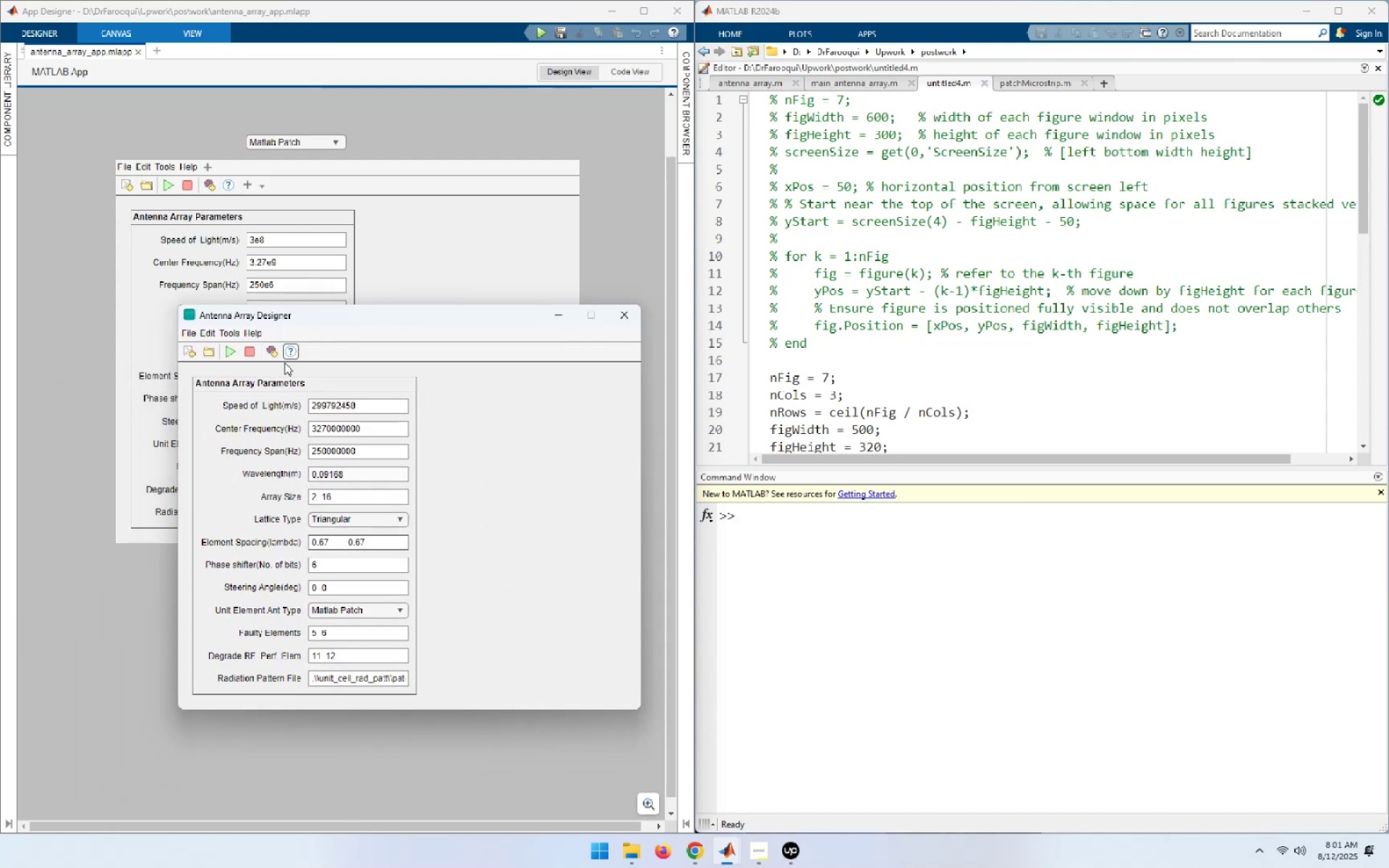 
left_click([227, 357])
 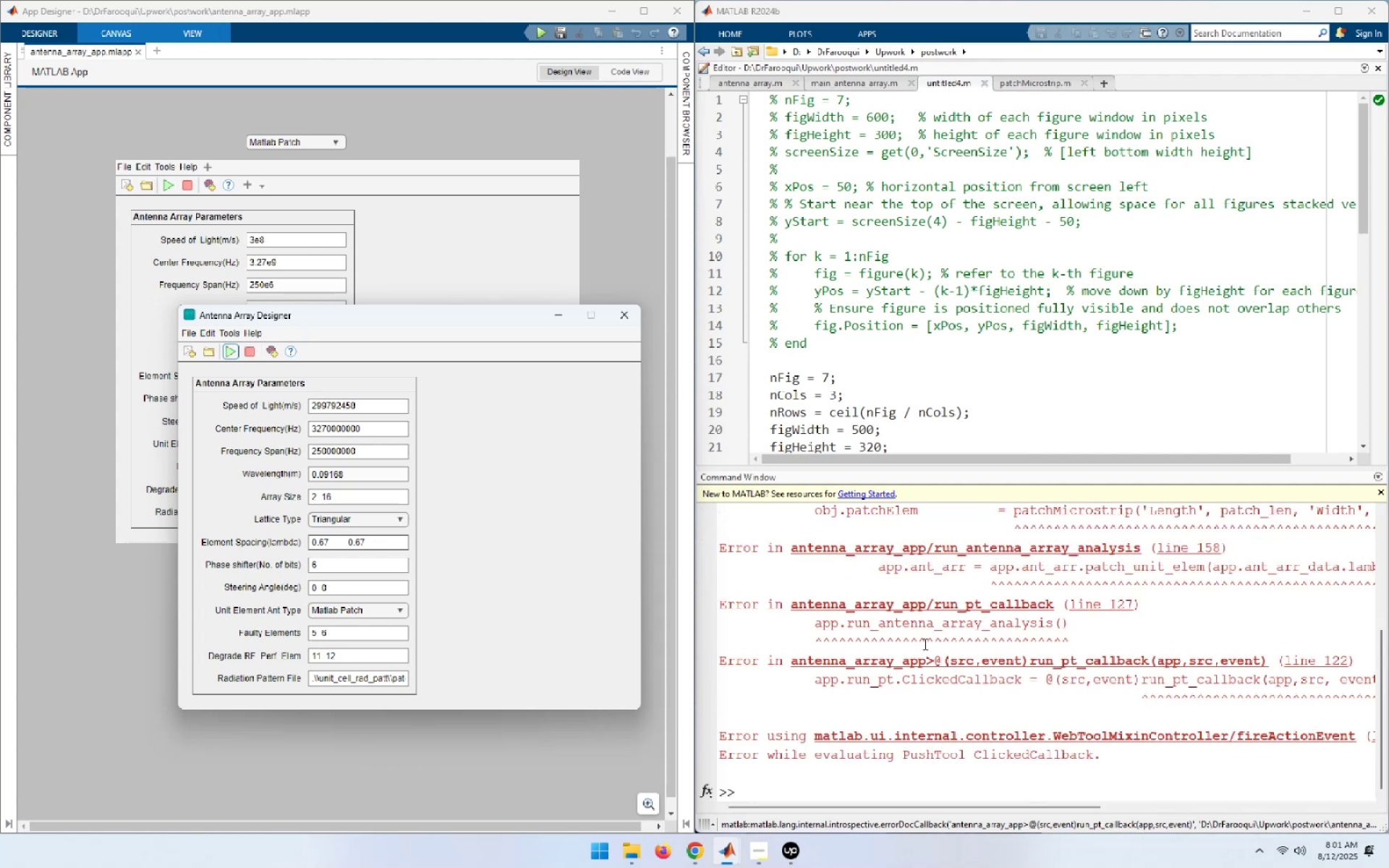 
wait(14.06)
 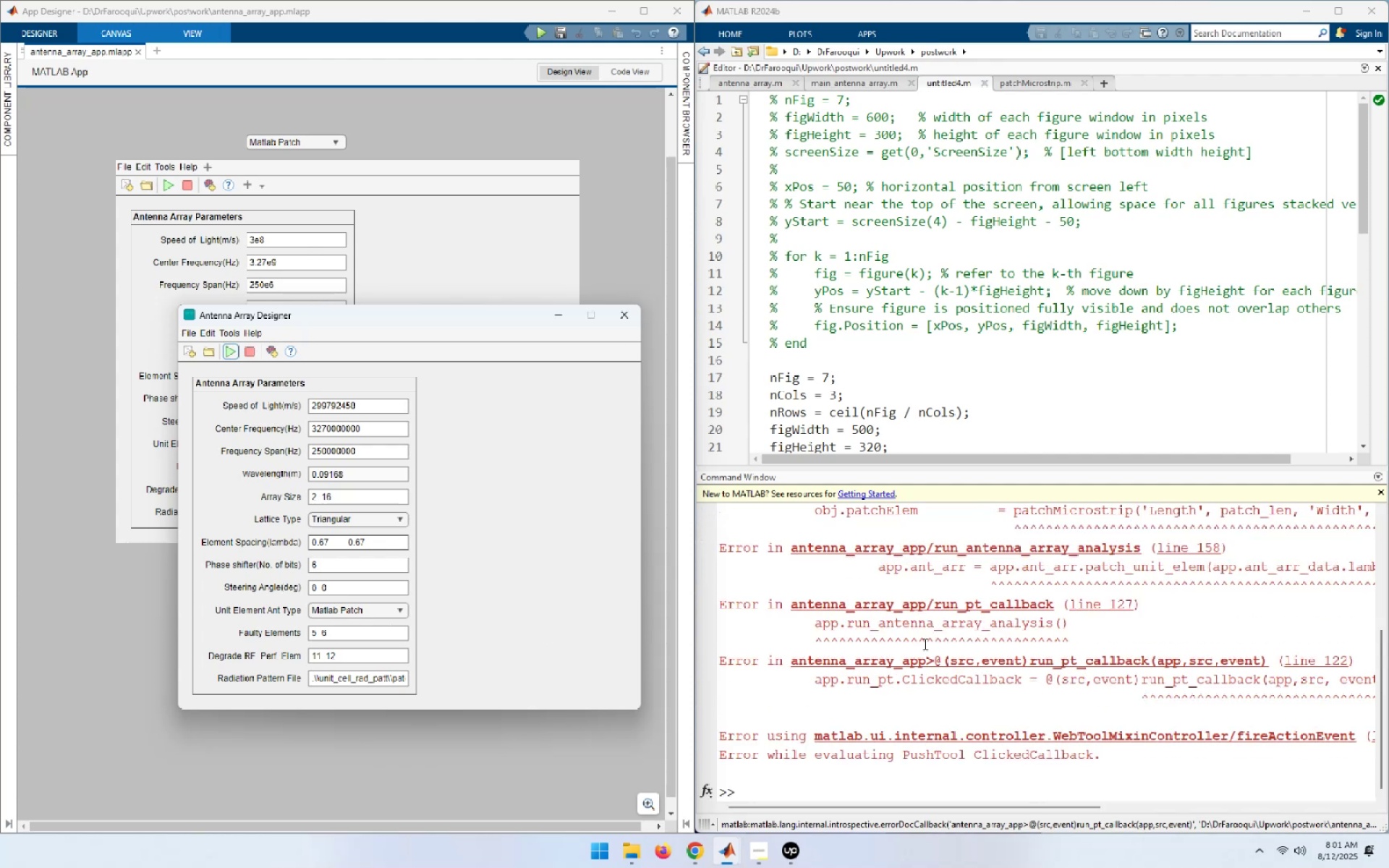 
left_click([729, 79])
 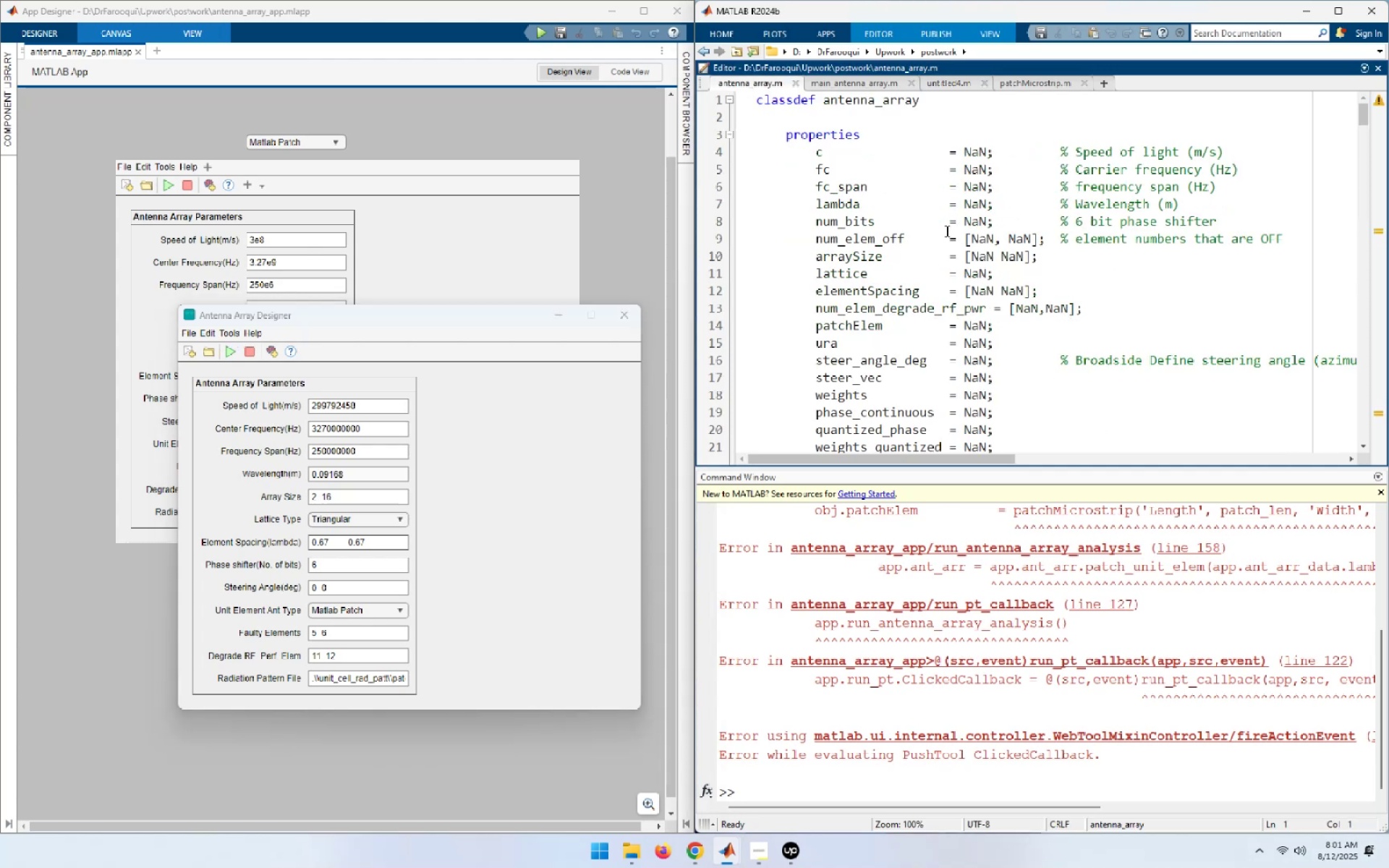 
scroll: coordinate [959, 250], scroll_direction: down, amount: 9.0
 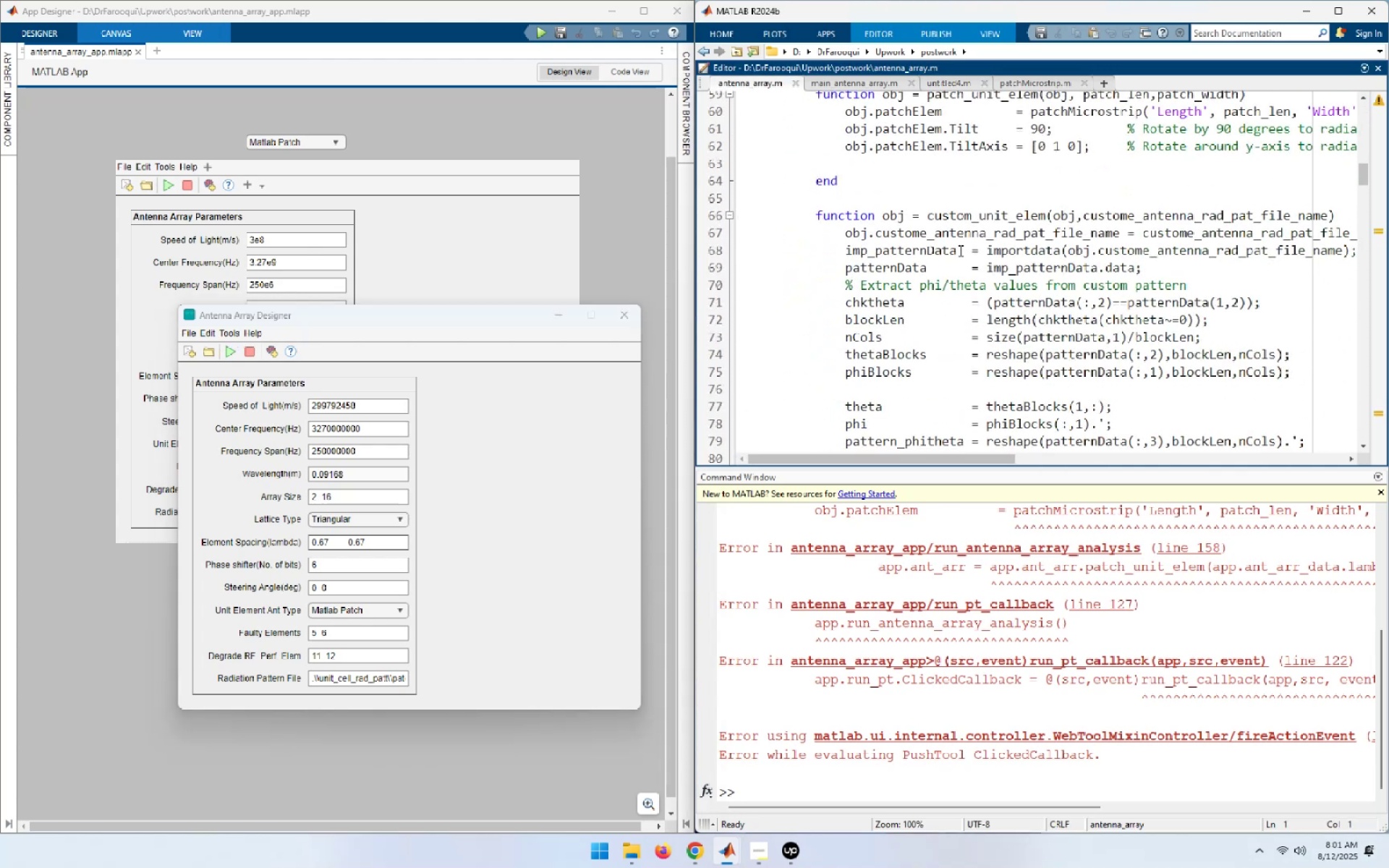 
scroll: coordinate [959, 250], scroll_direction: up, amount: 1.0
 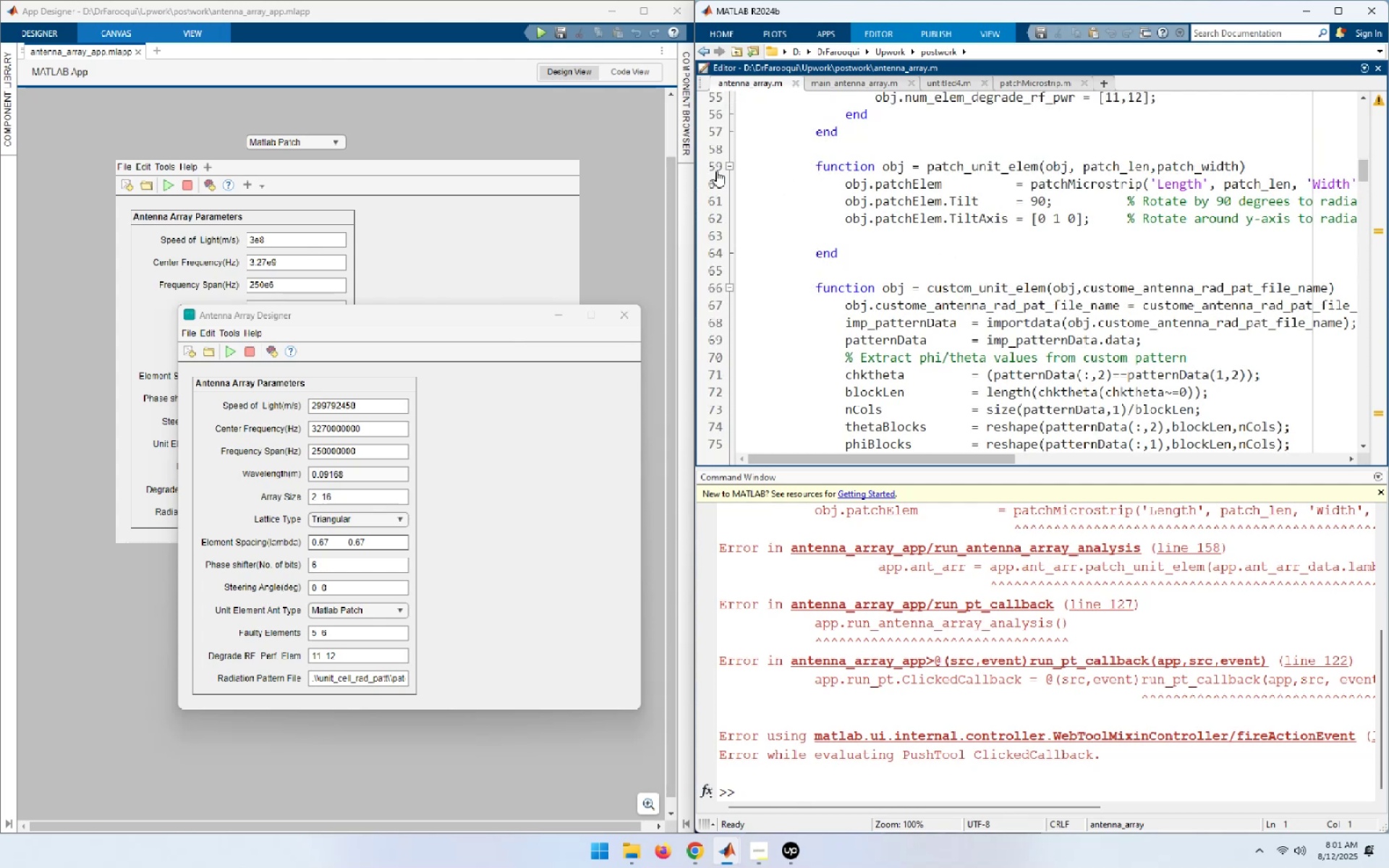 
left_click([707, 184])
 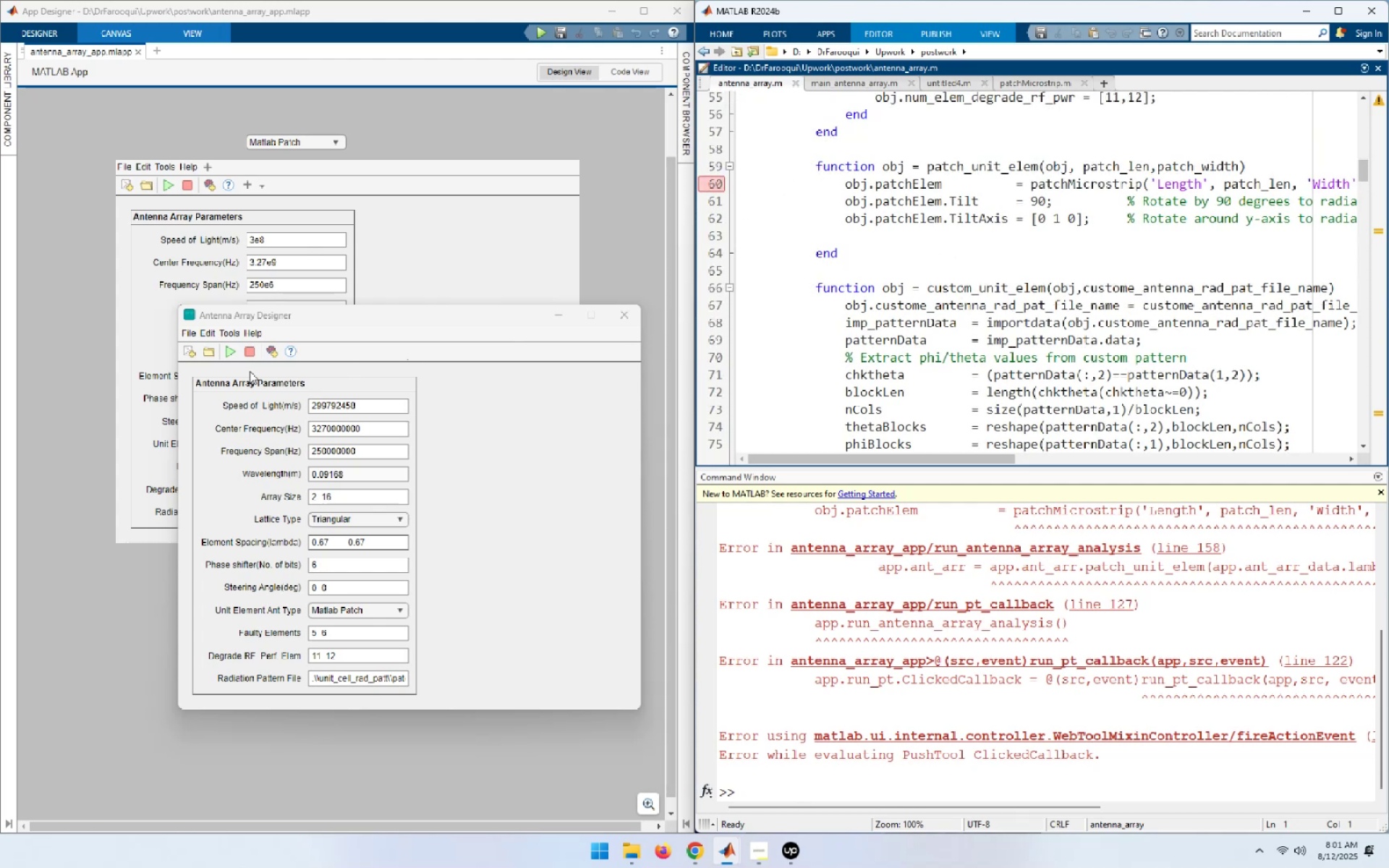 
left_click([229, 354])
 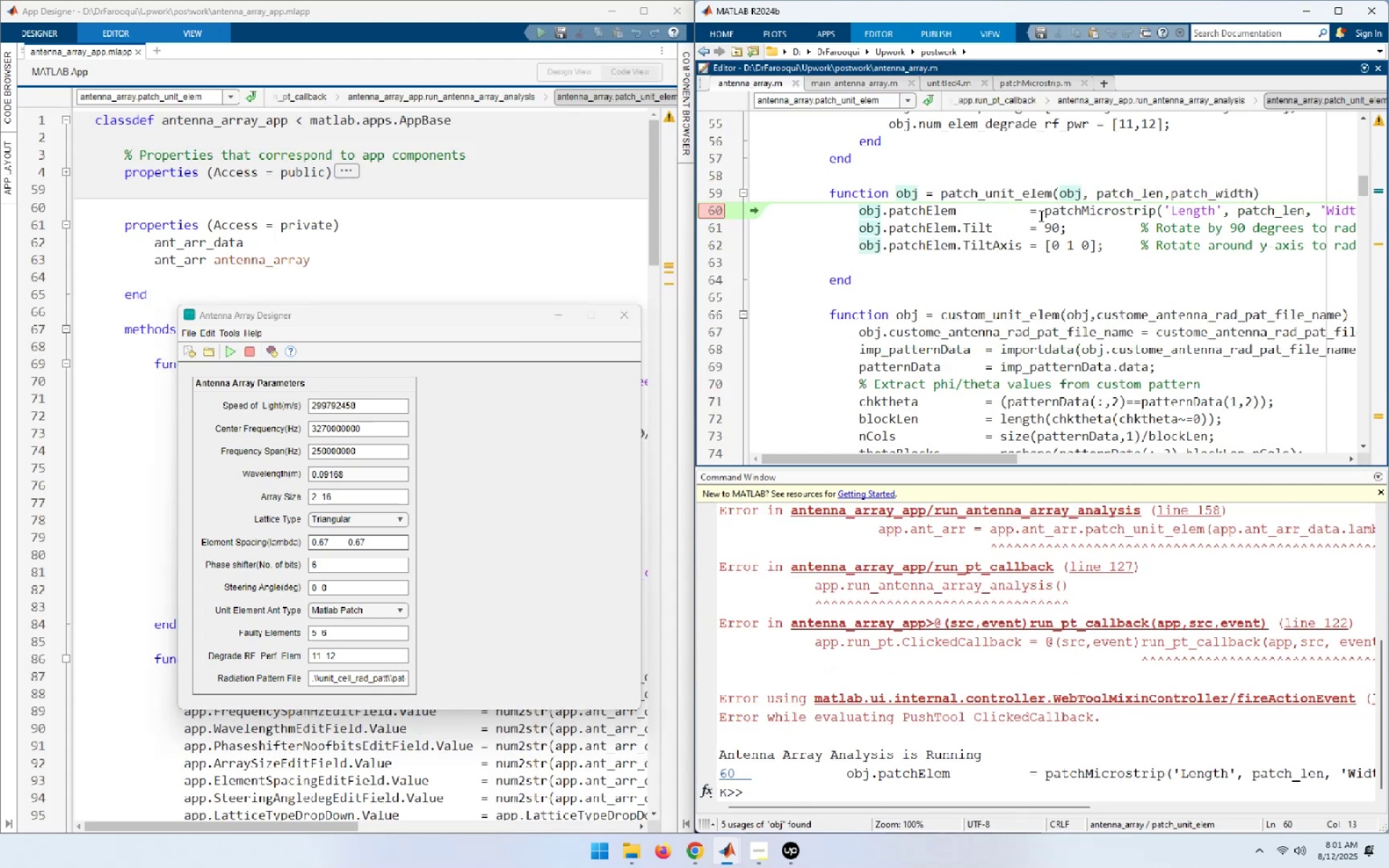 
mouse_move([1259, 230])
 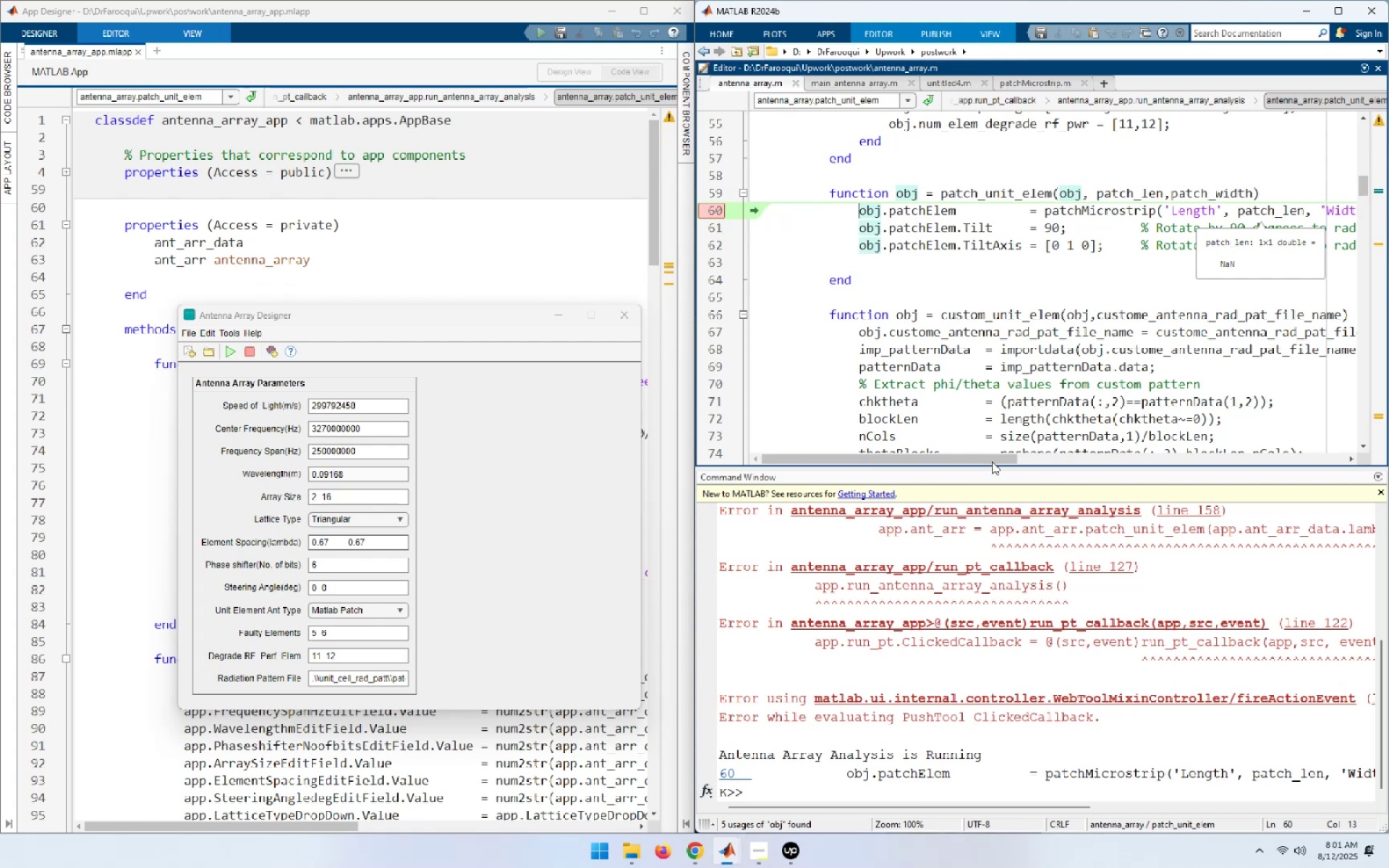 
left_click_drag(start_coordinate=[990, 456], to_coordinate=[1086, 454])
 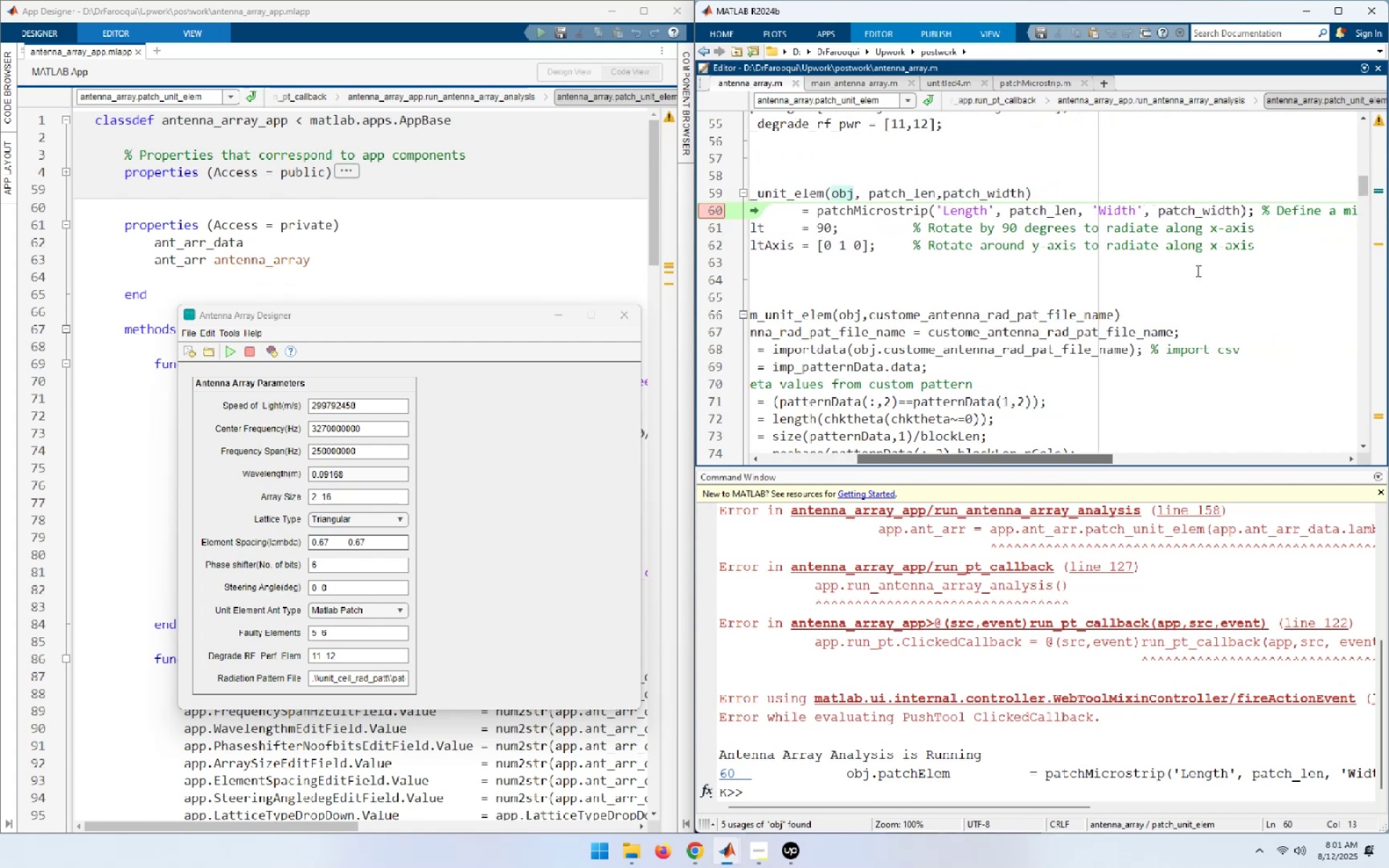 
mouse_move([1199, 216])
 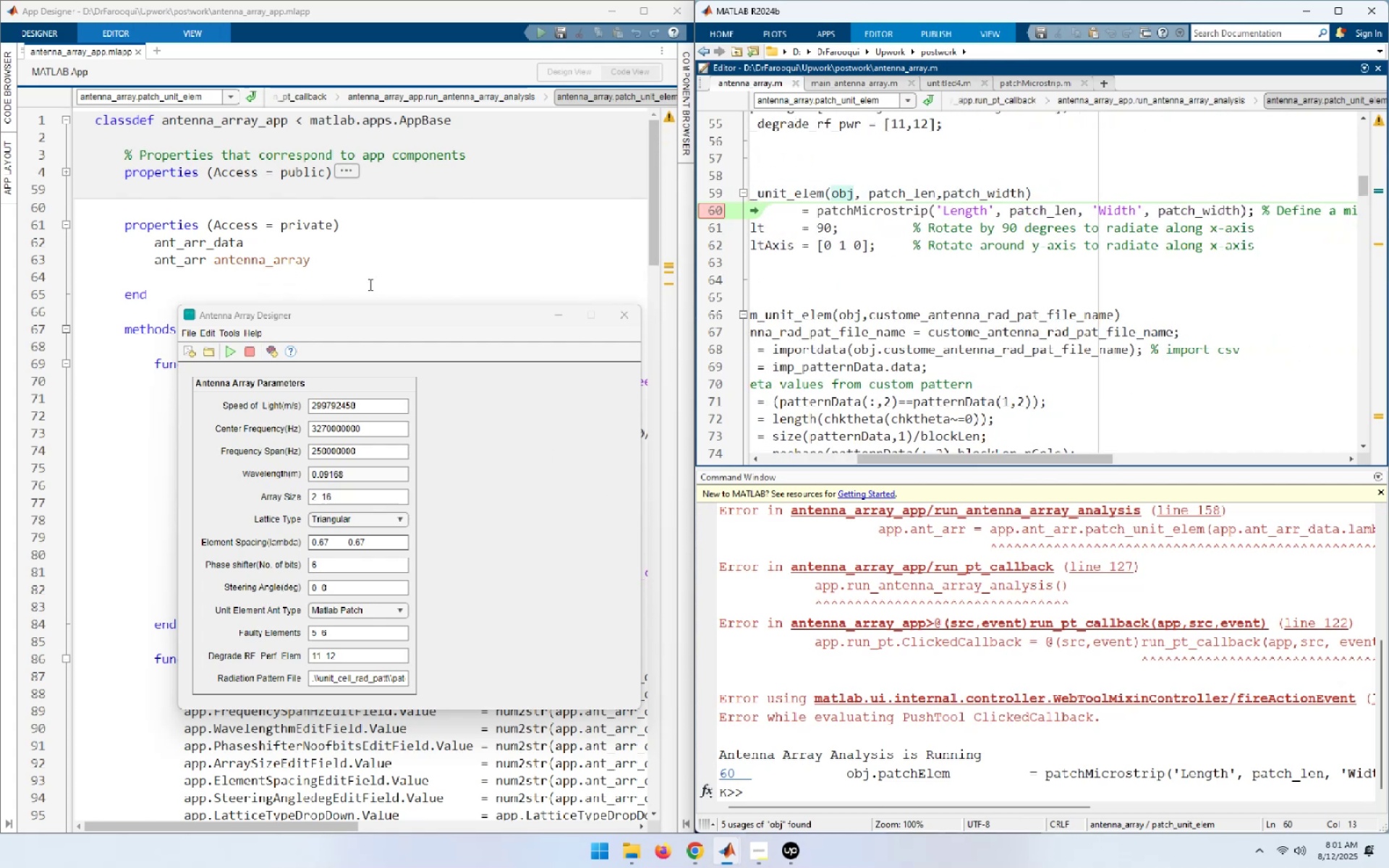 
left_click([410, 281])
 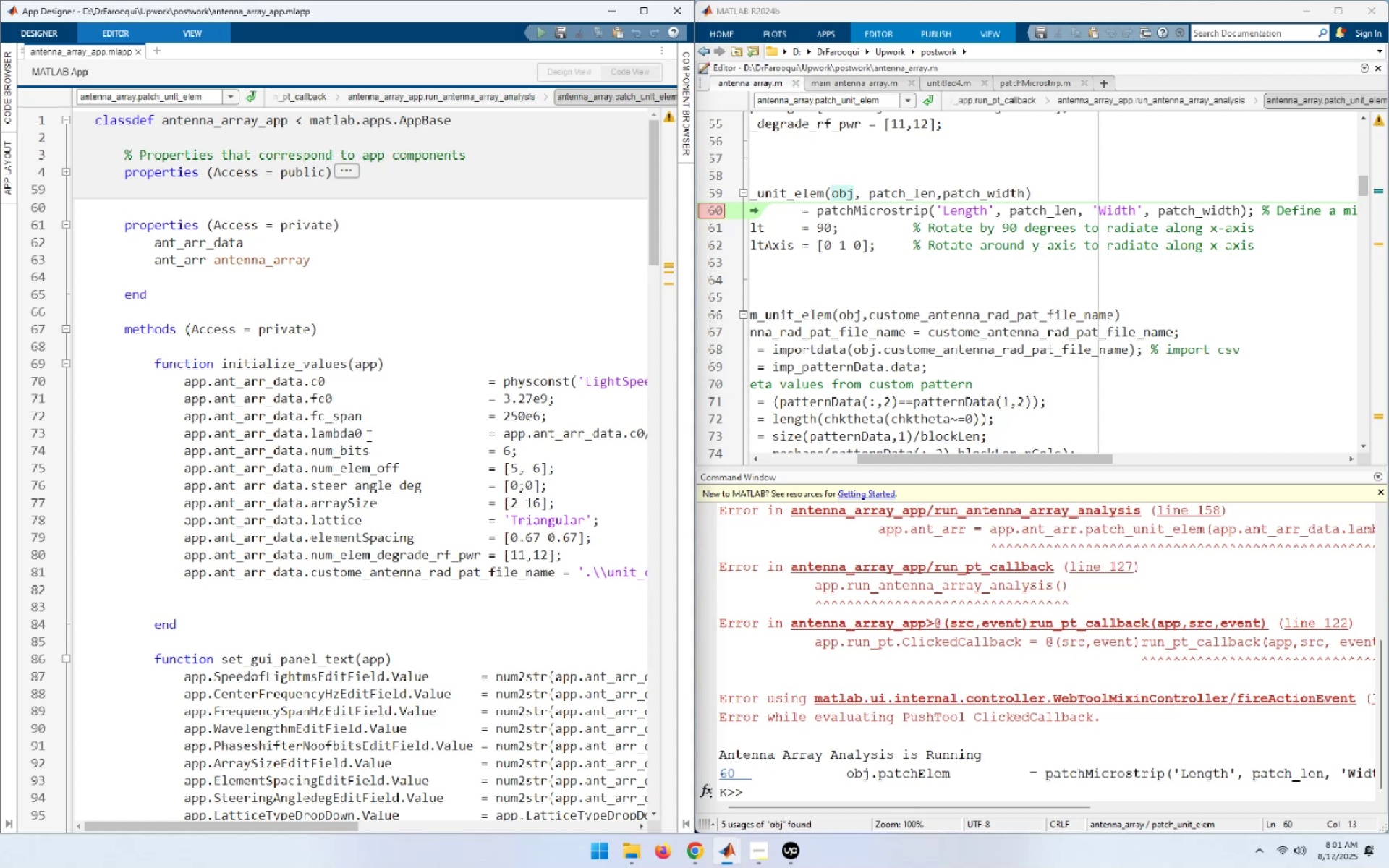 
scroll: coordinate [372, 593], scroll_direction: down, amount: 7.0
 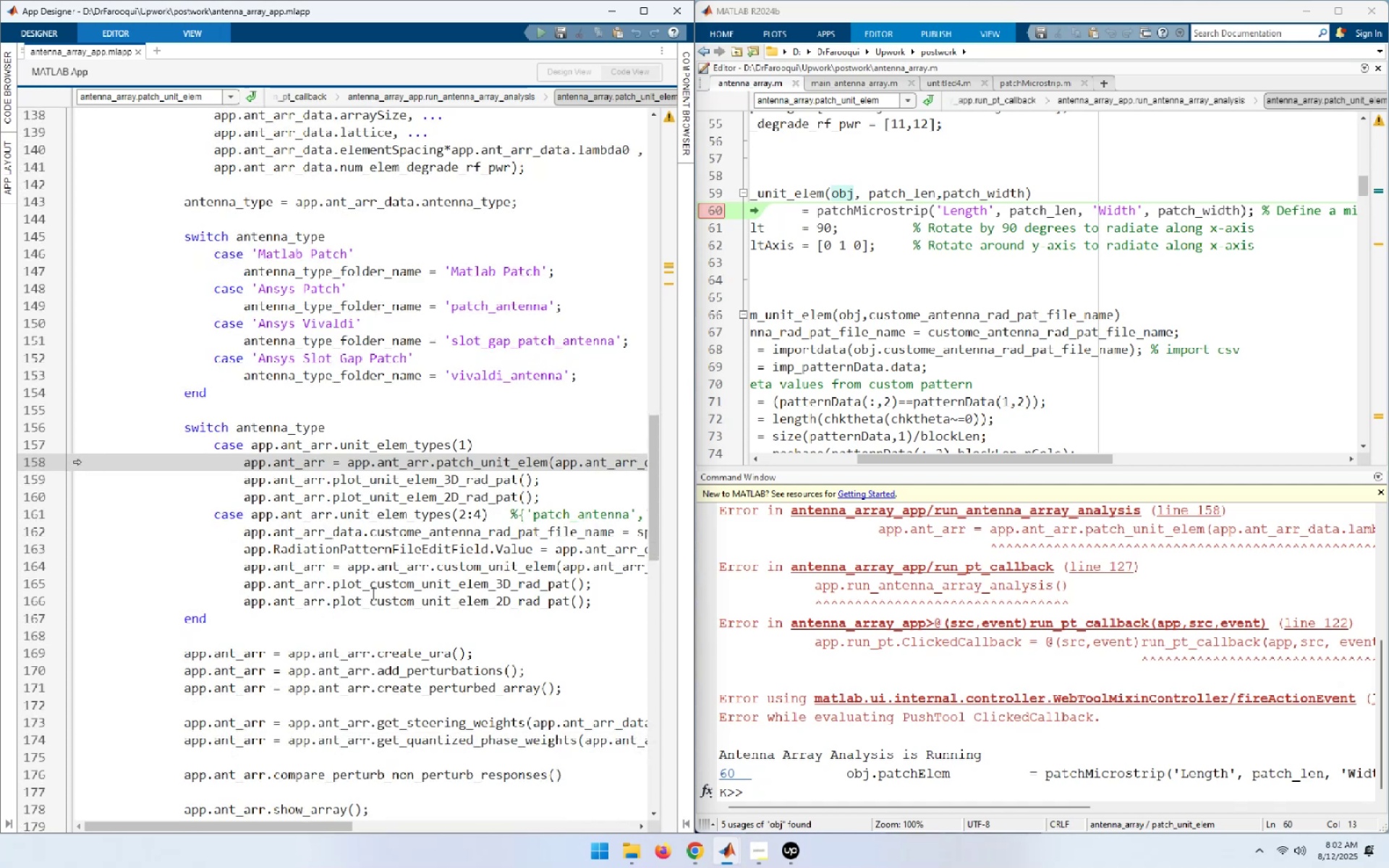 
wait(9.26)
 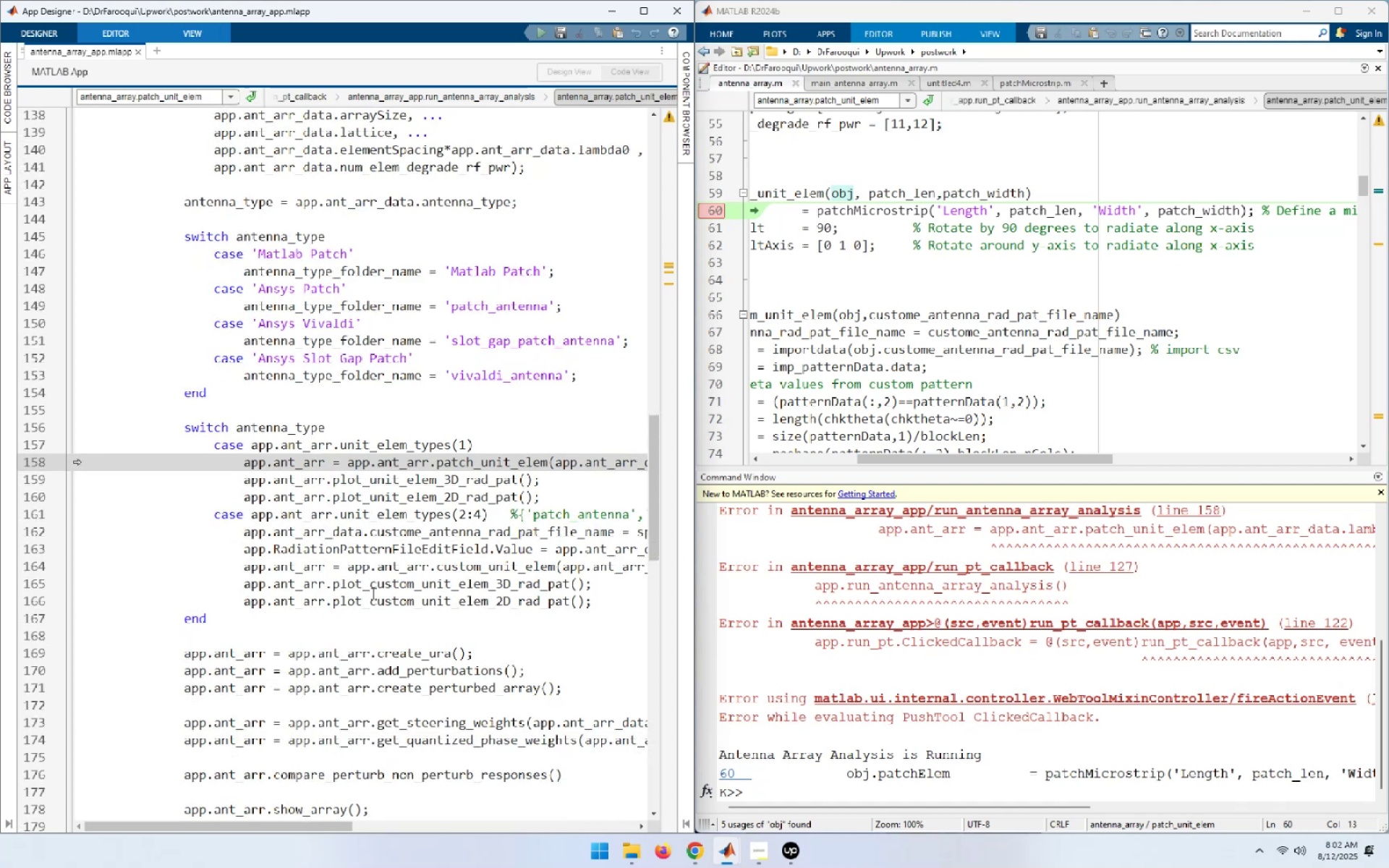 
scroll: coordinate [443, 401], scroll_direction: up, amount: 3.0
 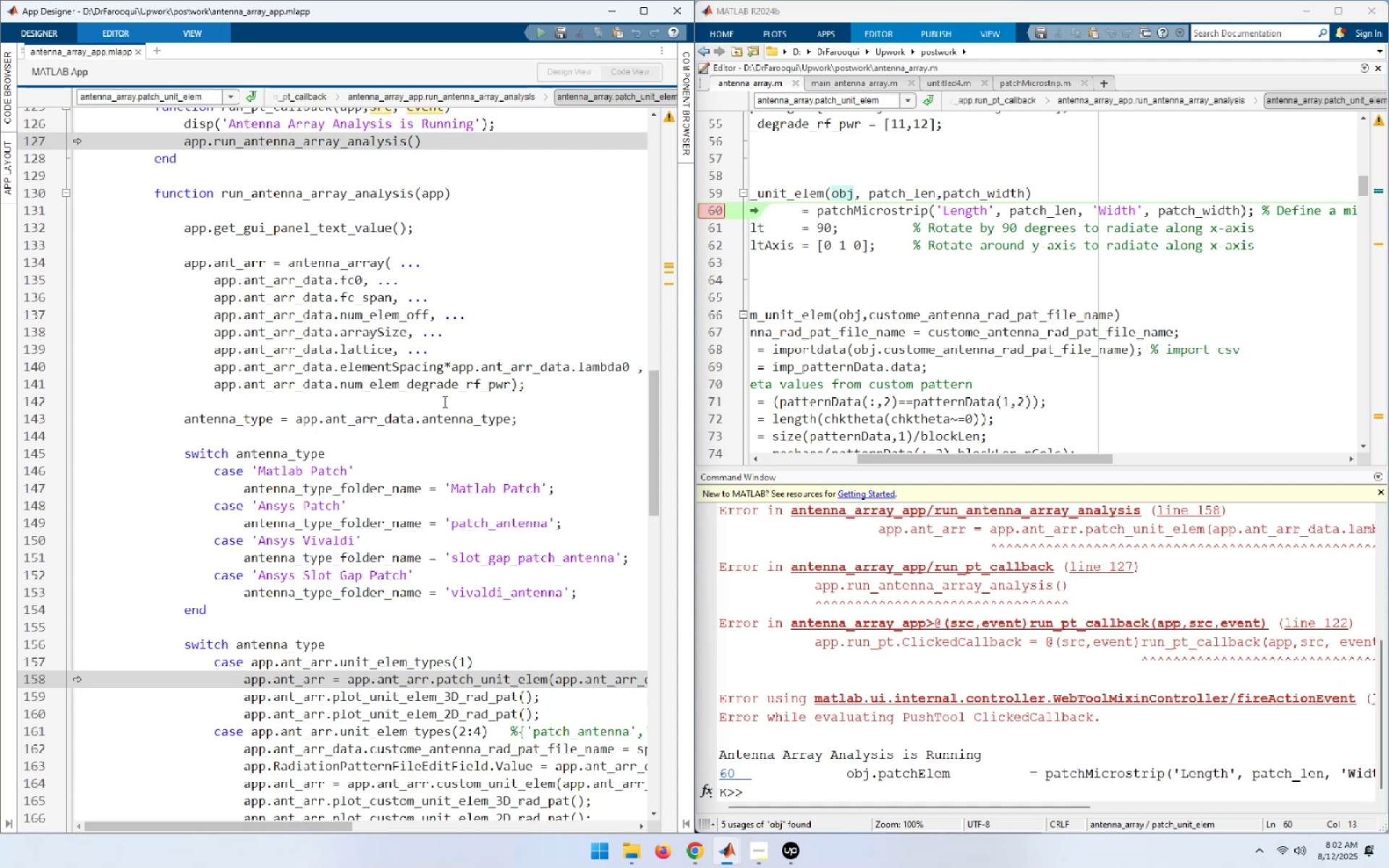 
scroll: coordinate [443, 401], scroll_direction: down, amount: 3.0
 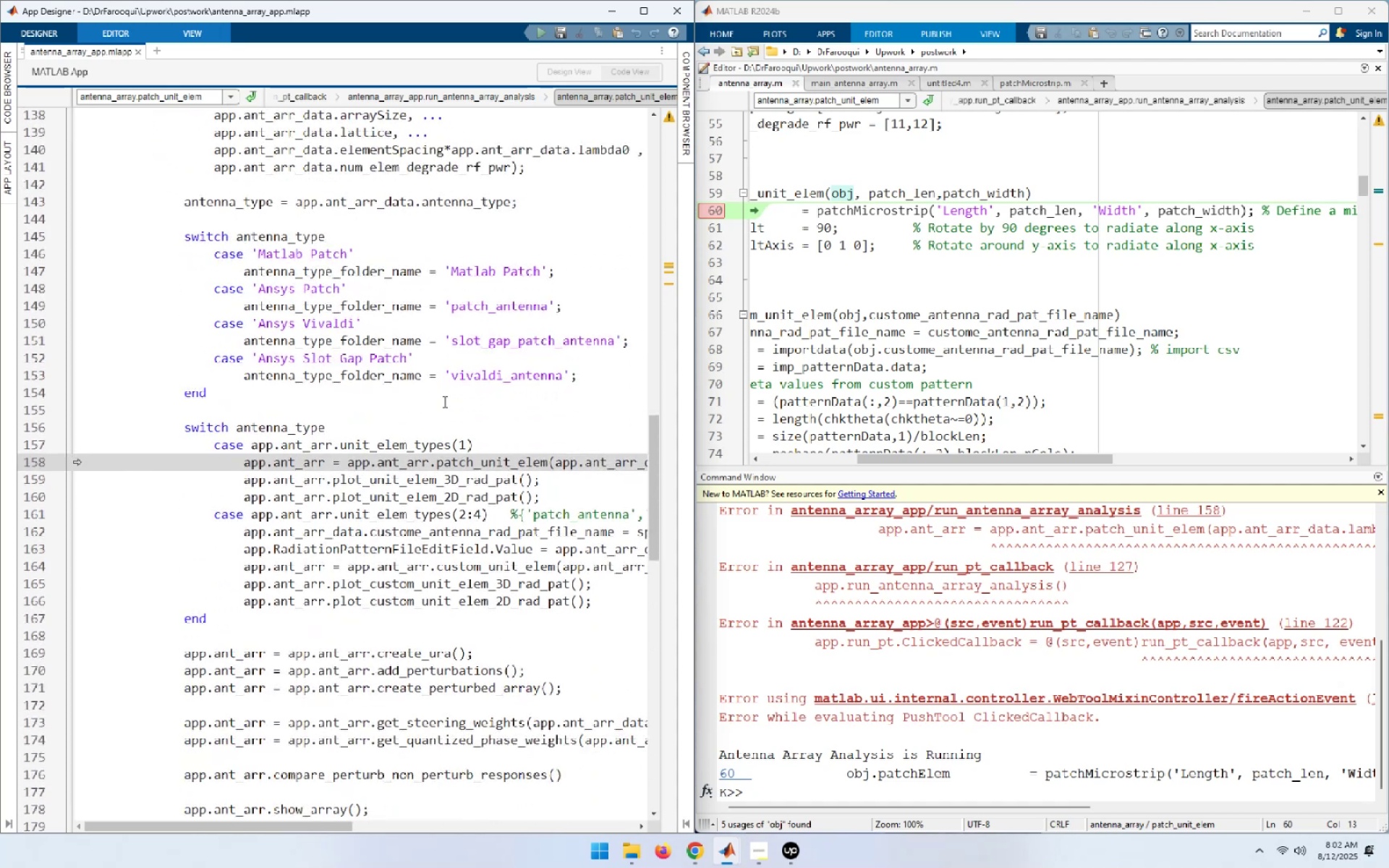 
scroll: coordinate [443, 401], scroll_direction: up, amount: 1.0
 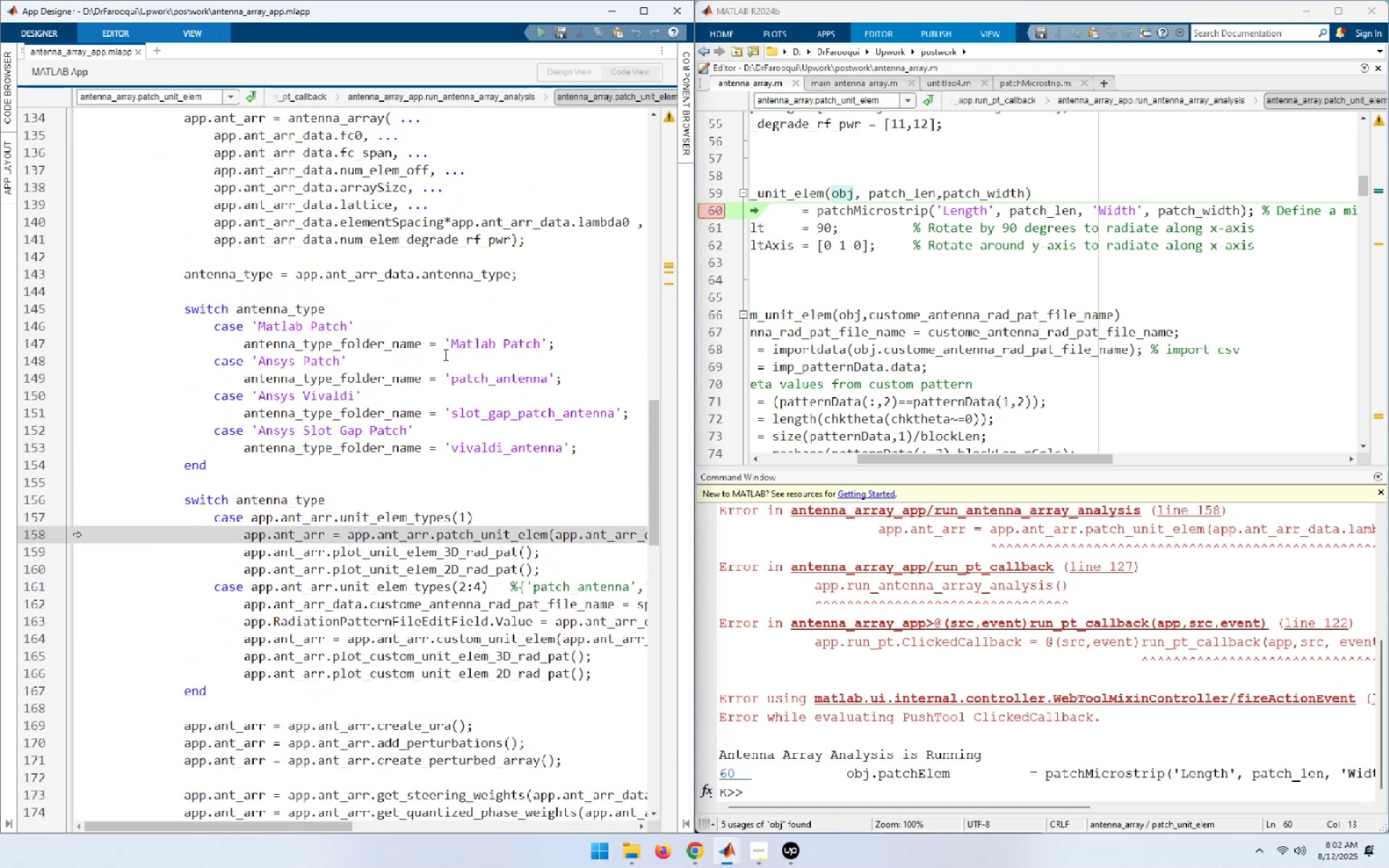 
wait(6.91)
 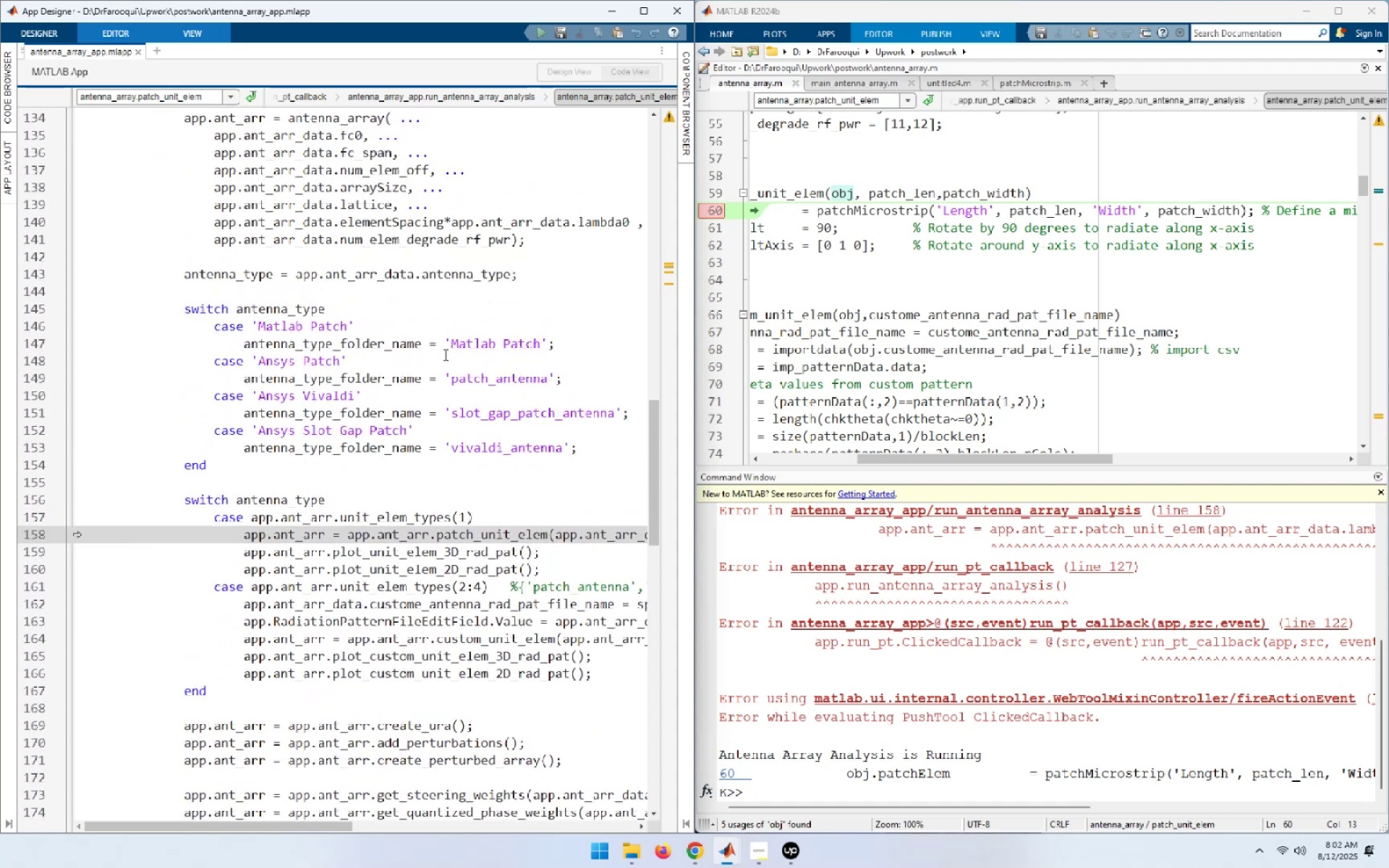 
scroll: coordinate [444, 354], scroll_direction: up, amount: 1.0
 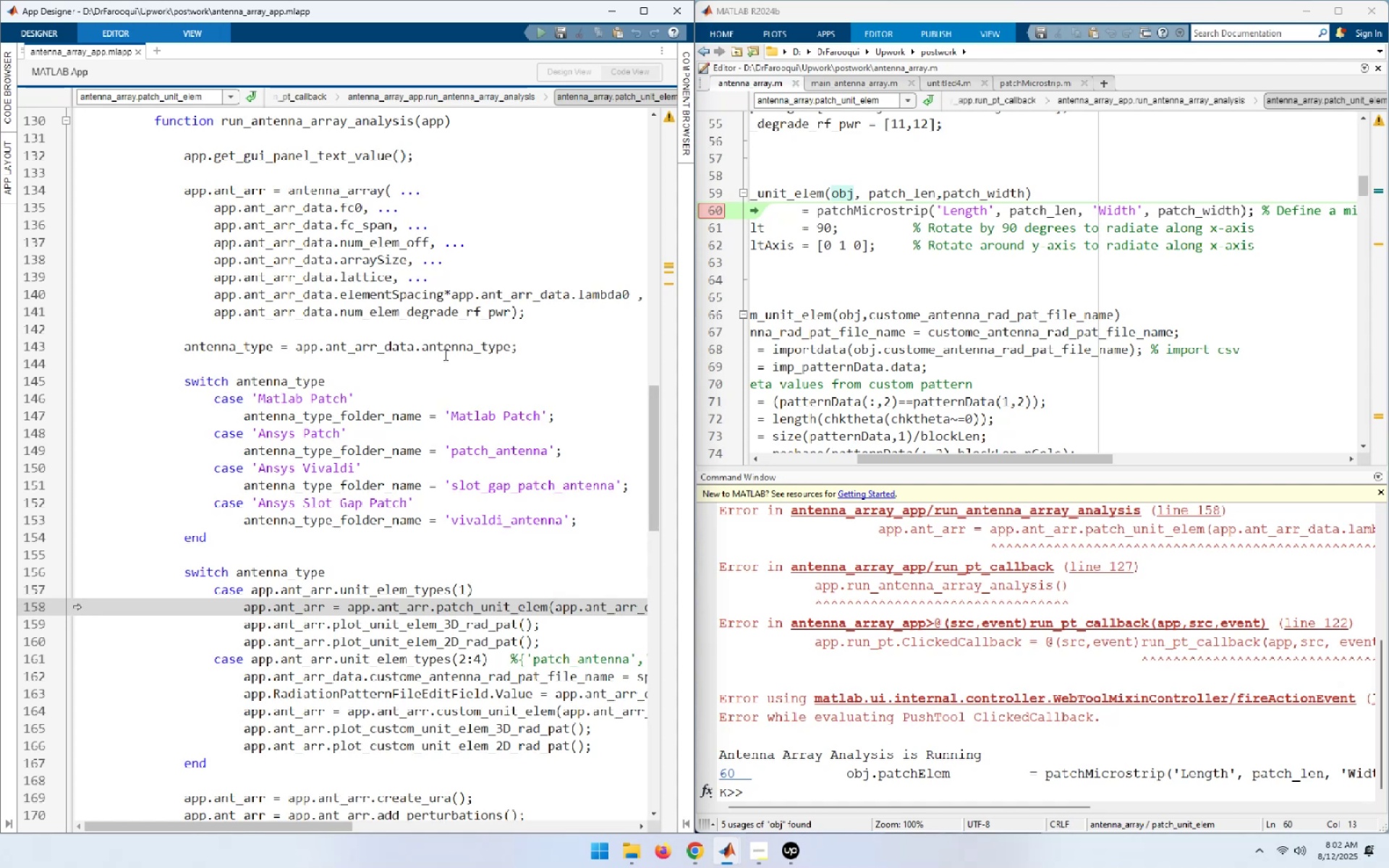 
wait(7.26)
 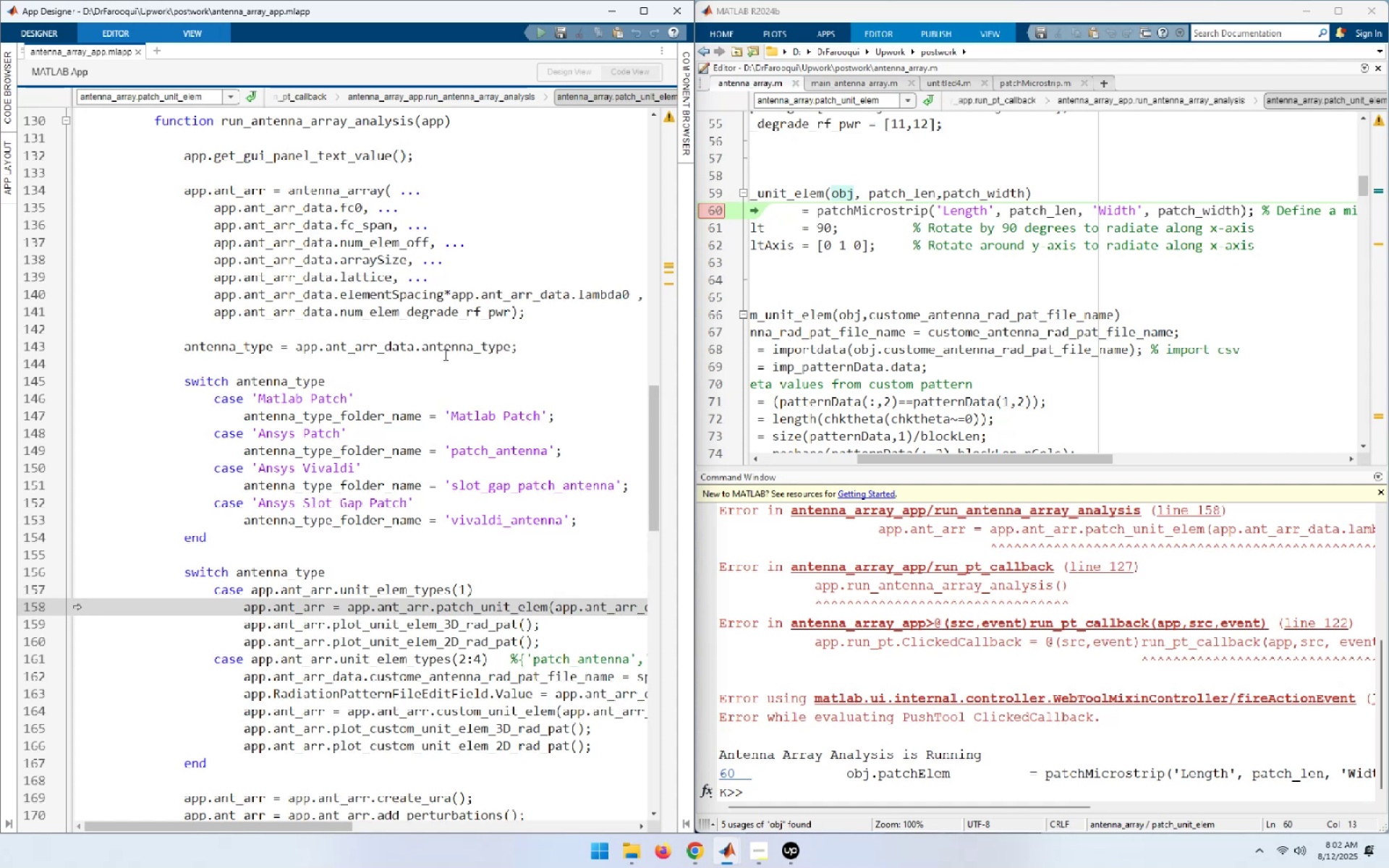 
scroll: coordinate [444, 354], scroll_direction: up, amount: 1.0
 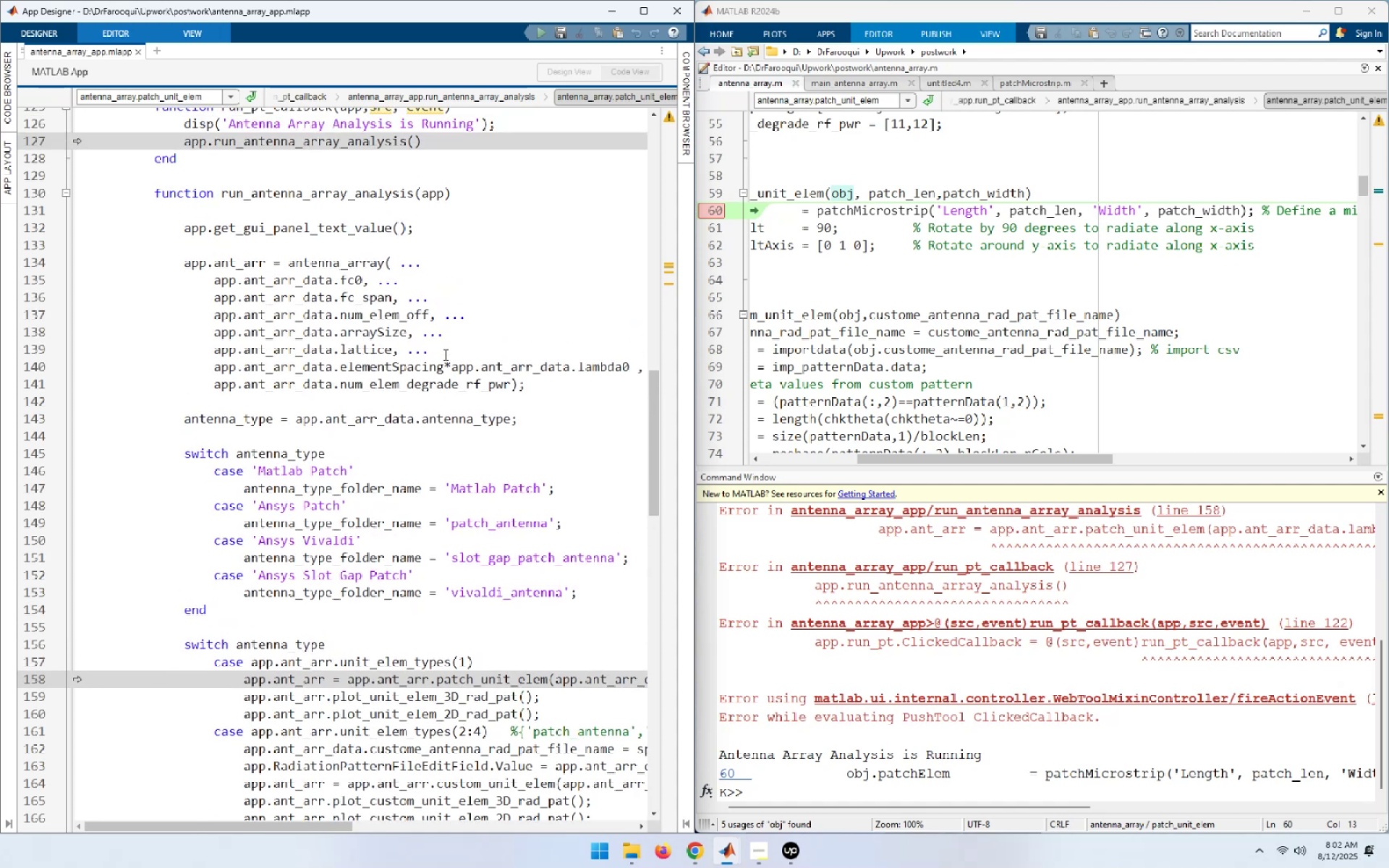 
scroll: coordinate [444, 354], scroll_direction: down, amount: 2.0
 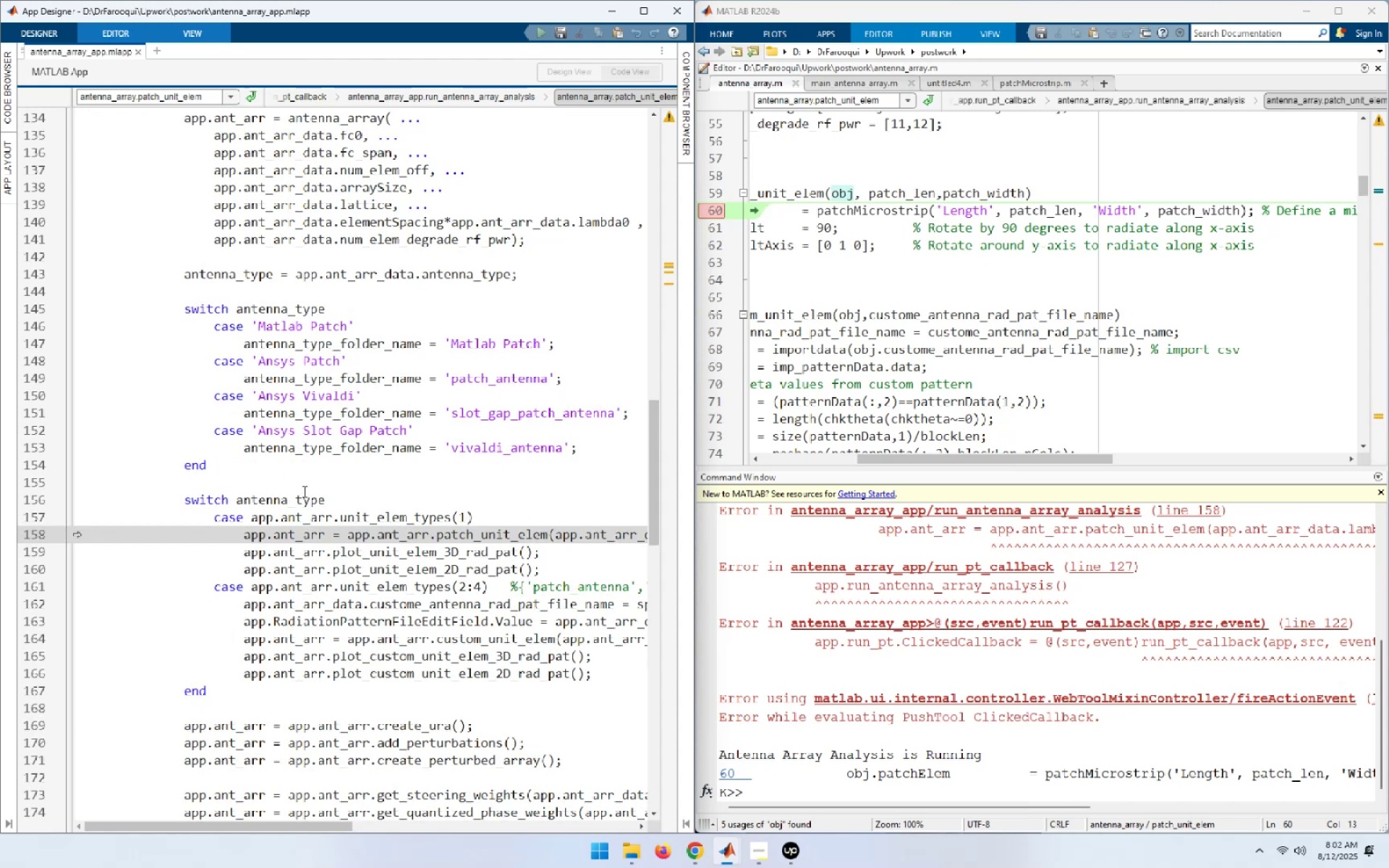 
wait(6.79)
 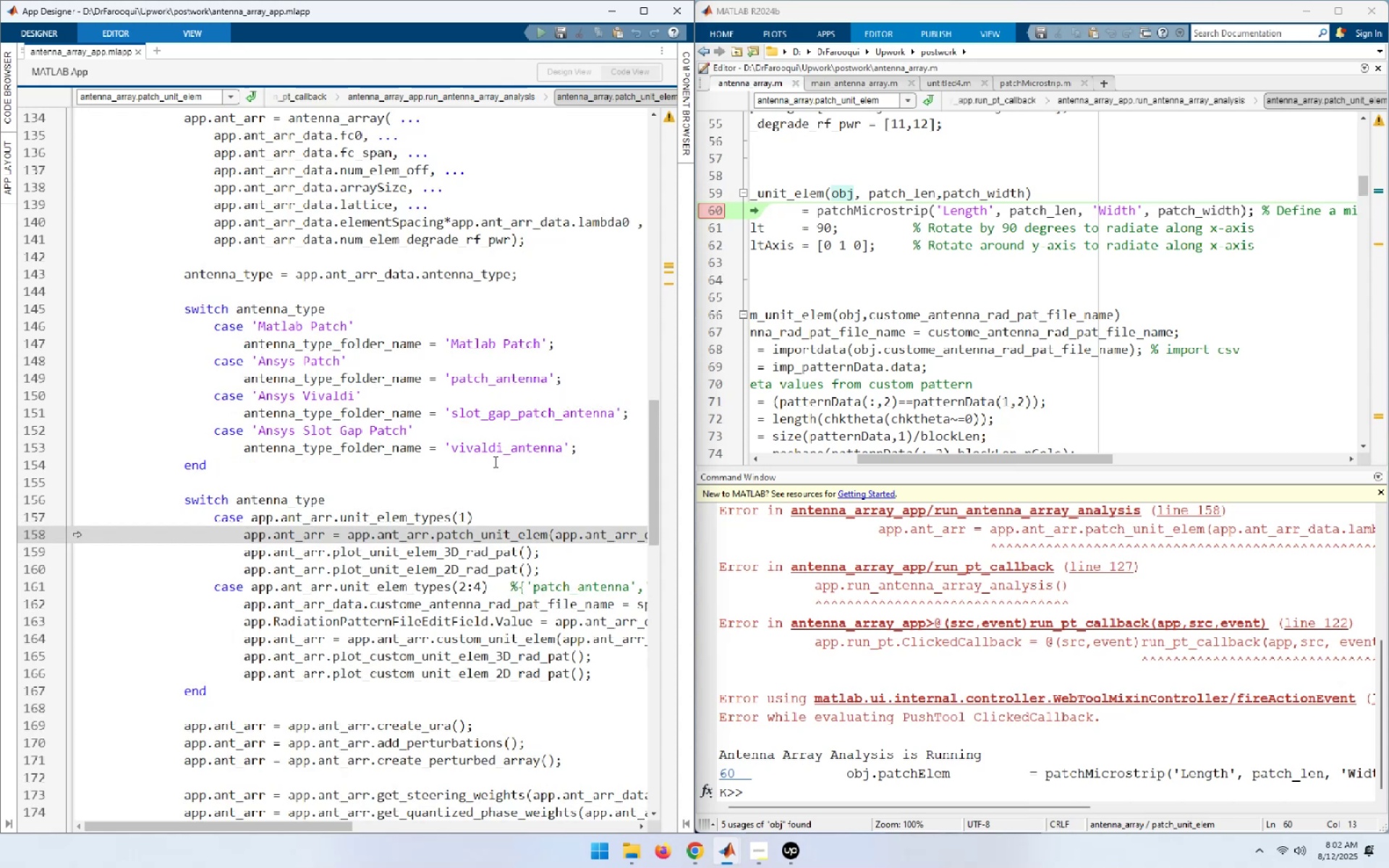 
left_click([35, 537])
 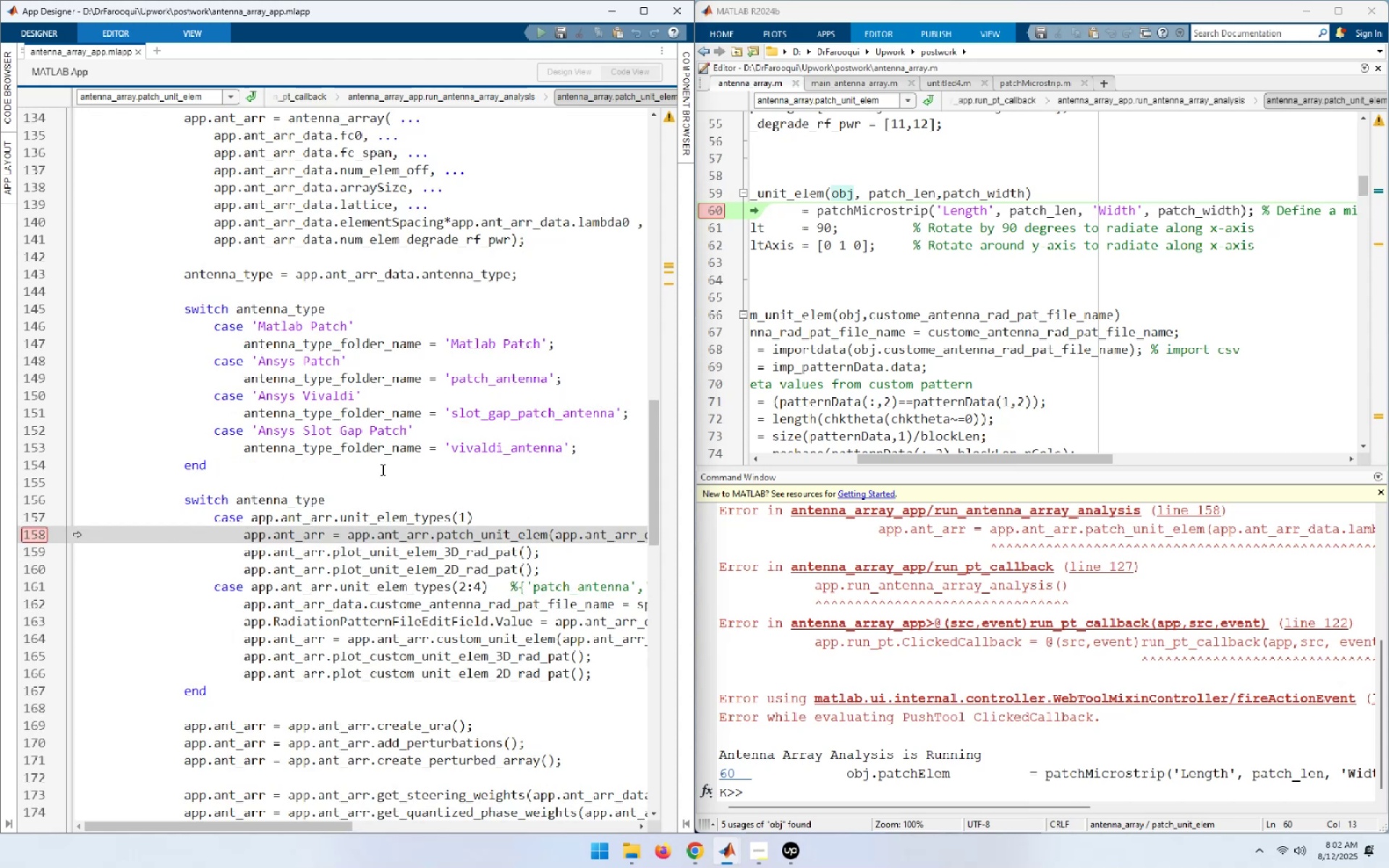 
left_click([385, 480])
 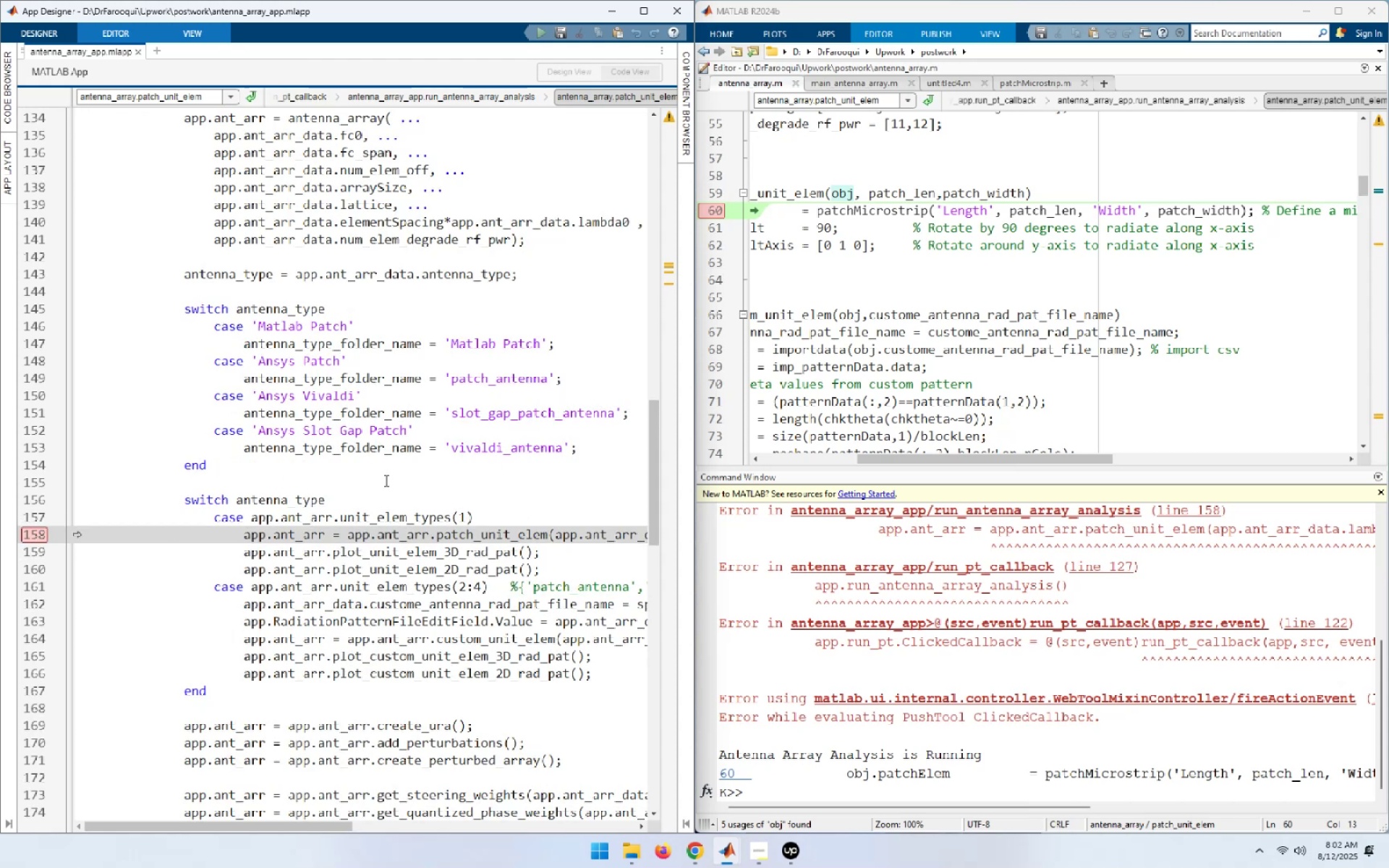 
key(Shift+F5)
 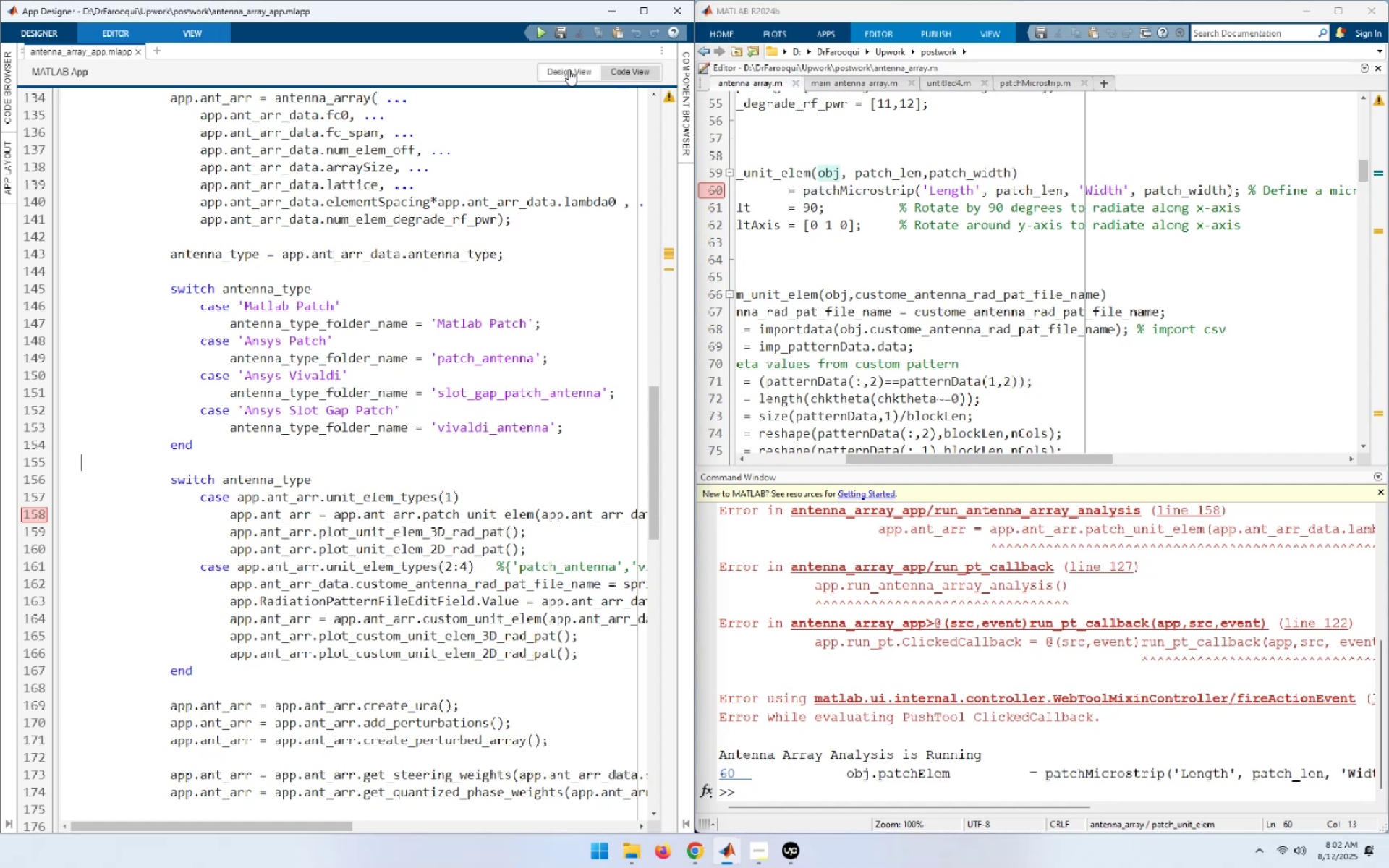 
left_click([544, 30])
 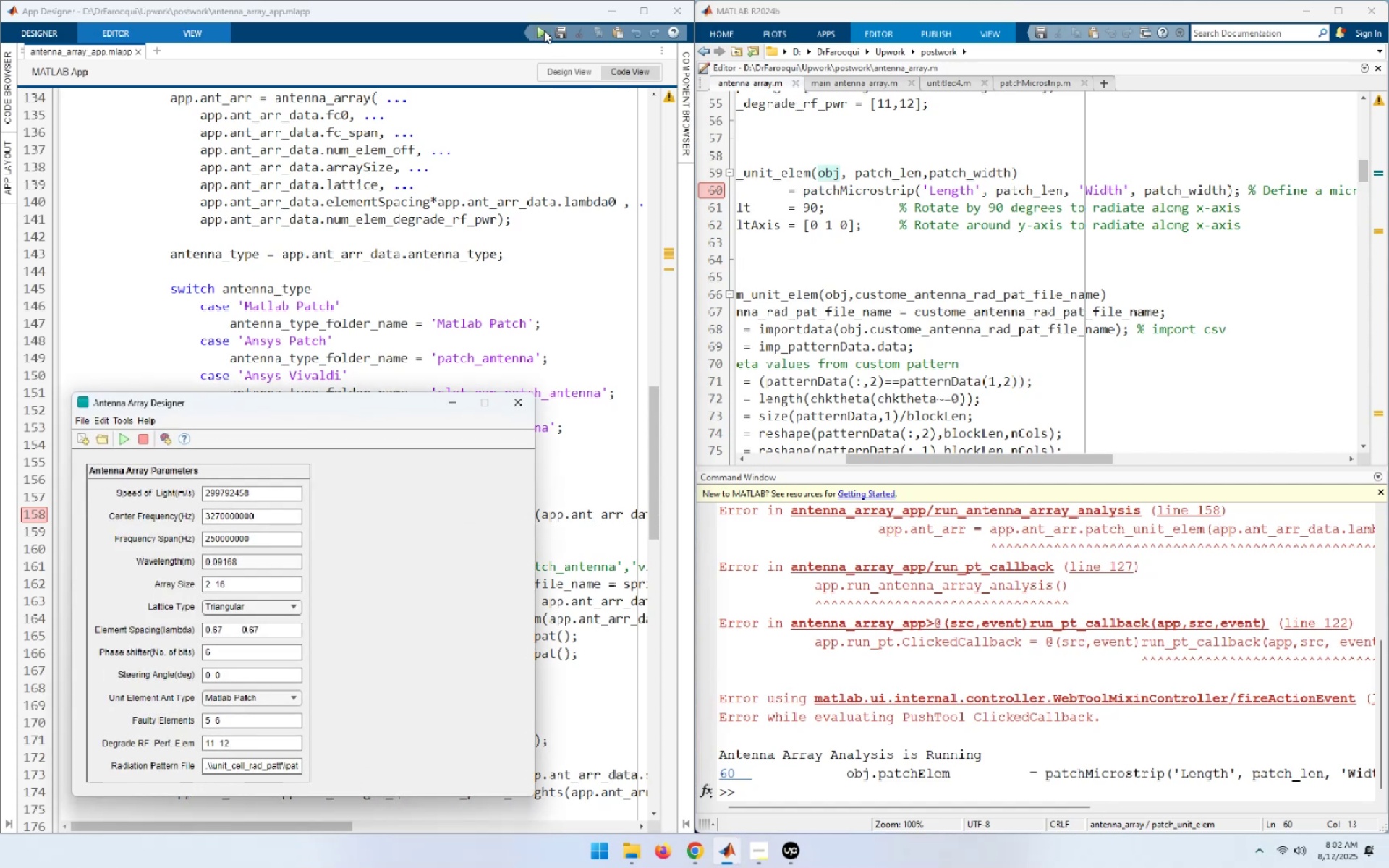 
wait(12.98)
 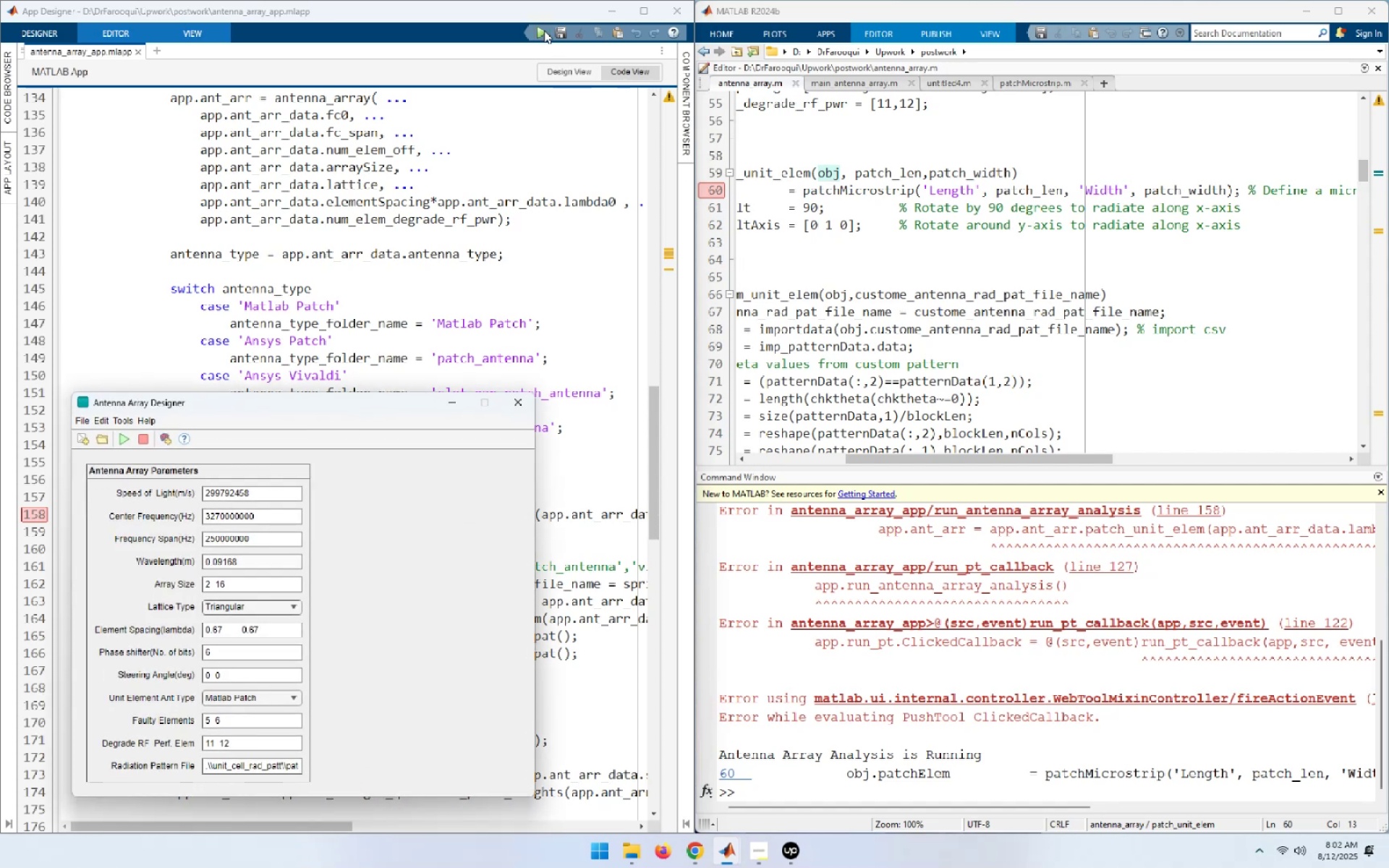 
left_click([125, 435])
 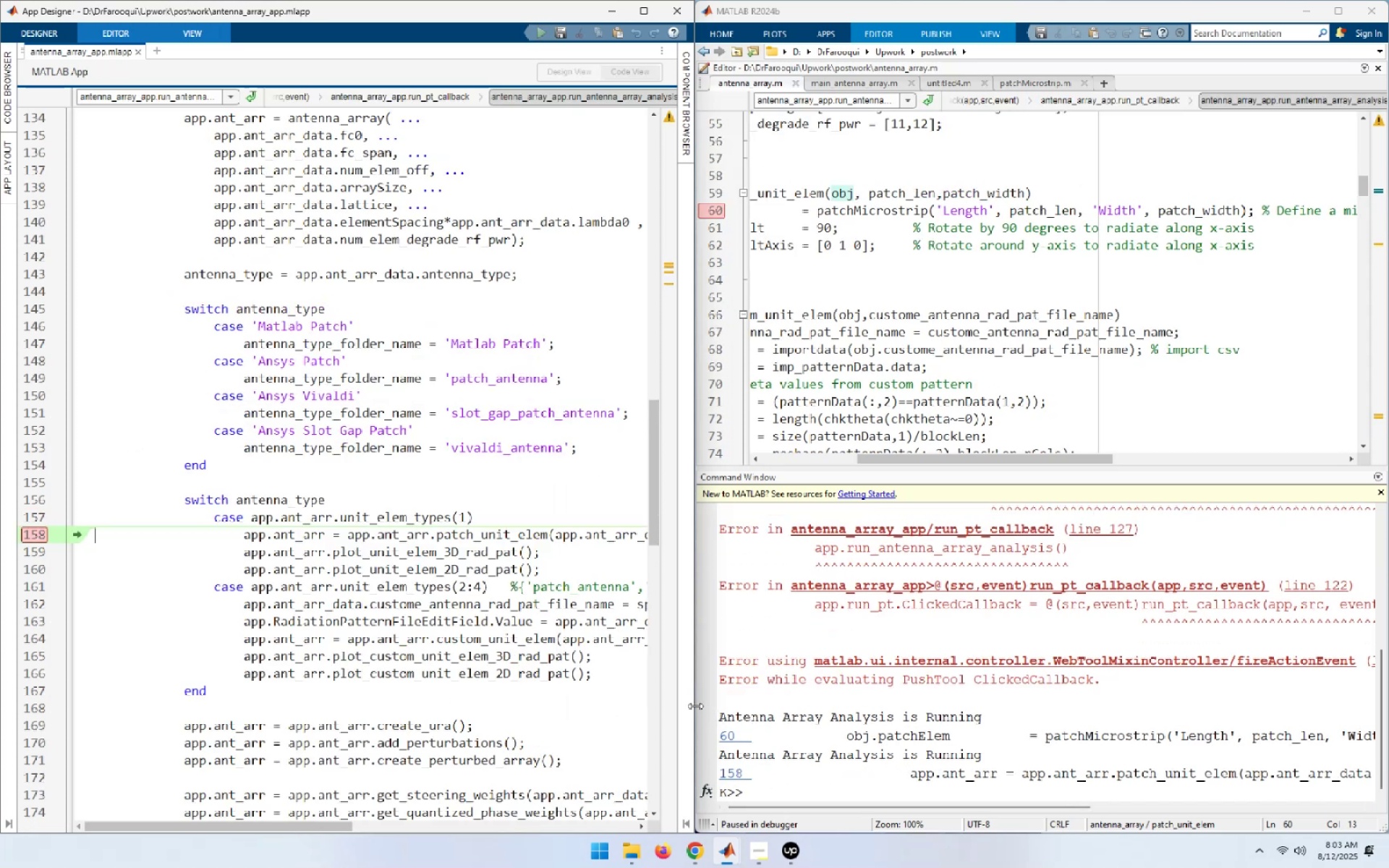 
wait(7.44)
 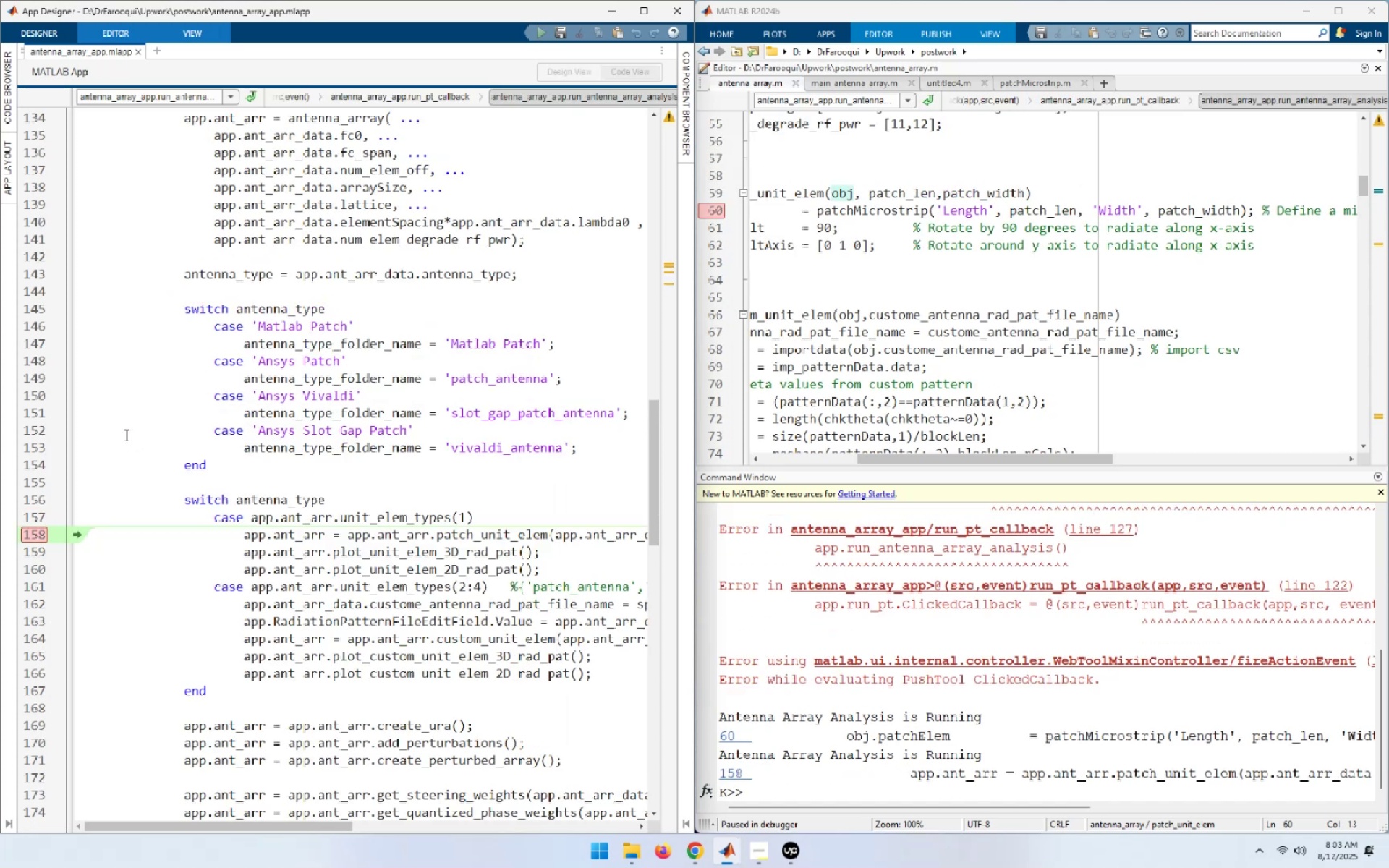 
left_click_drag(start_coordinate=[694, 705], to_coordinate=[871, 705])
 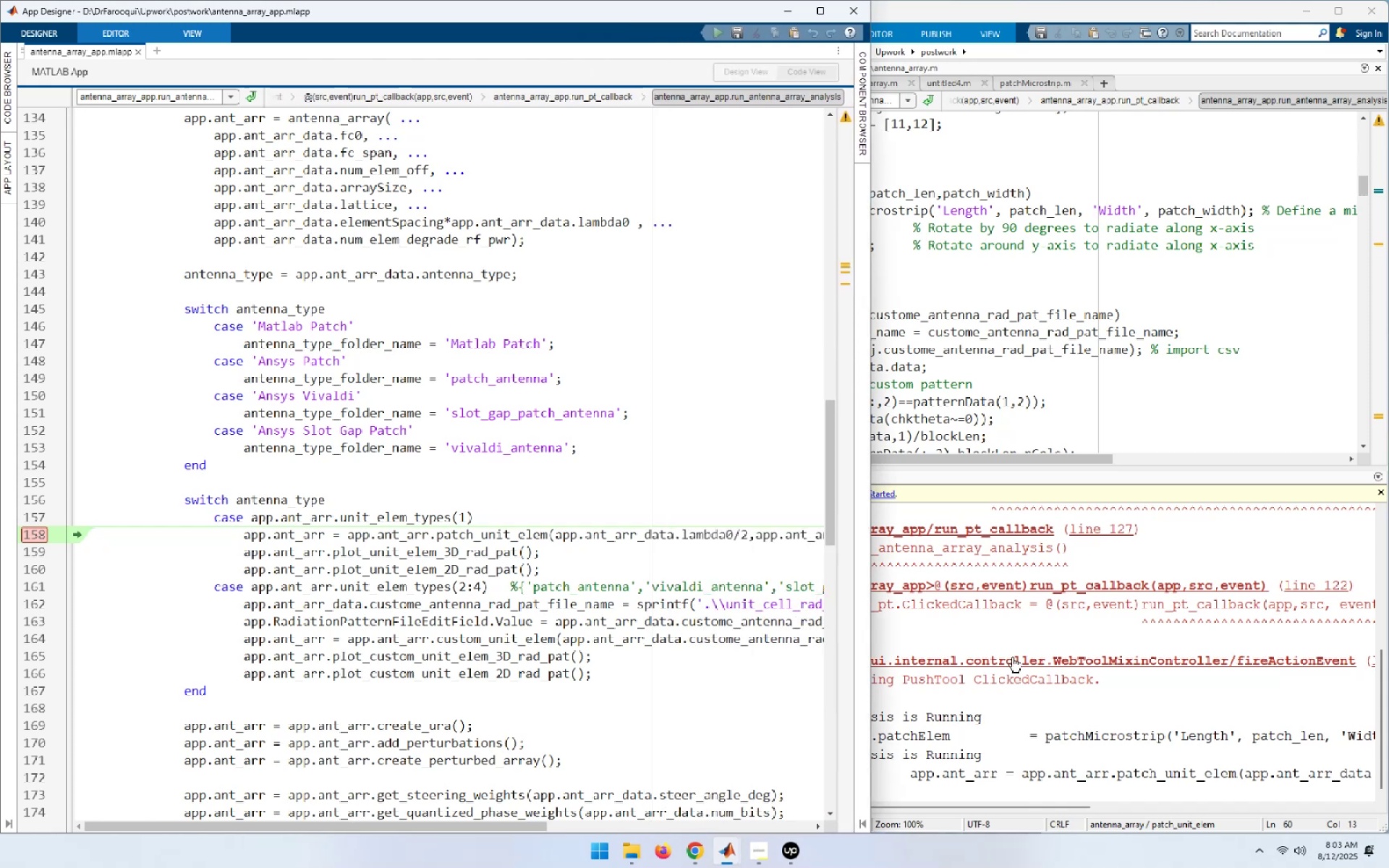 
left_click([1016, 635])
 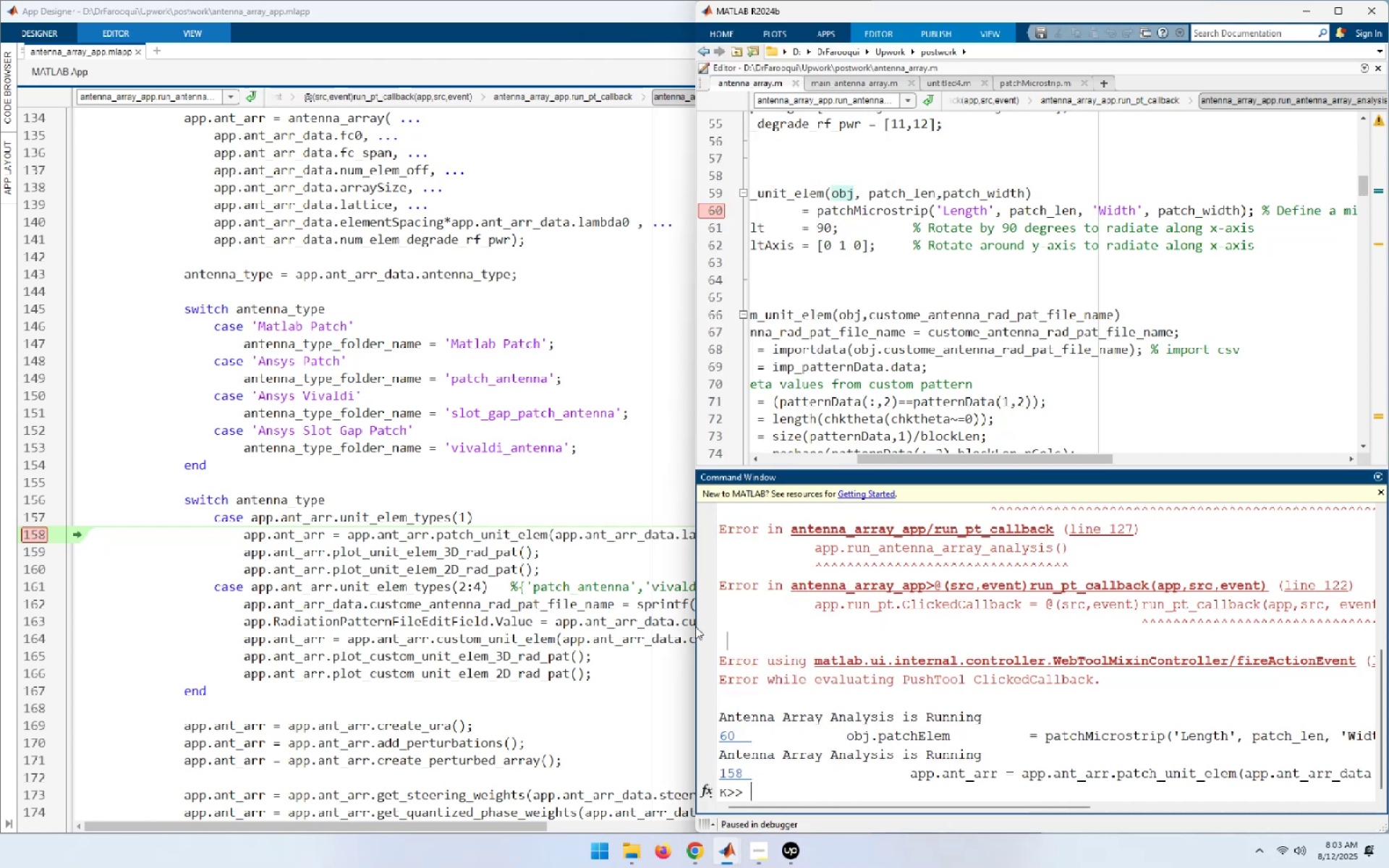 
left_click_drag(start_coordinate=[692, 626], to_coordinate=[868, 635])
 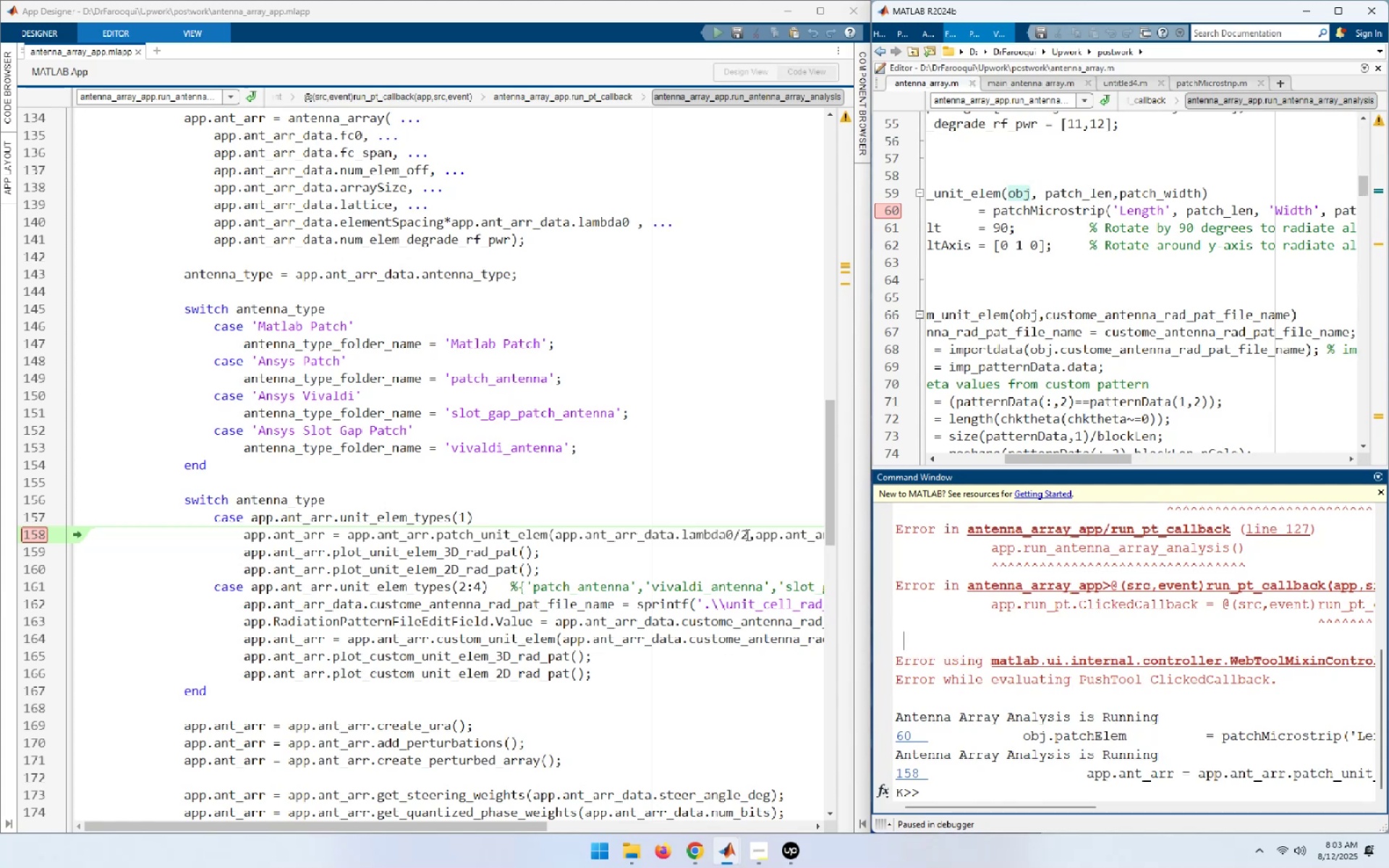 
left_click_drag(start_coordinate=[732, 535], to_coordinate=[556, 541])
 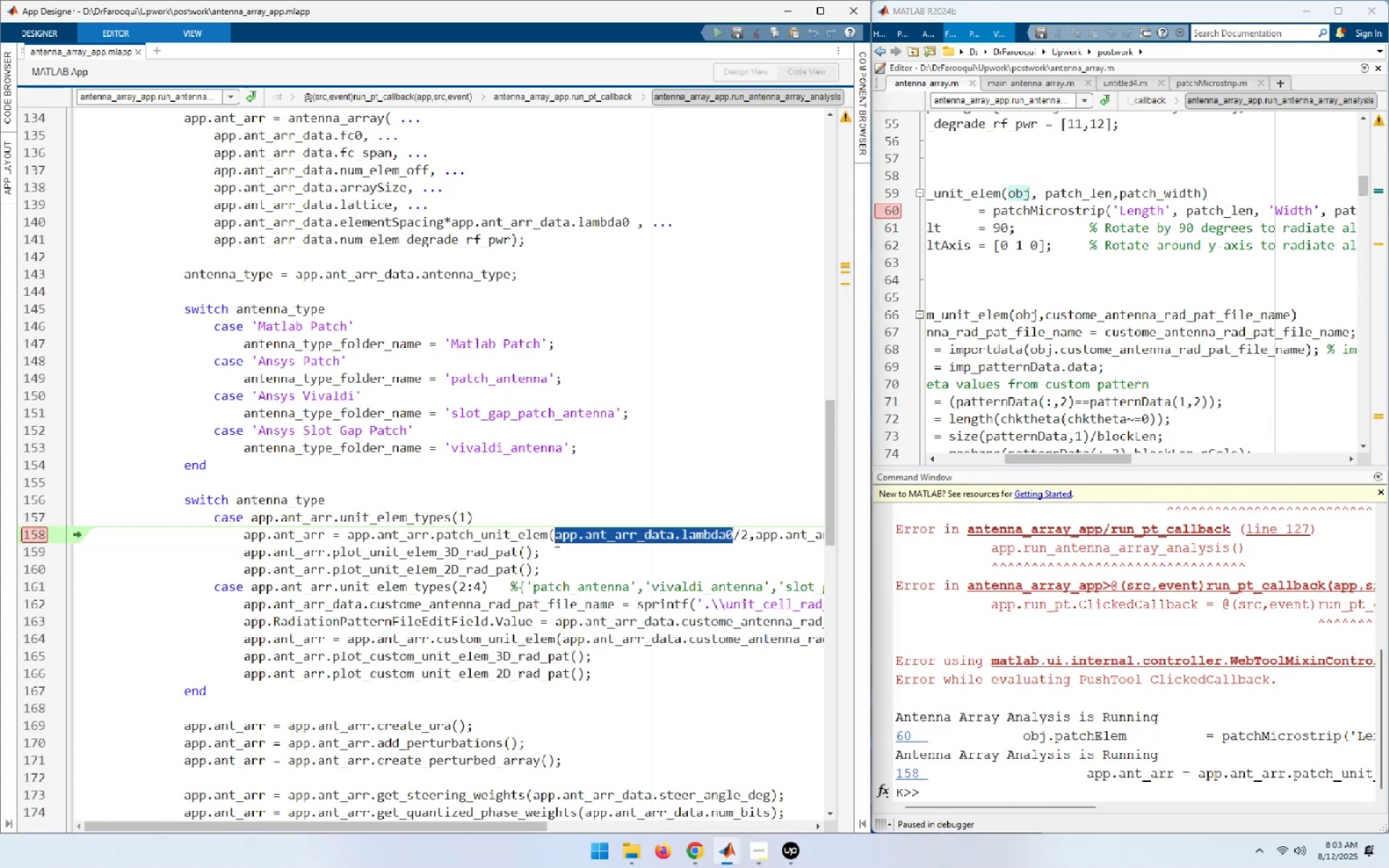 
key(F9)
 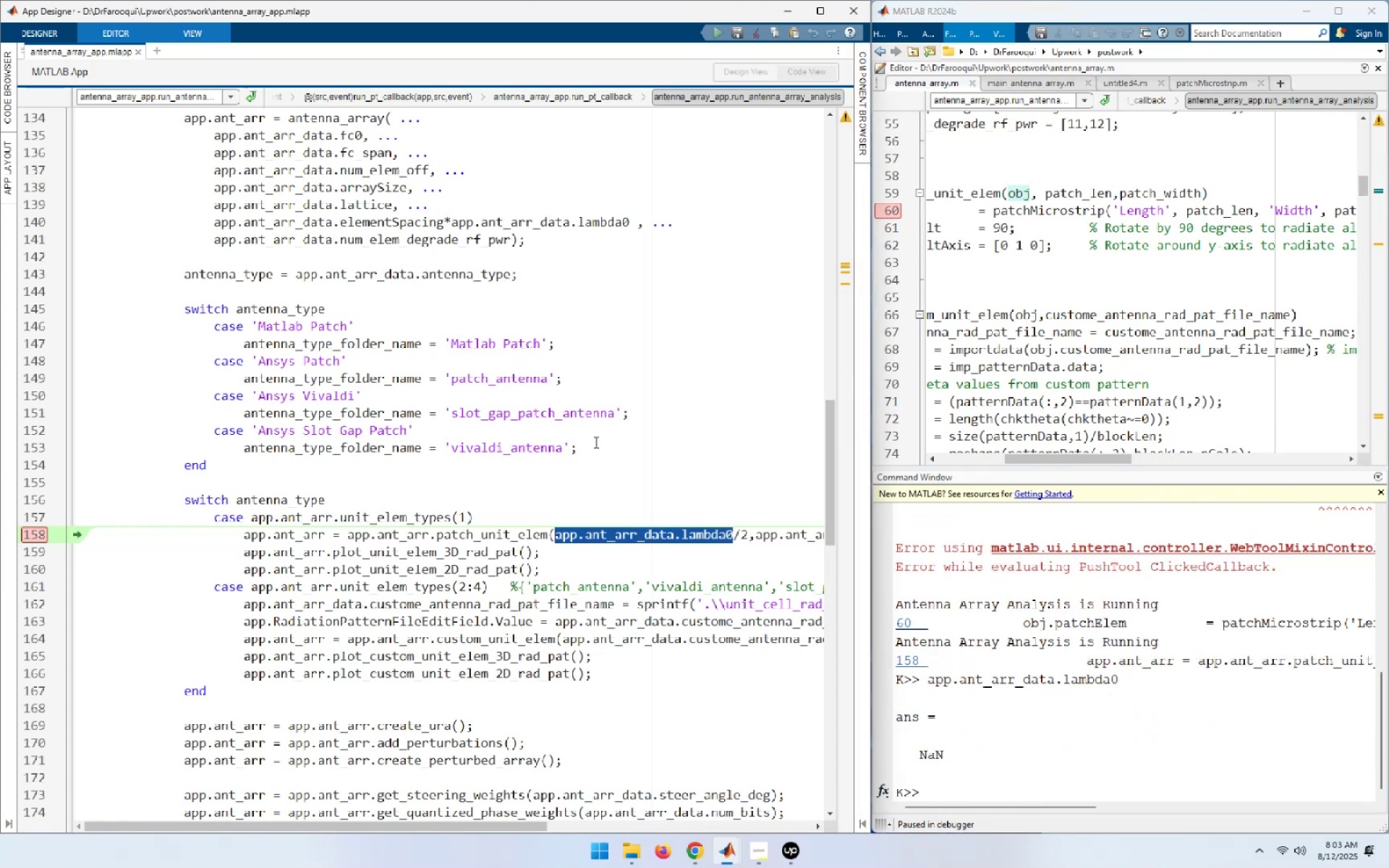 
wait(7.26)
 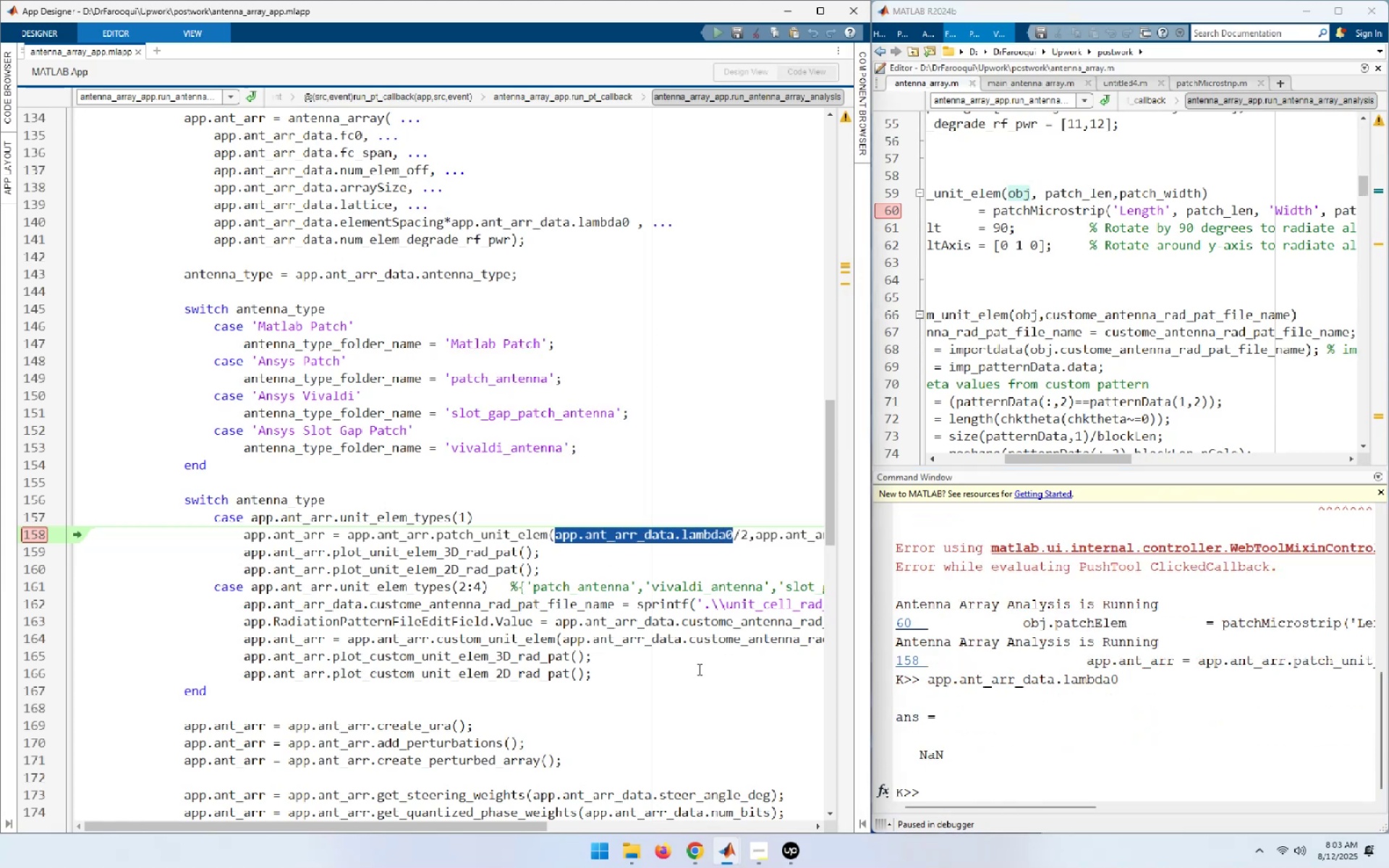 
mouse_move([730, 848])
 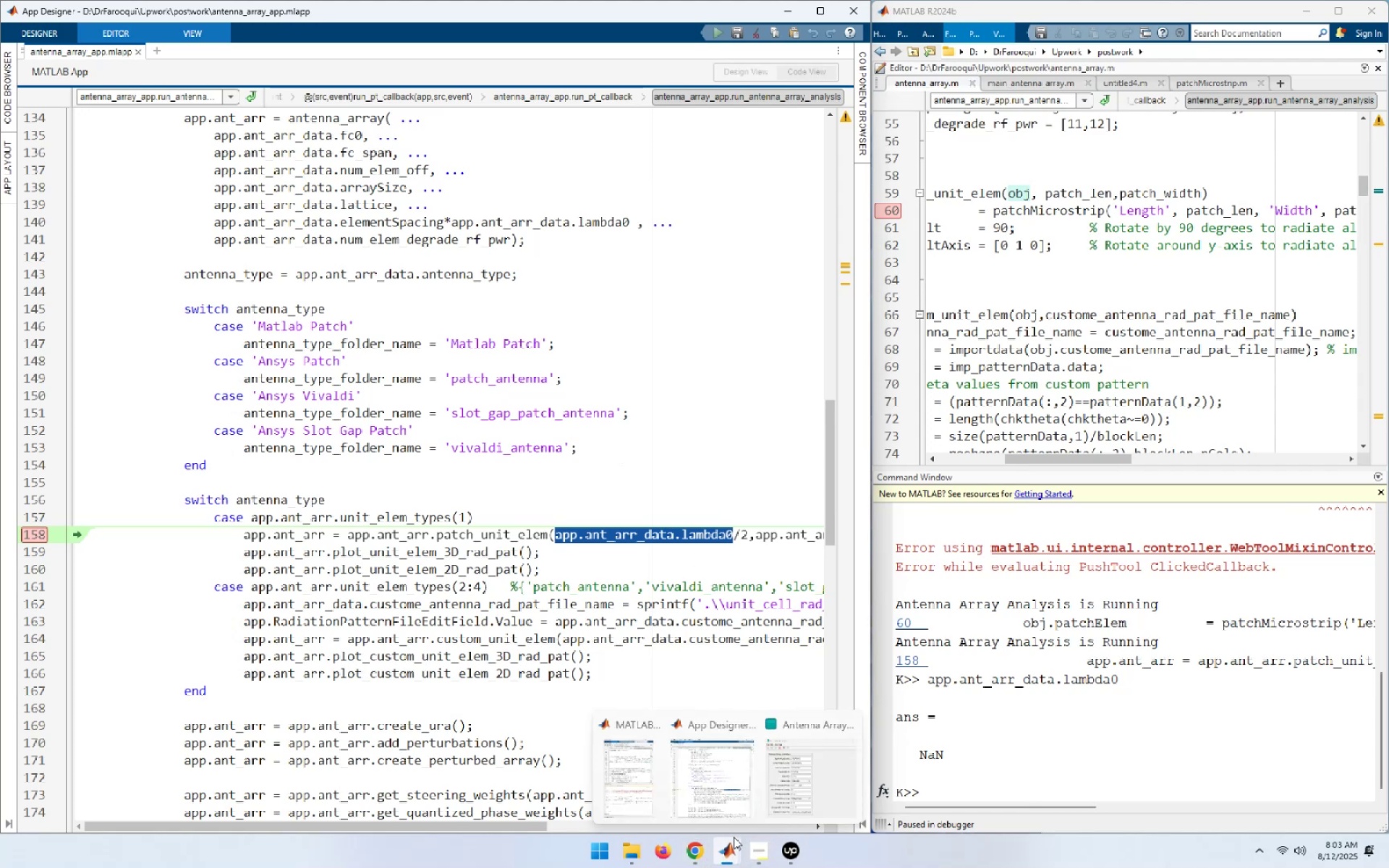 
left_click([812, 770])
 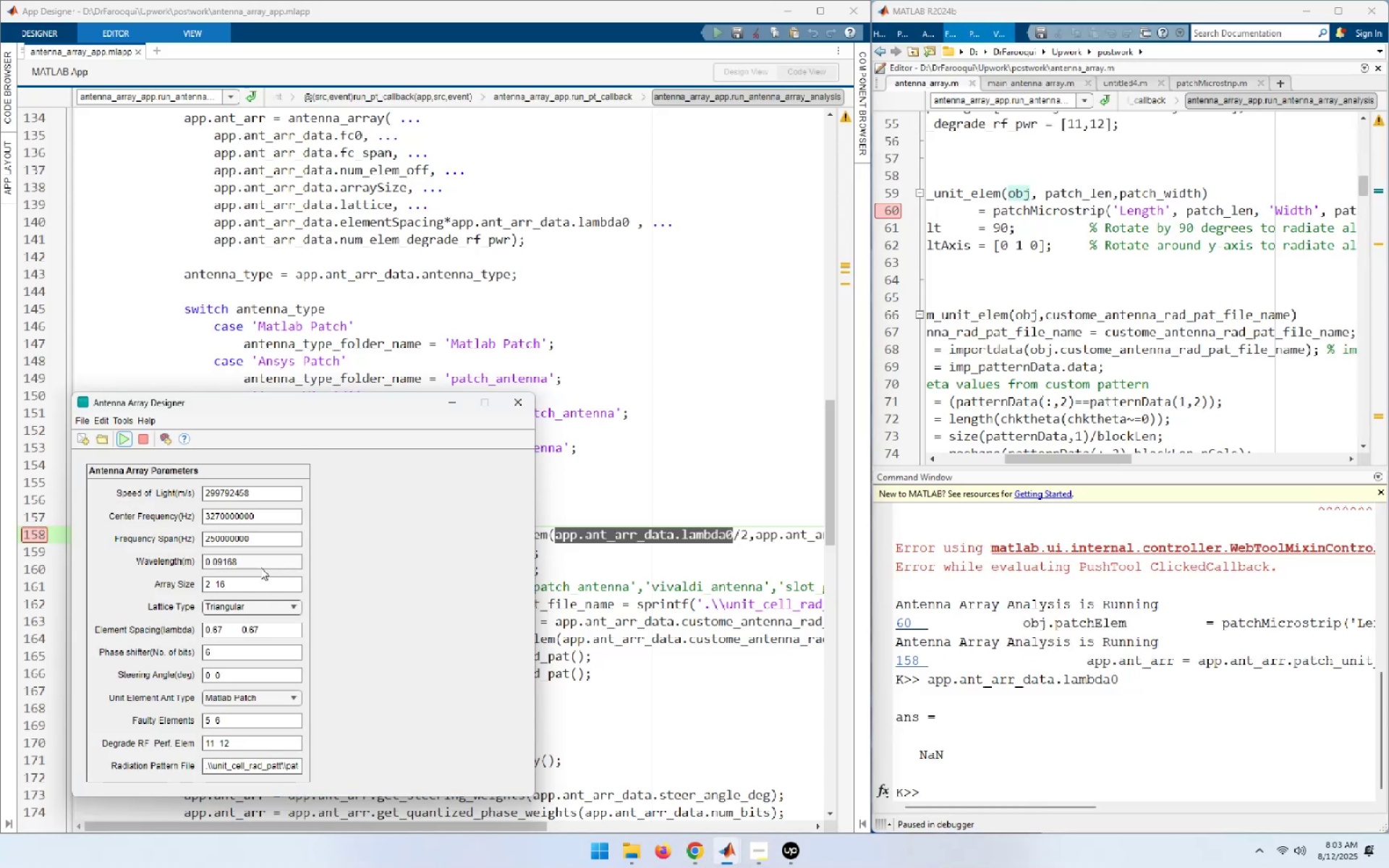 
wait(7.2)
 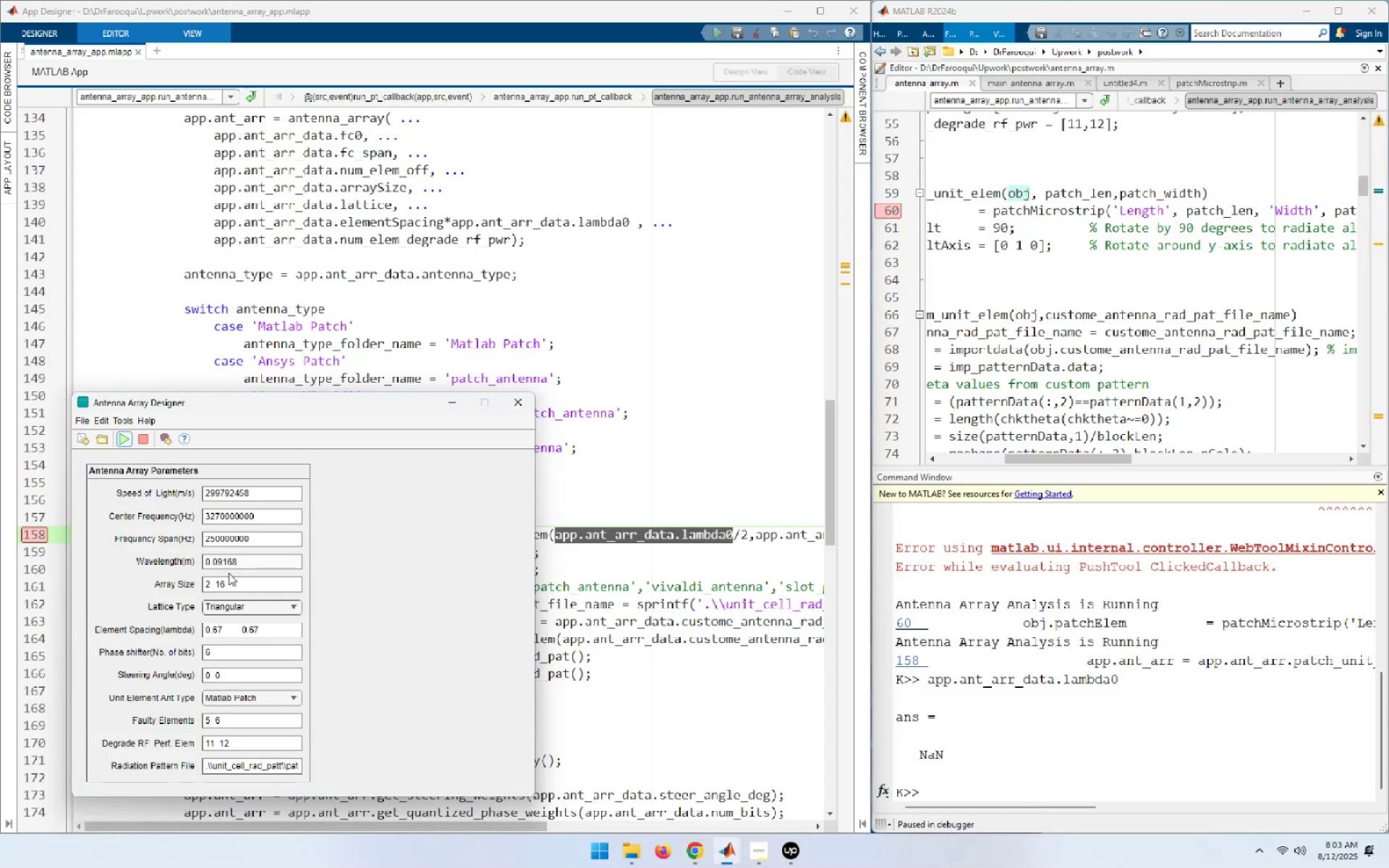 
left_click([717, 480])
 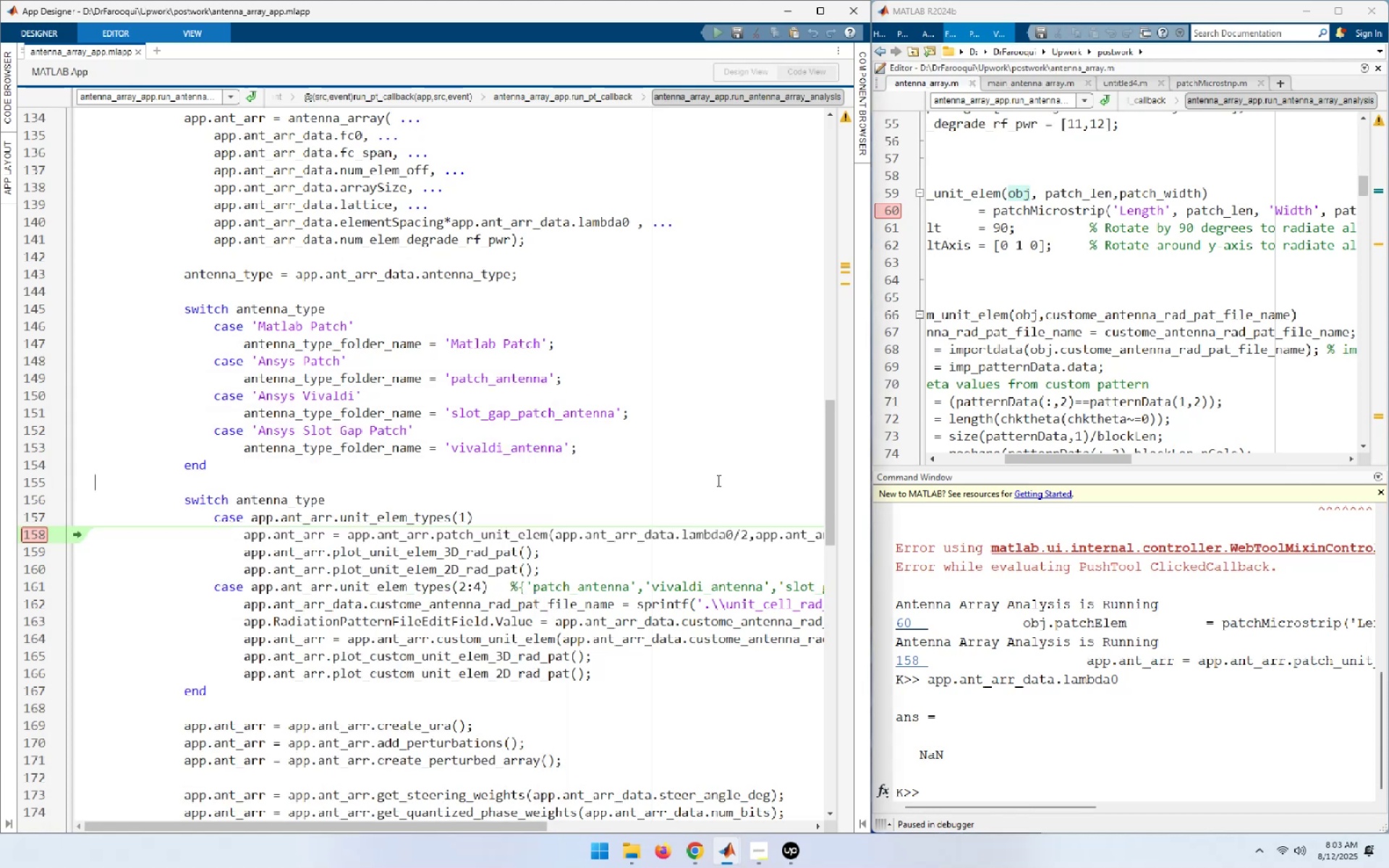 
scroll: coordinate [717, 480], scroll_direction: up, amount: 4.0
 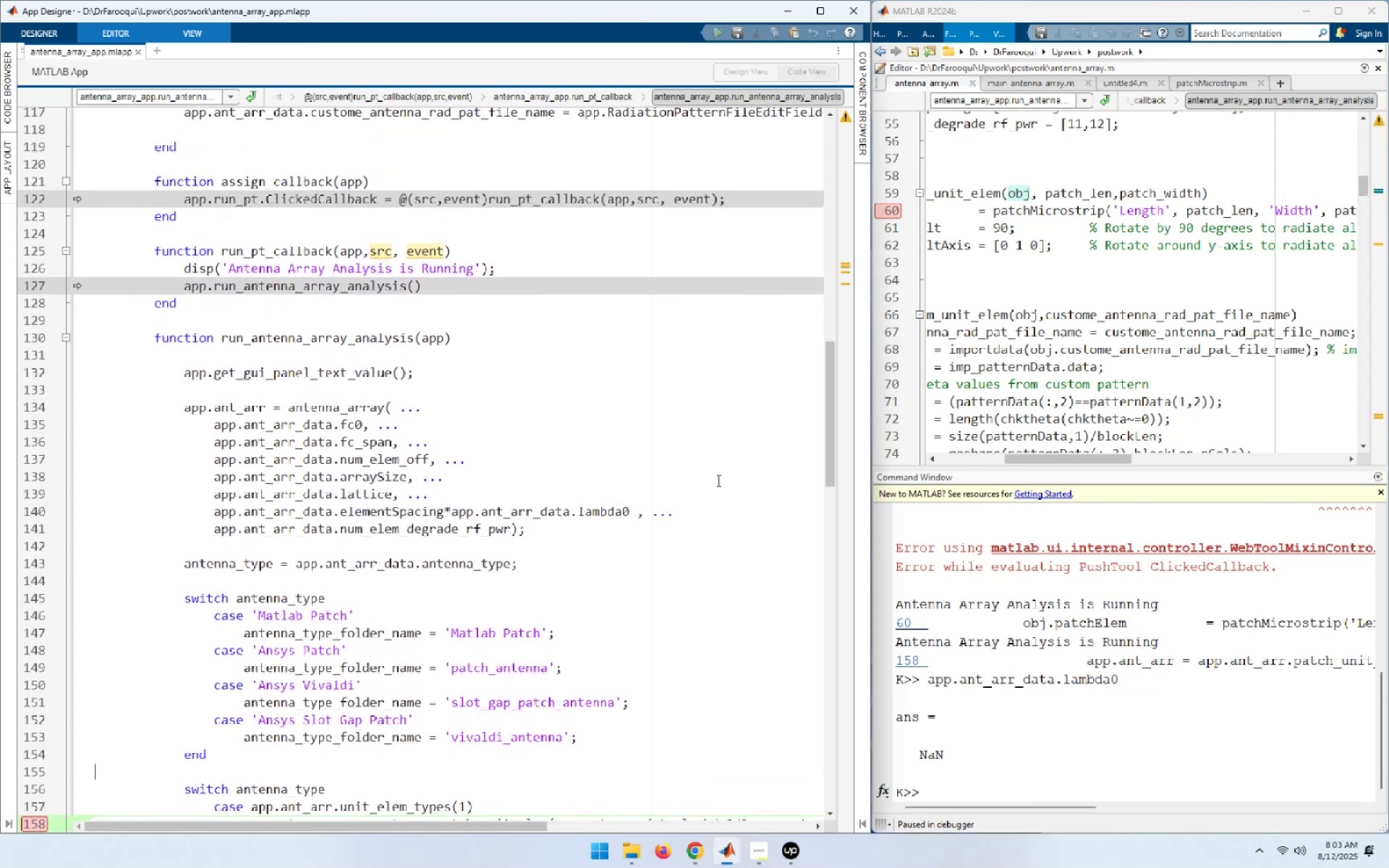 
scroll: coordinate [717, 480], scroll_direction: down, amount: 2.0
 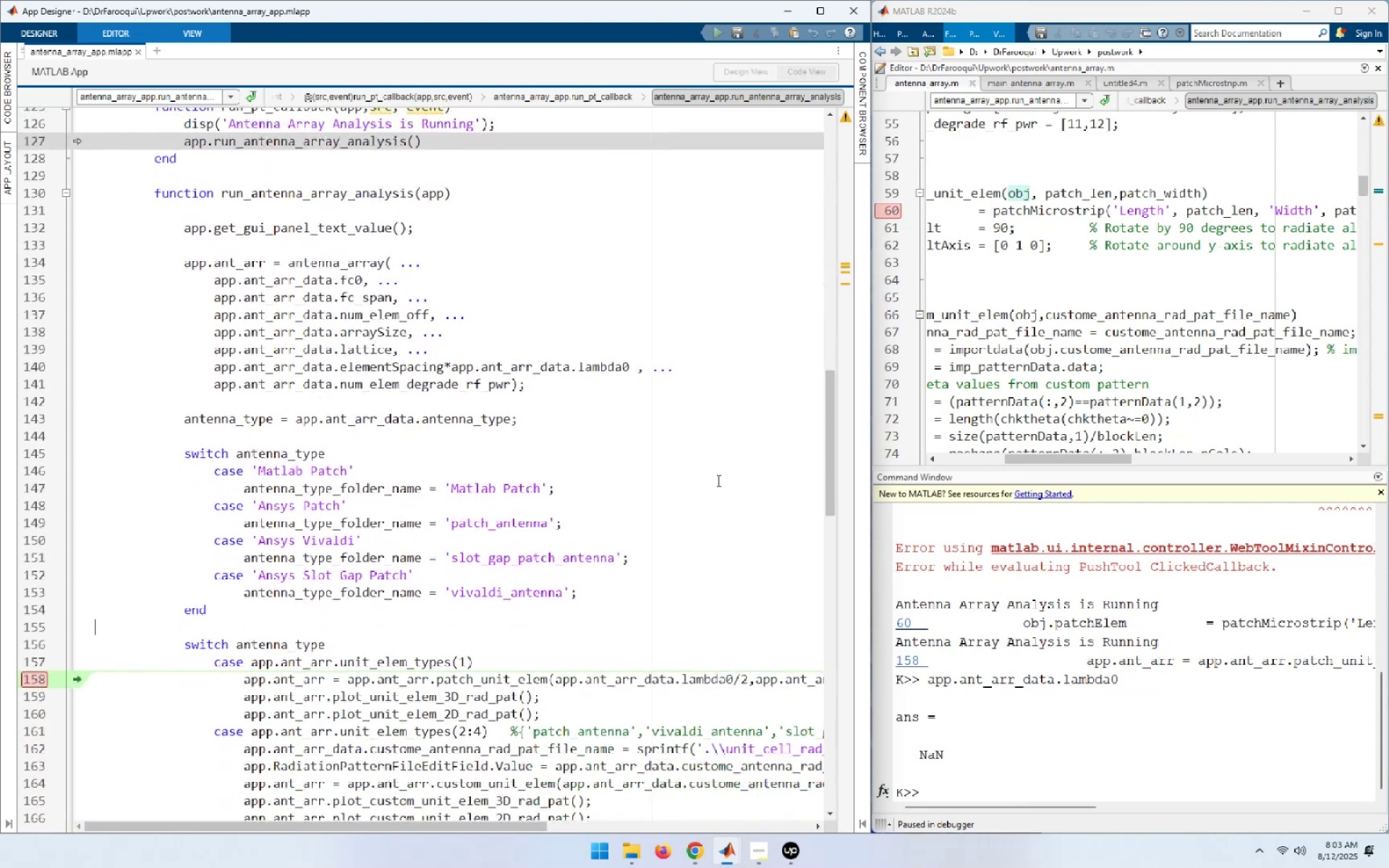 
scroll: coordinate [430, 363], scroll_direction: up, amount: 8.0
 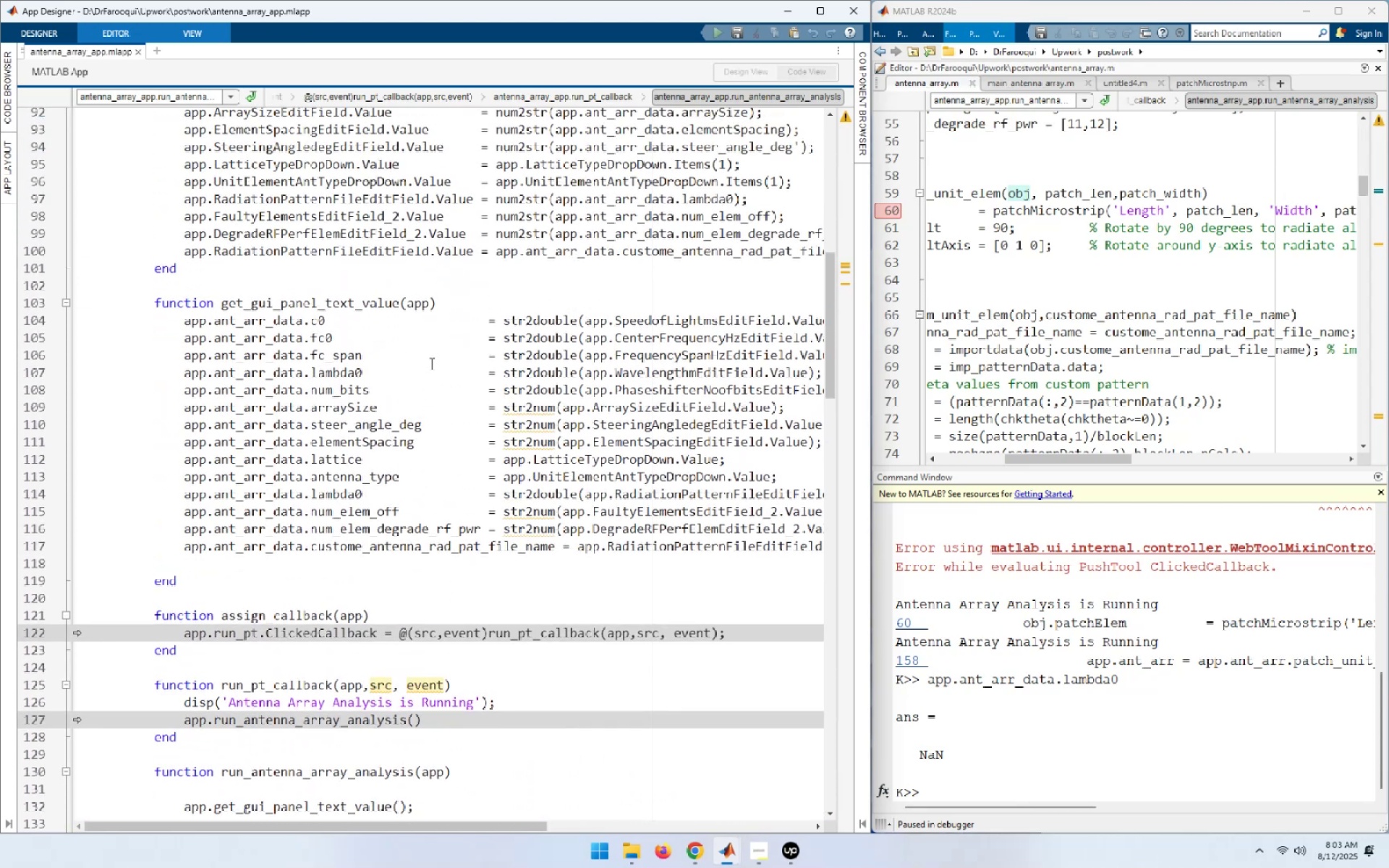 
scroll: coordinate [430, 363], scroll_direction: down, amount: 1.0
 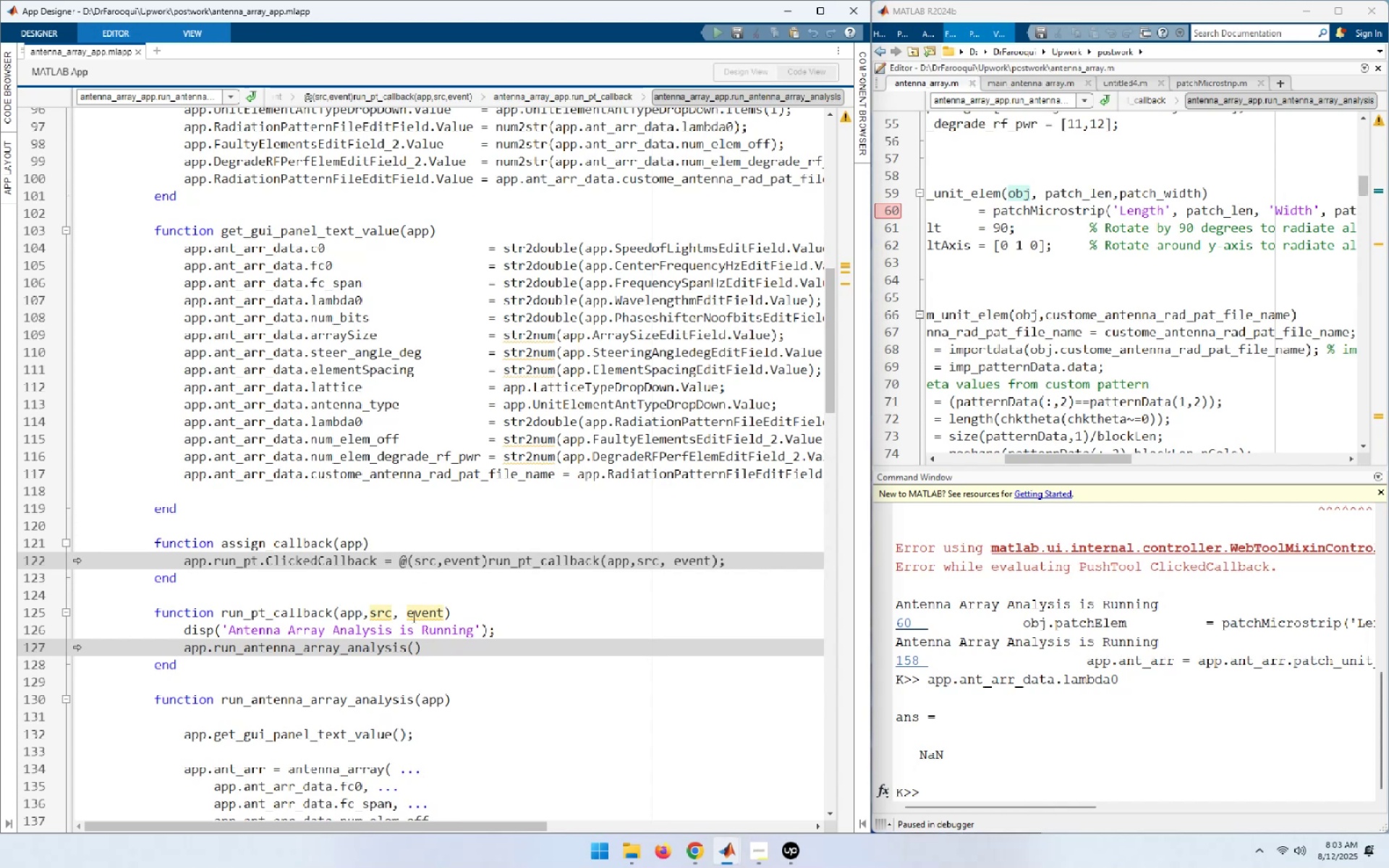 
wait(7.1)
 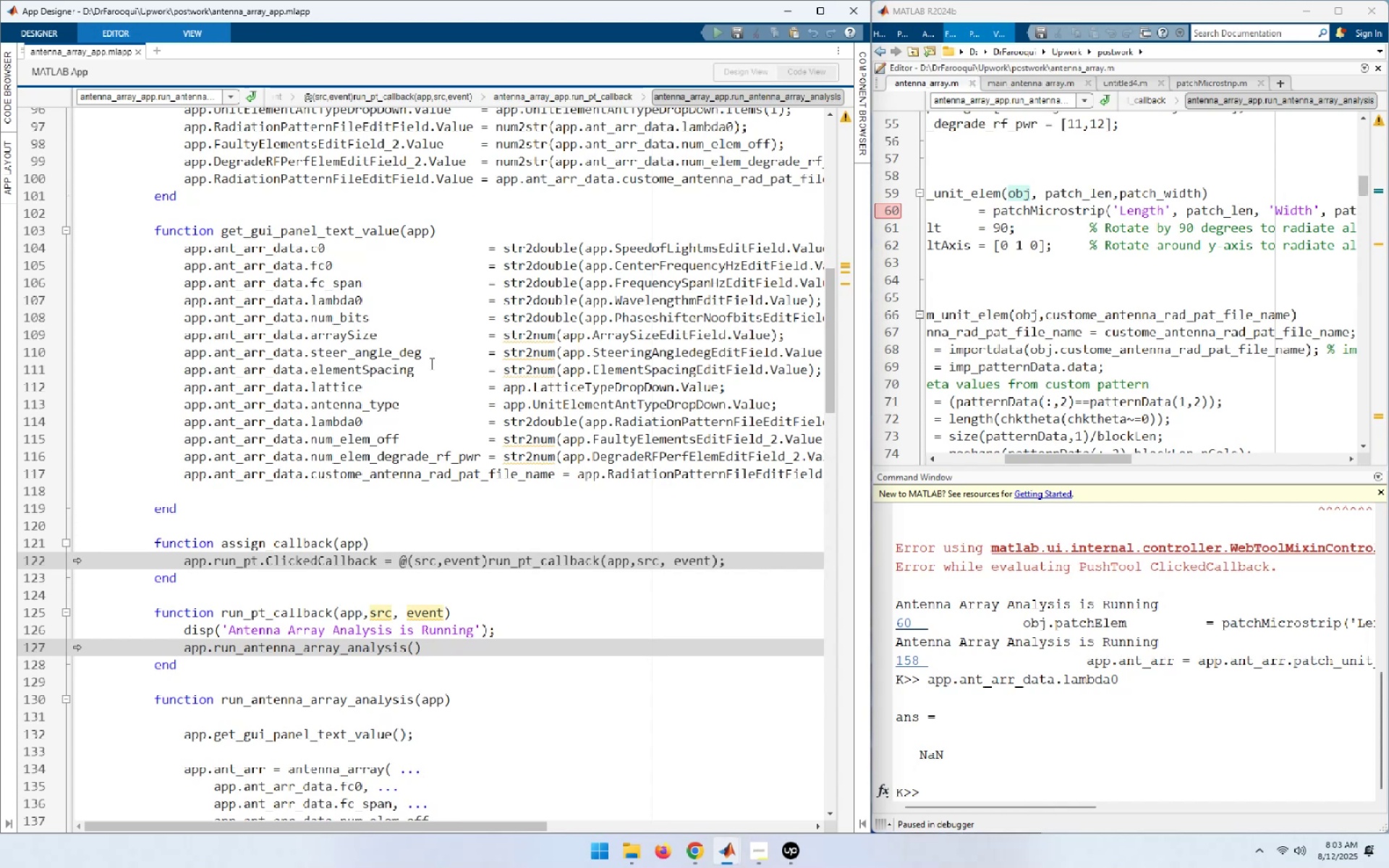 
scroll: coordinate [485, 673], scroll_direction: up, amount: 5.0
 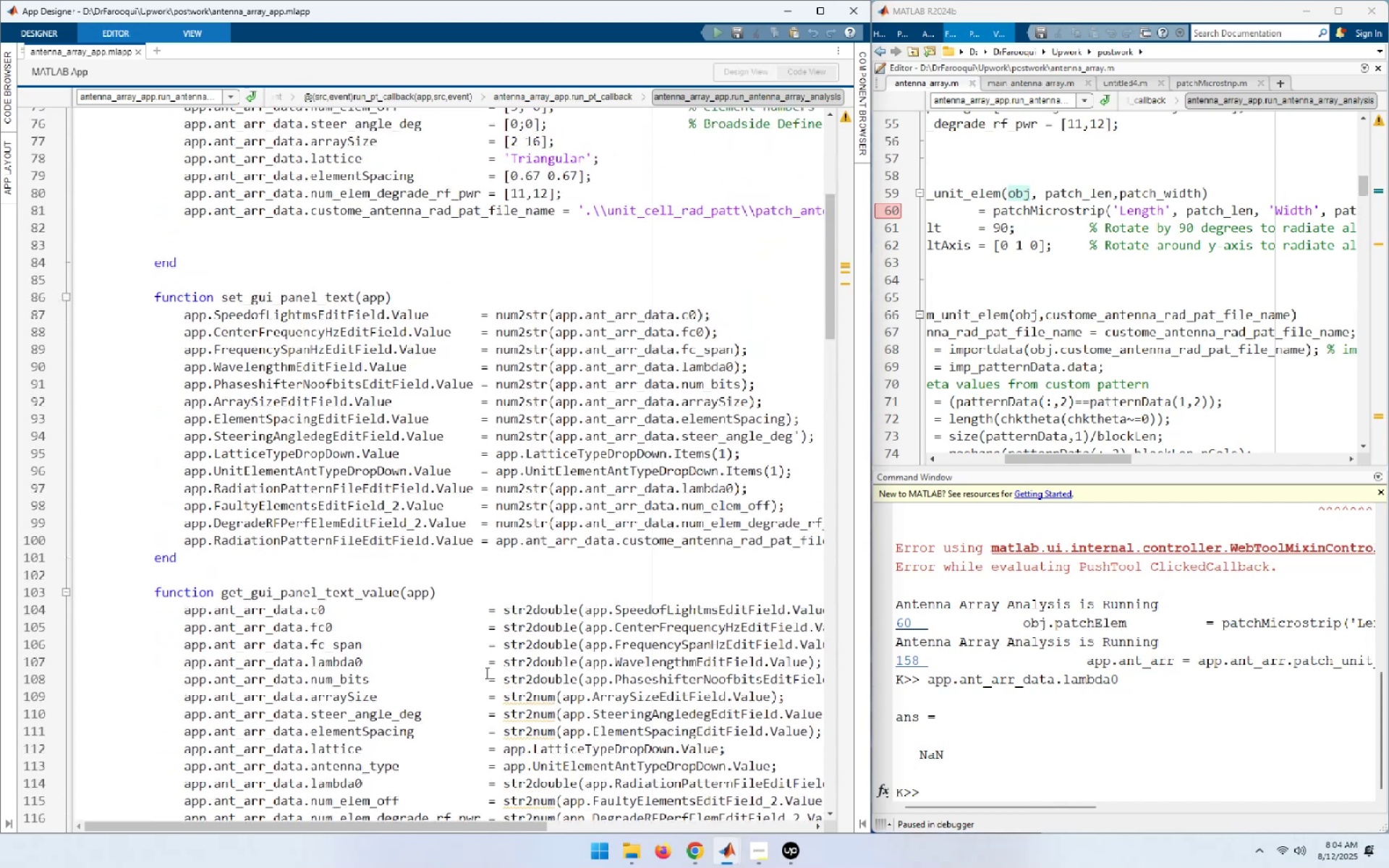 
scroll: coordinate [405, 640], scroll_direction: down, amount: 6.0
 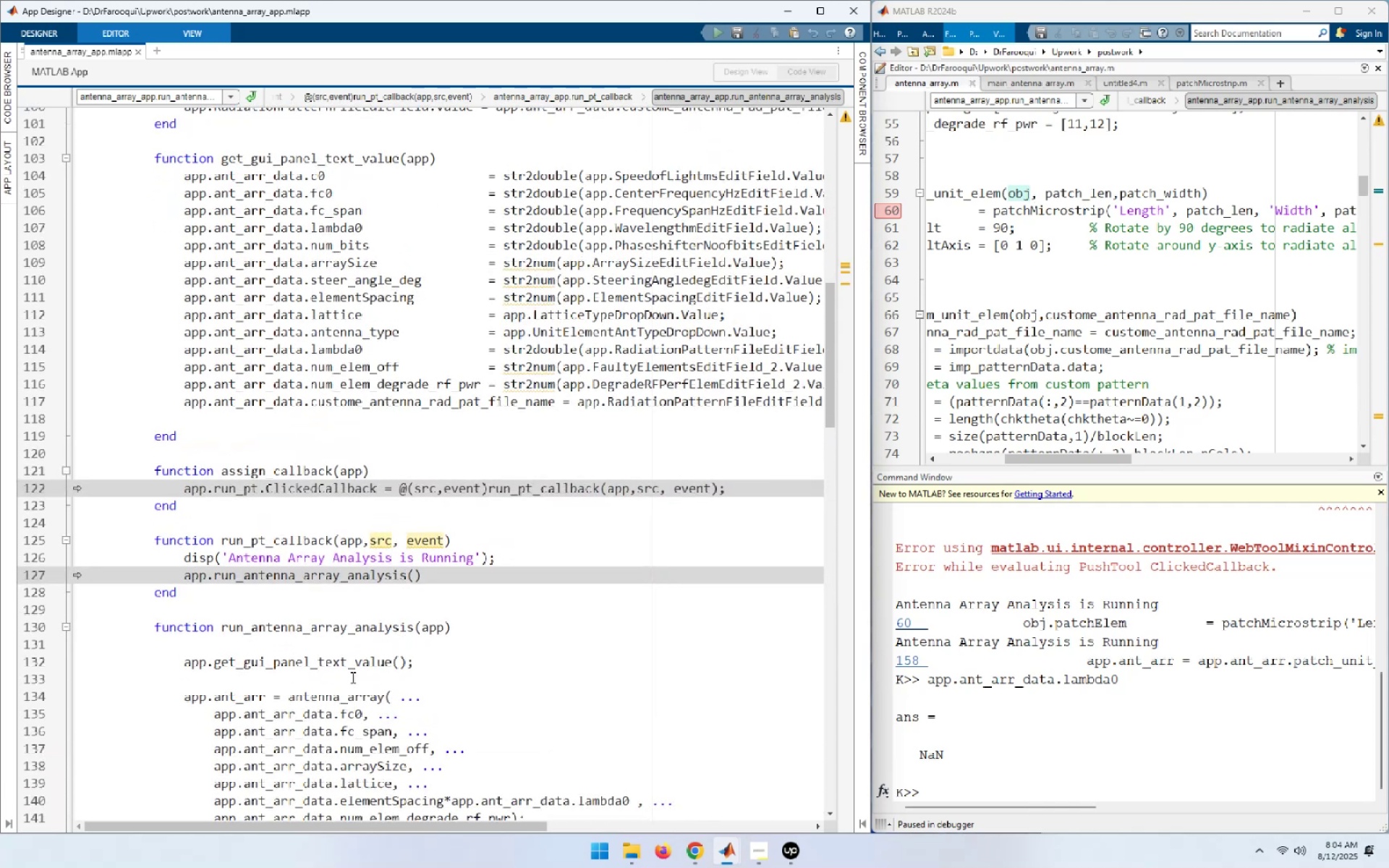 
scroll: coordinate [355, 561], scroll_direction: up, amount: 3.0
 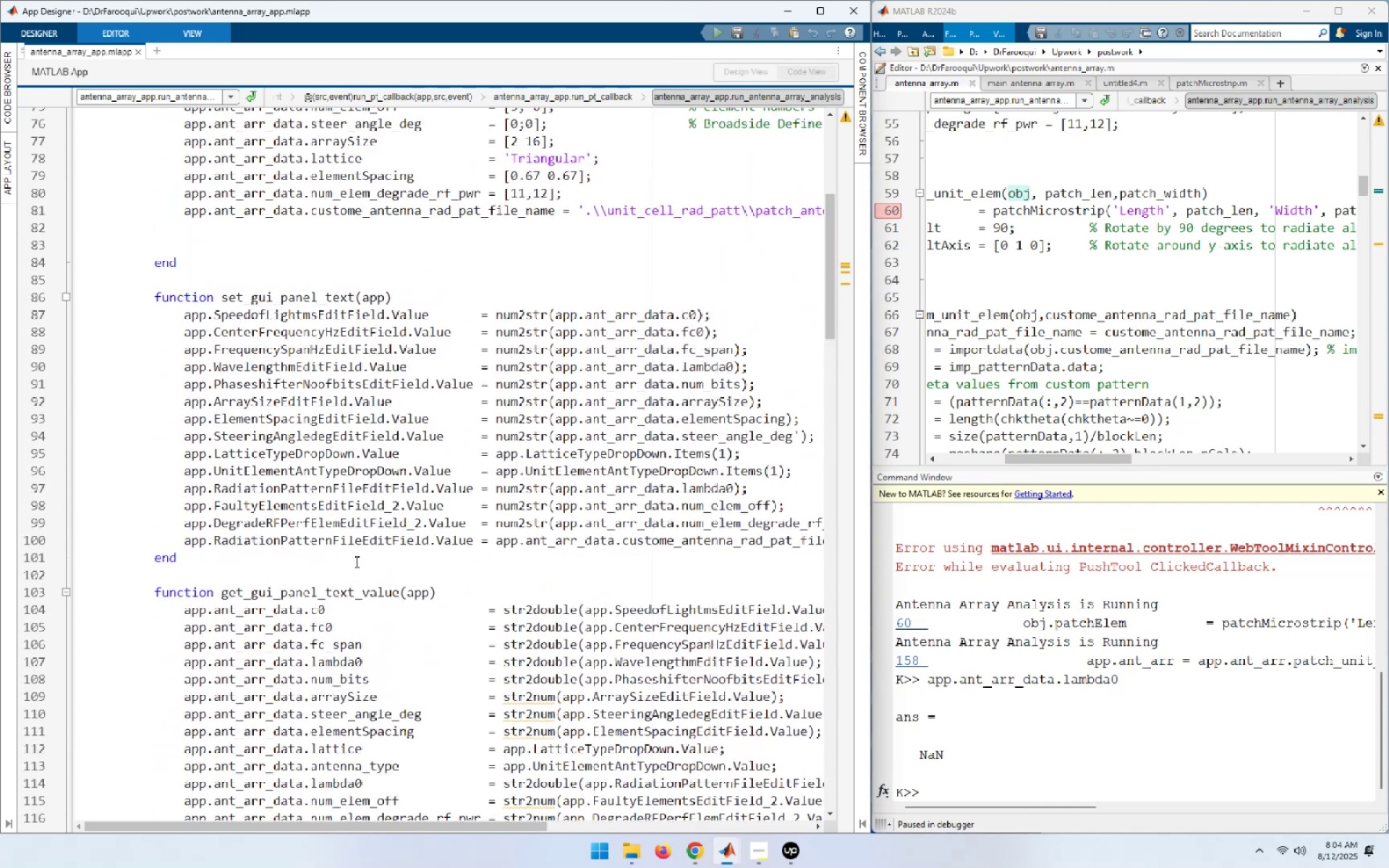 
scroll: coordinate [355, 561], scroll_direction: down, amount: 5.0
 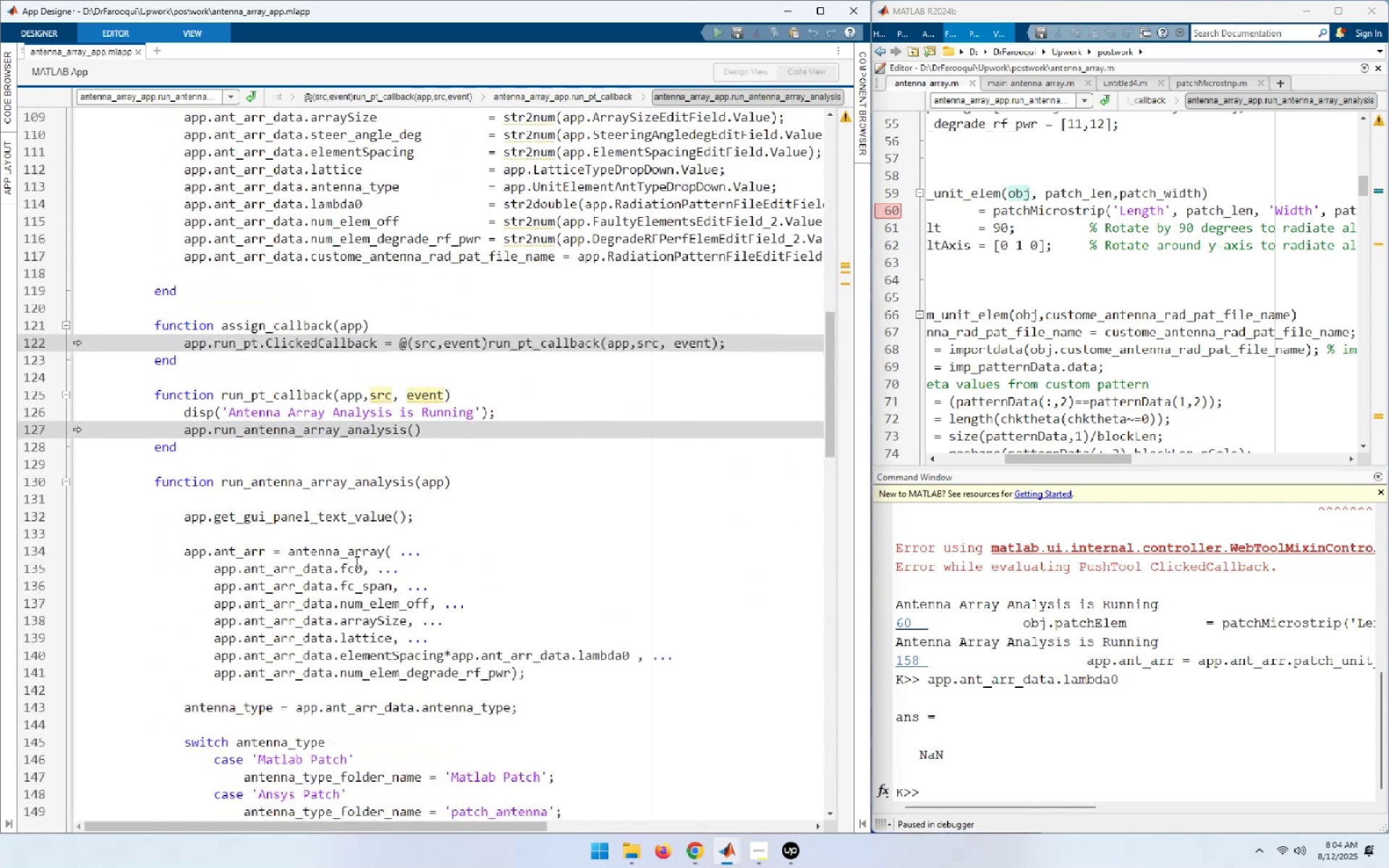 
scroll: coordinate [355, 561], scroll_direction: up, amount: 2.0
 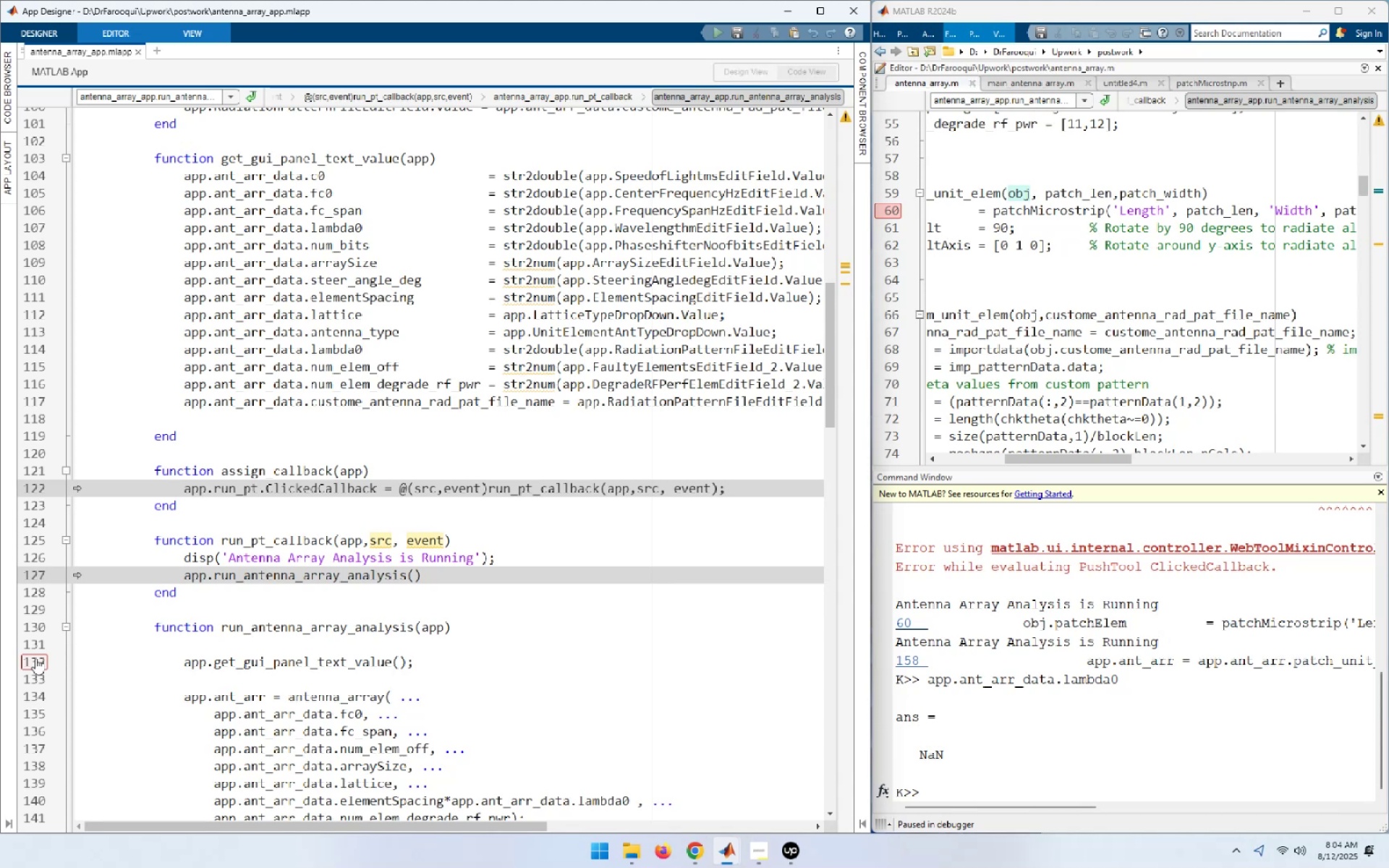 
left_click([35, 658])
 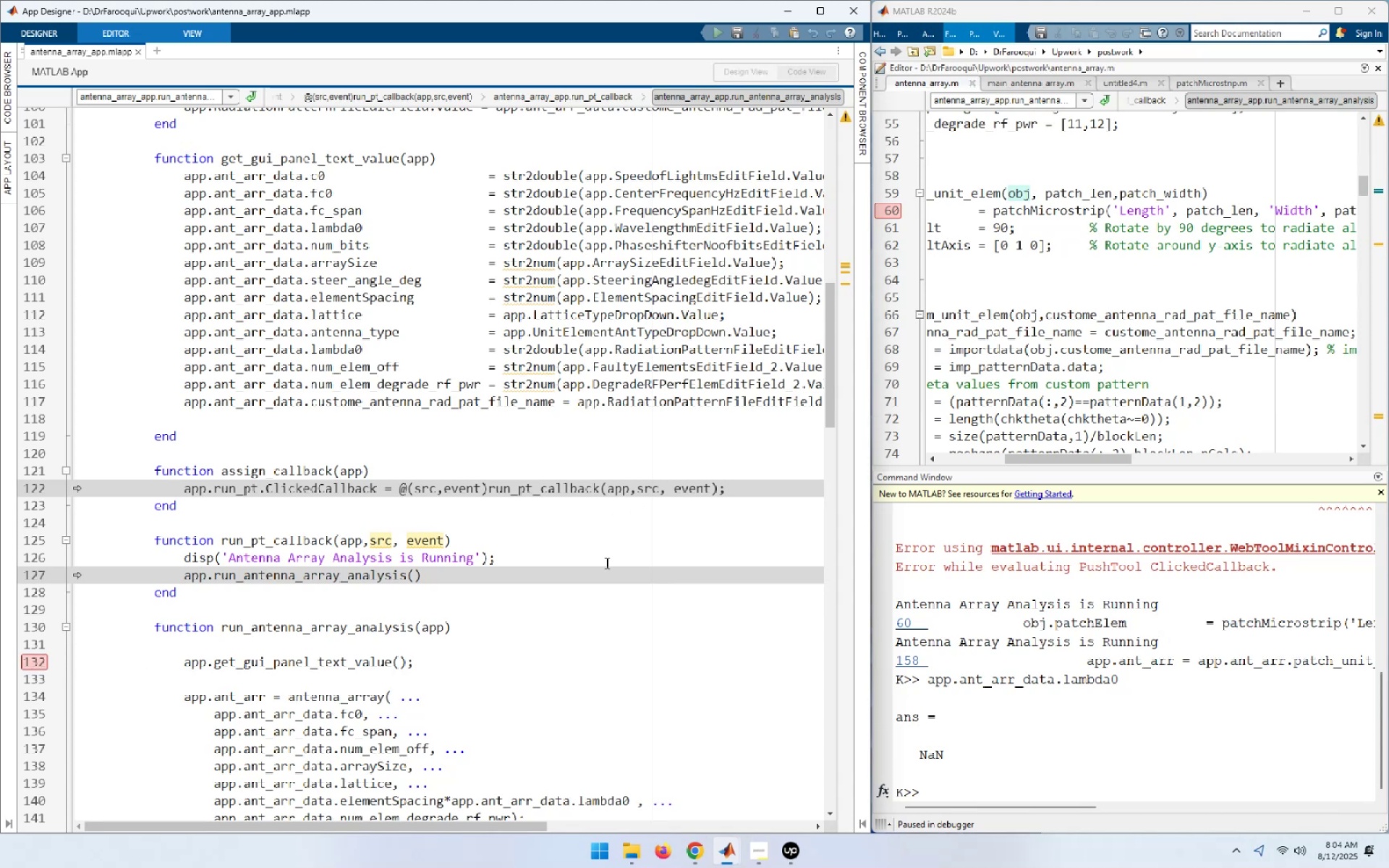 
left_click([628, 634])
 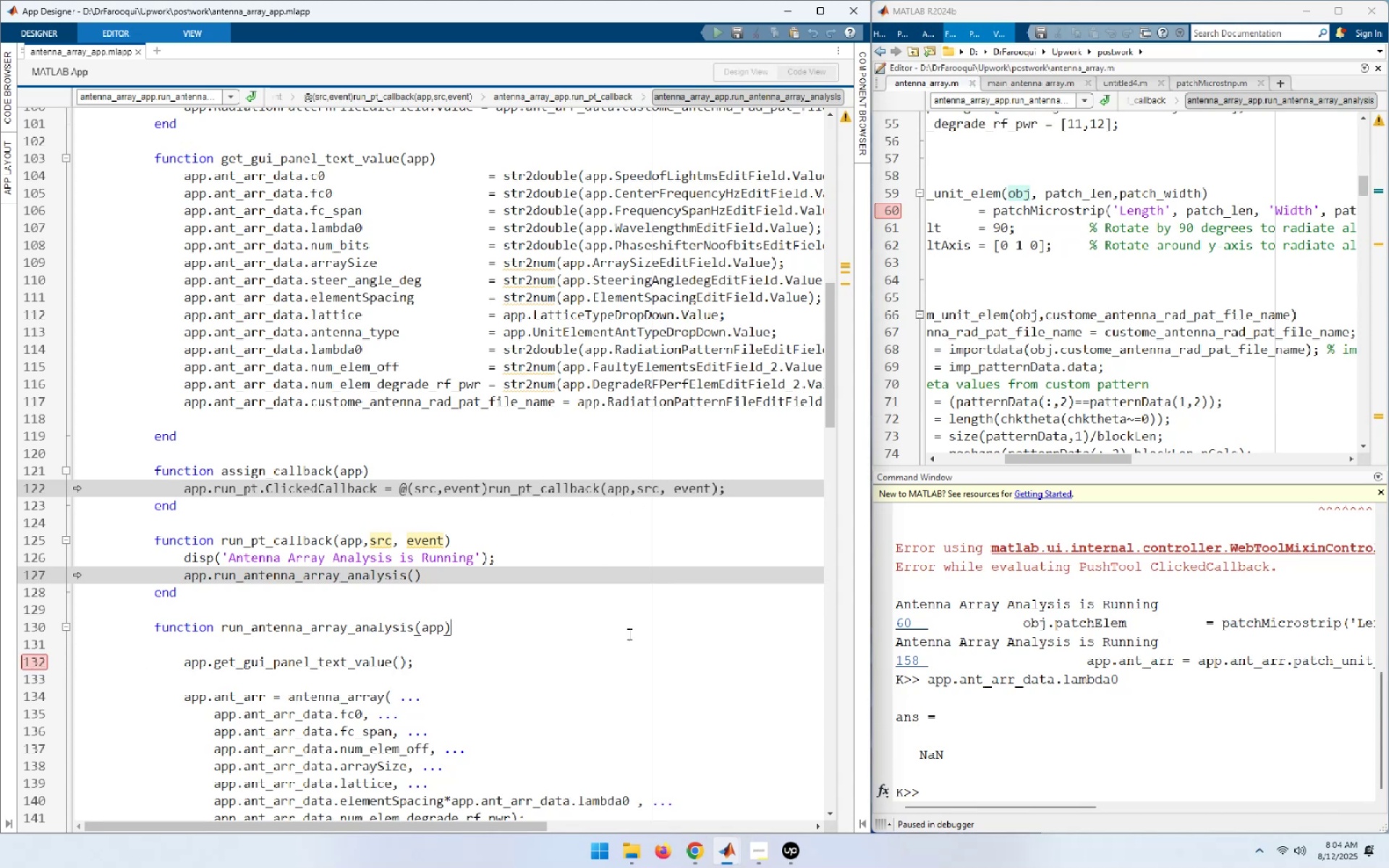 
key(Shift+F5)
 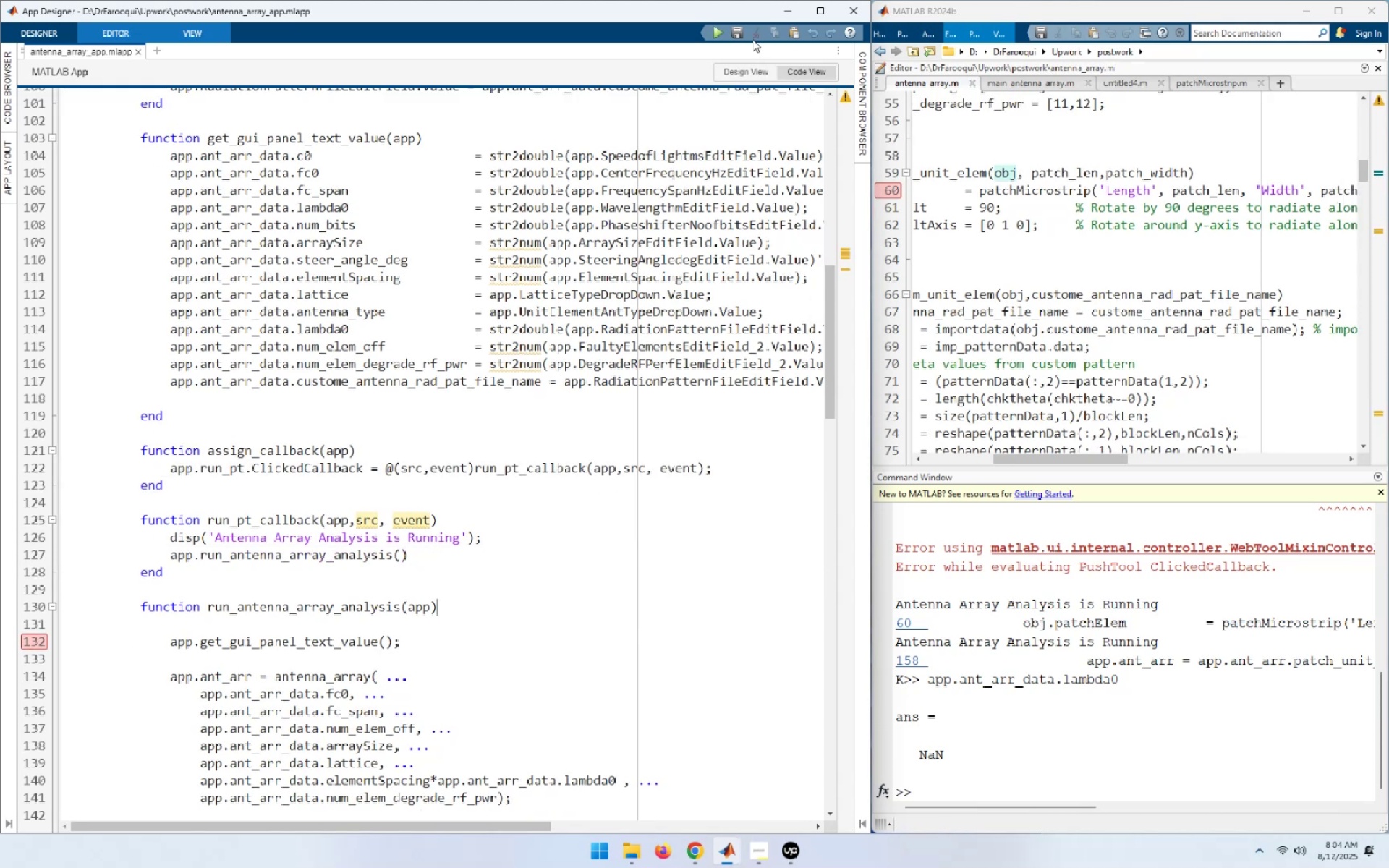 
left_click([718, 28])
 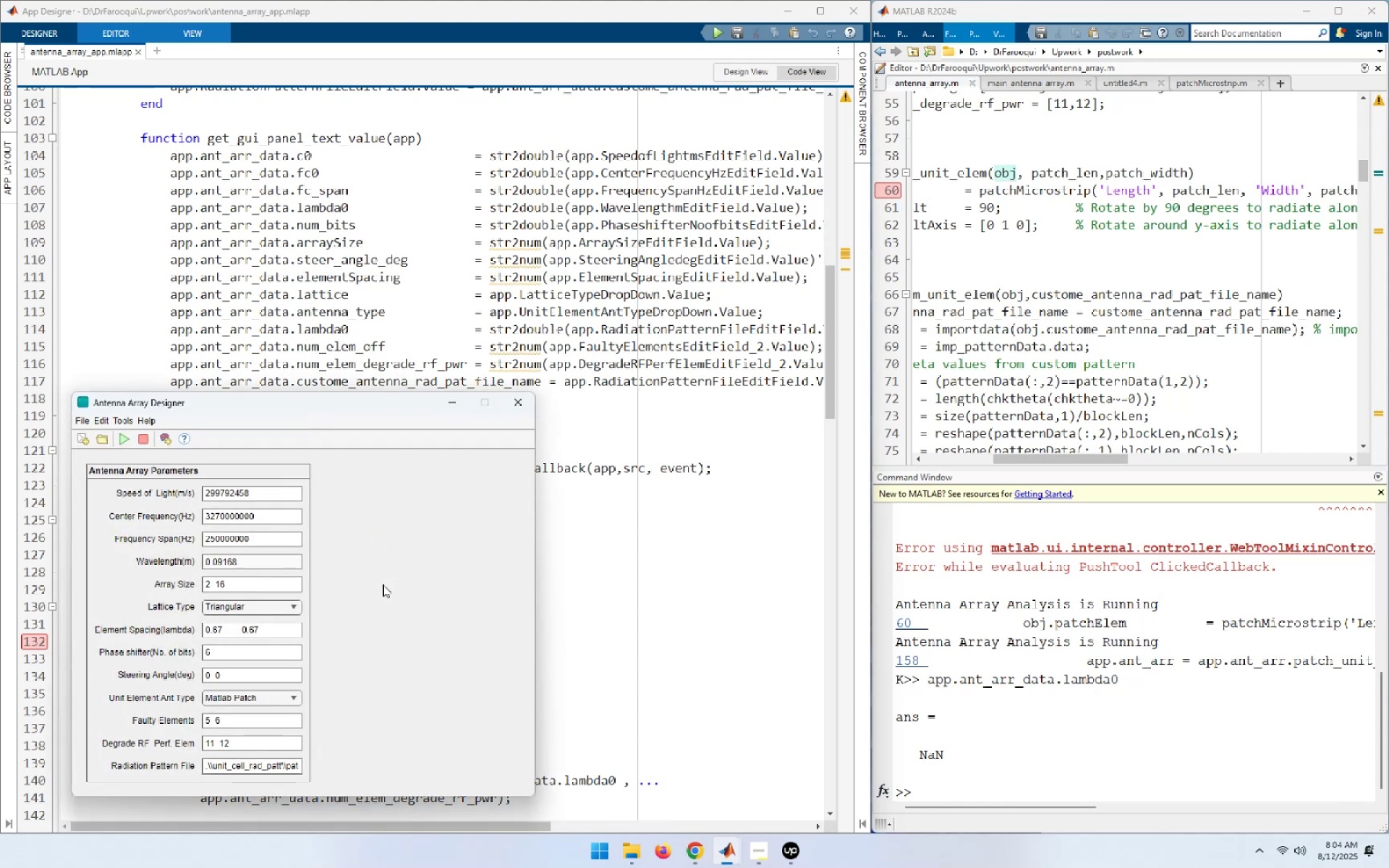 
wait(6.06)
 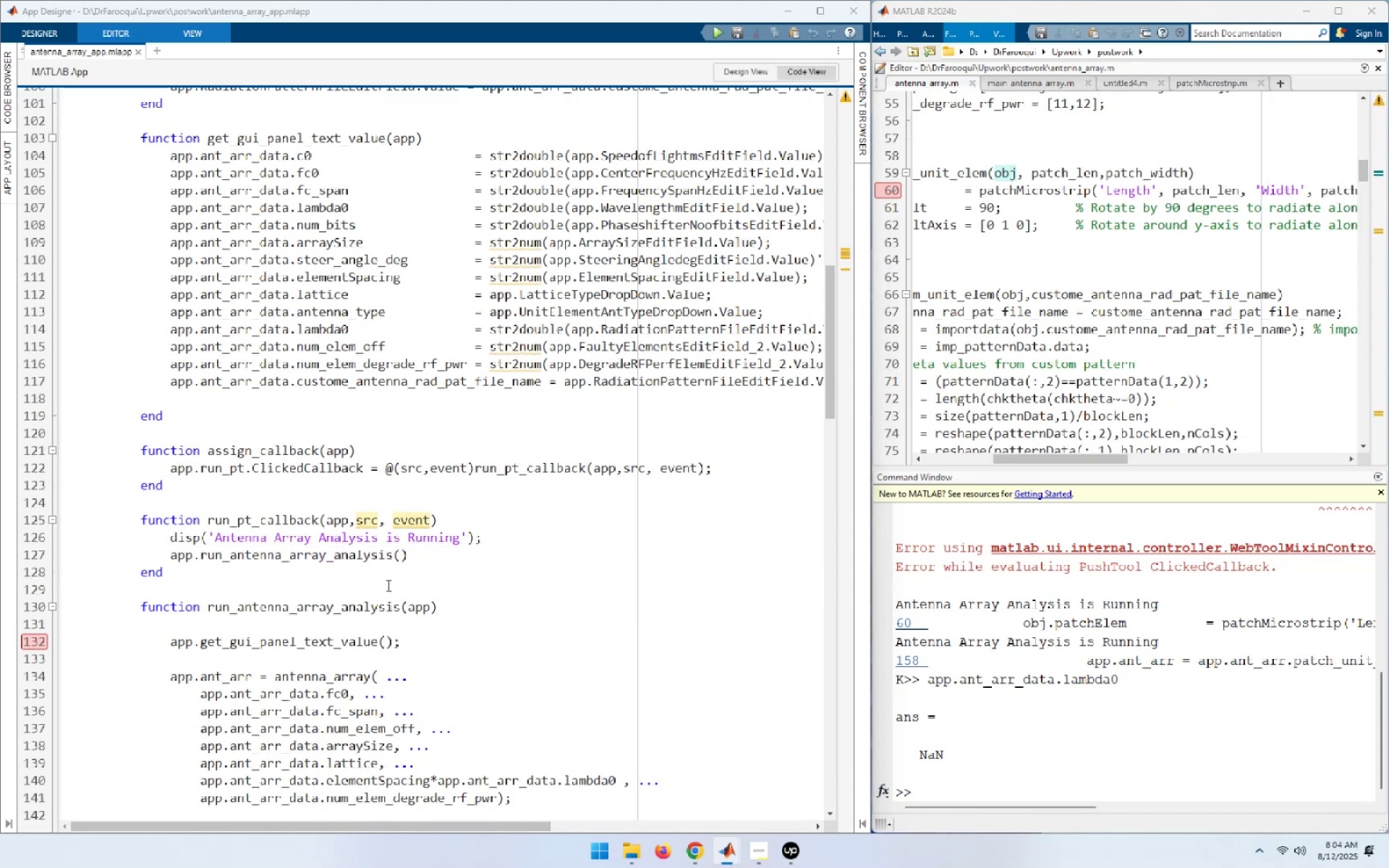 
left_click([121, 441])
 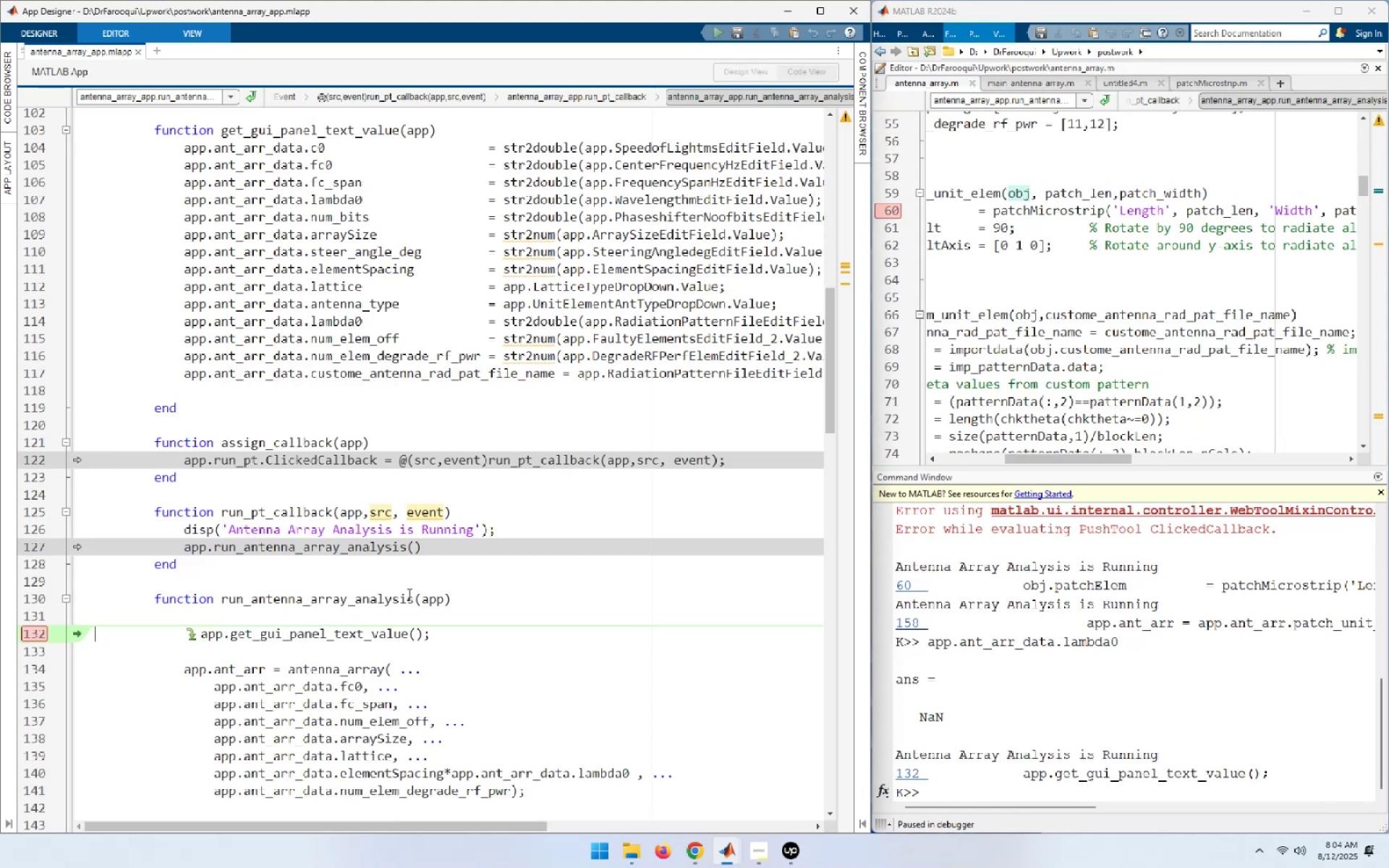 
wait(6.13)
 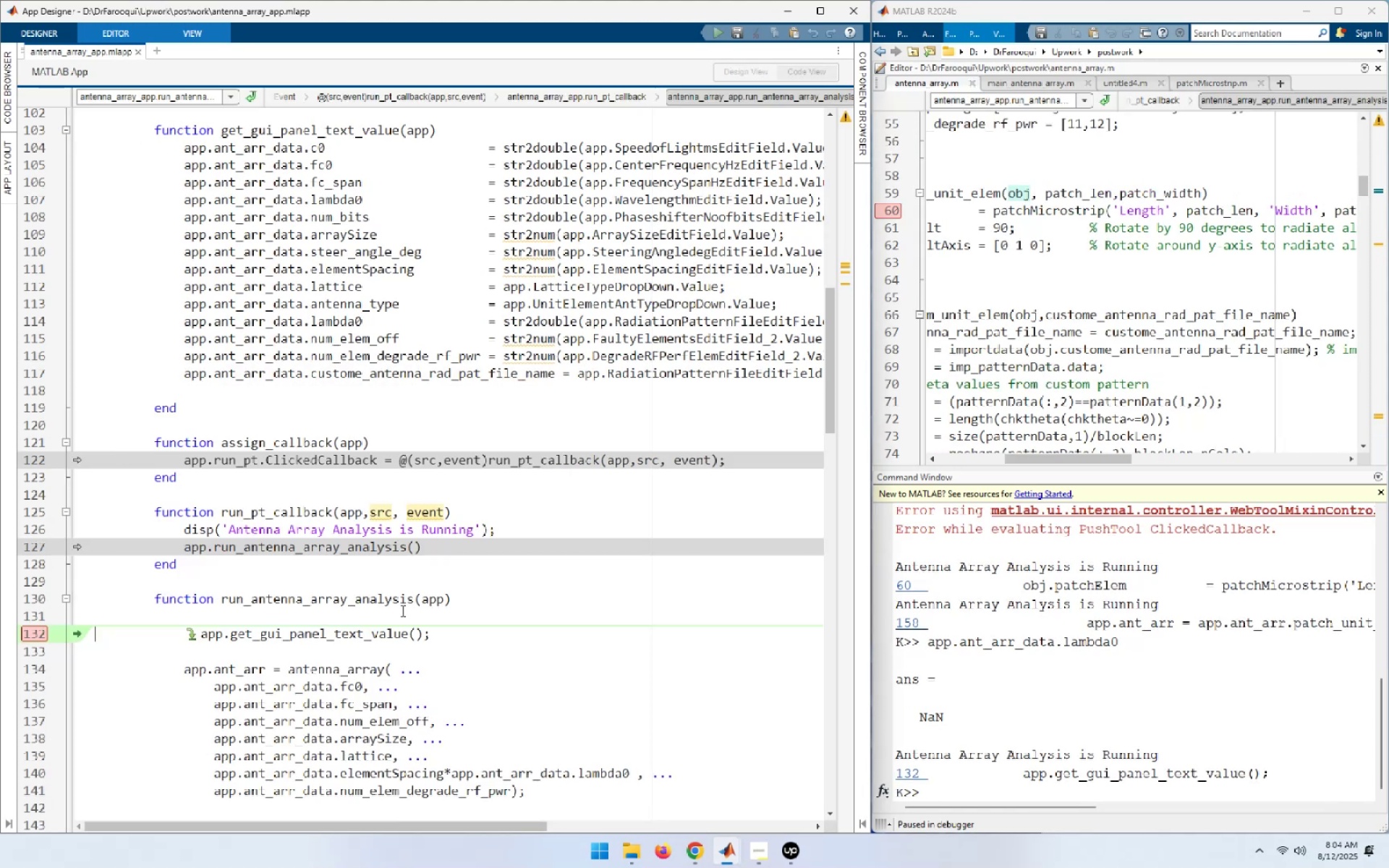 
key(F11)
 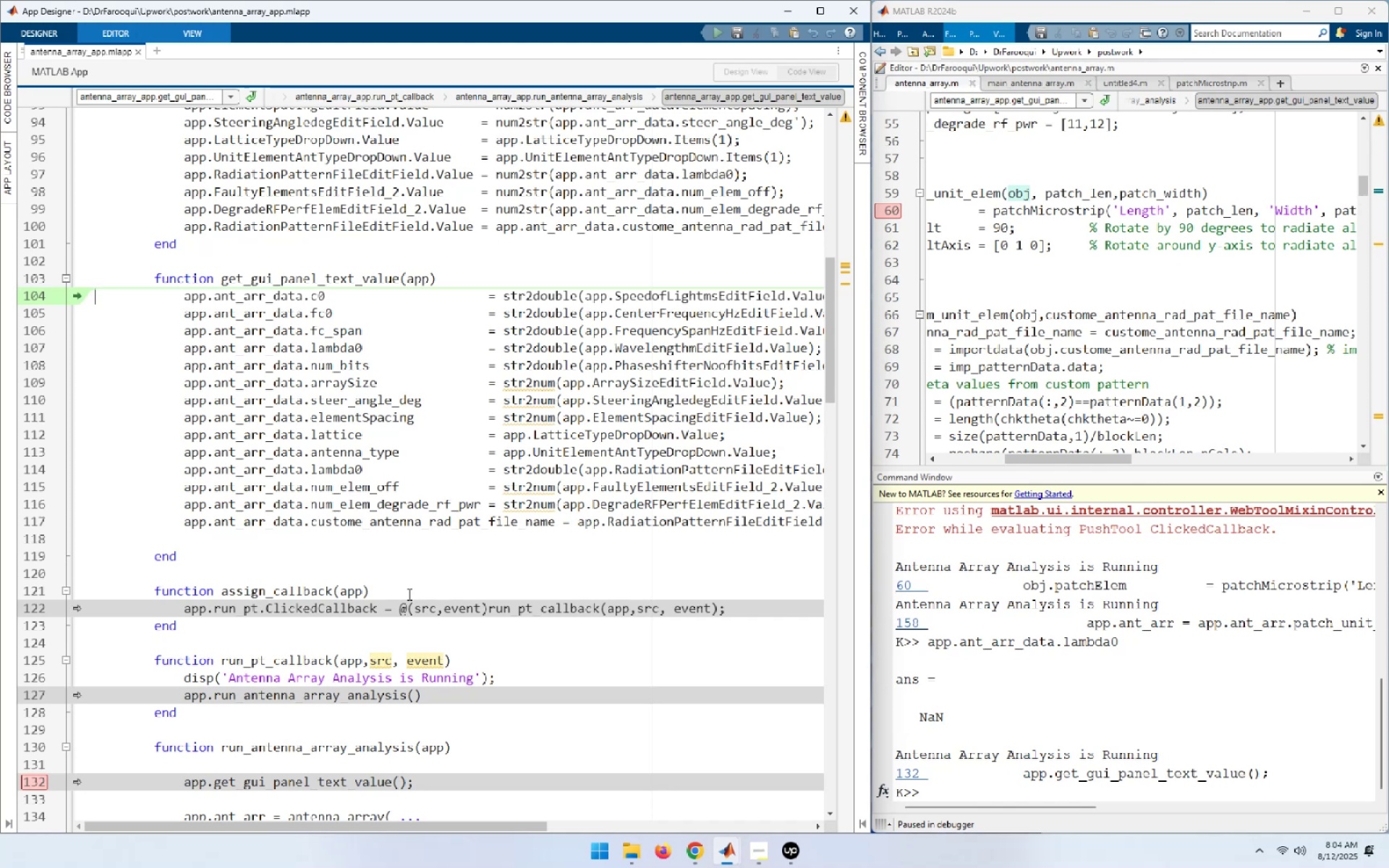 
key(F10)
 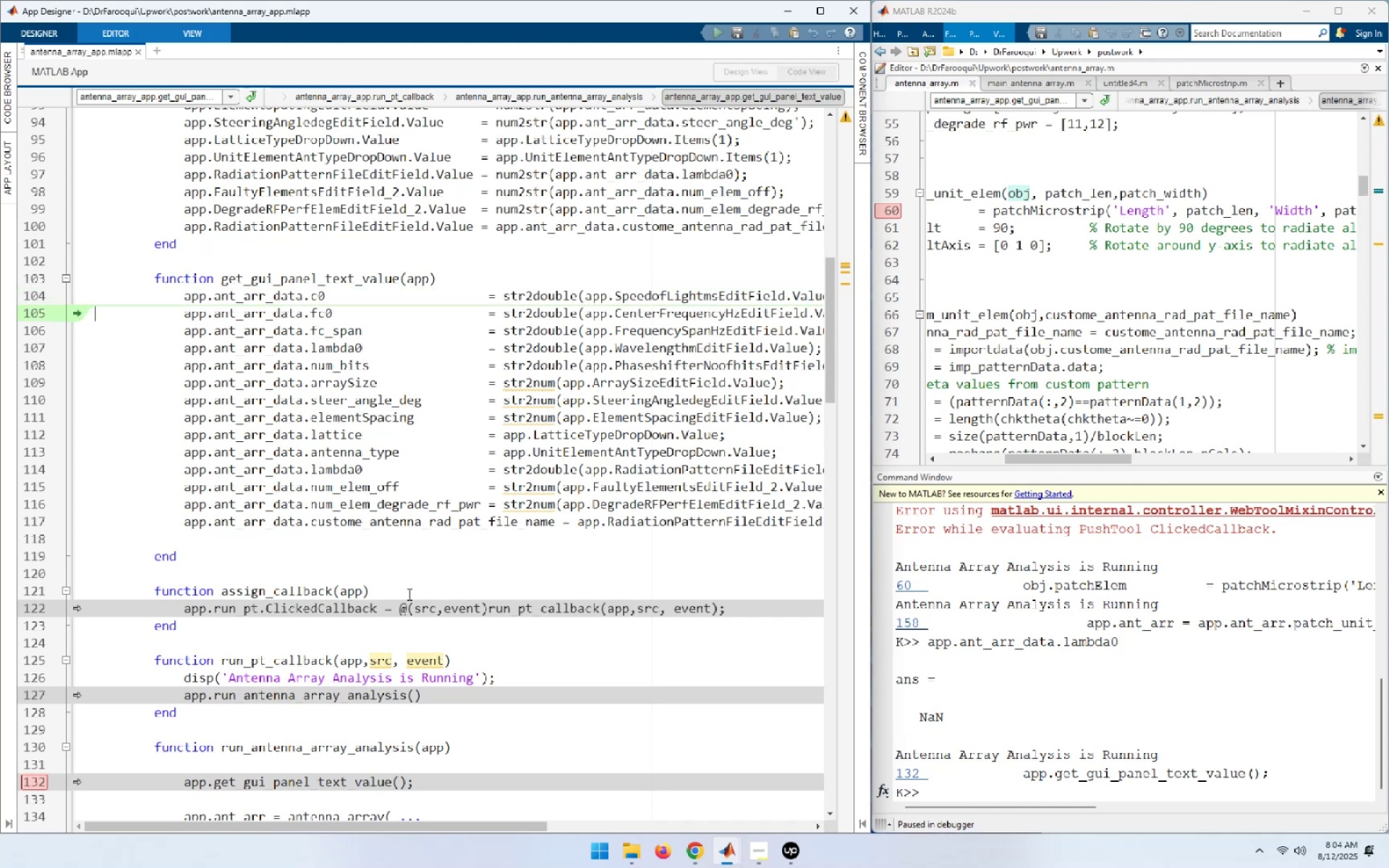 
key(F10)
 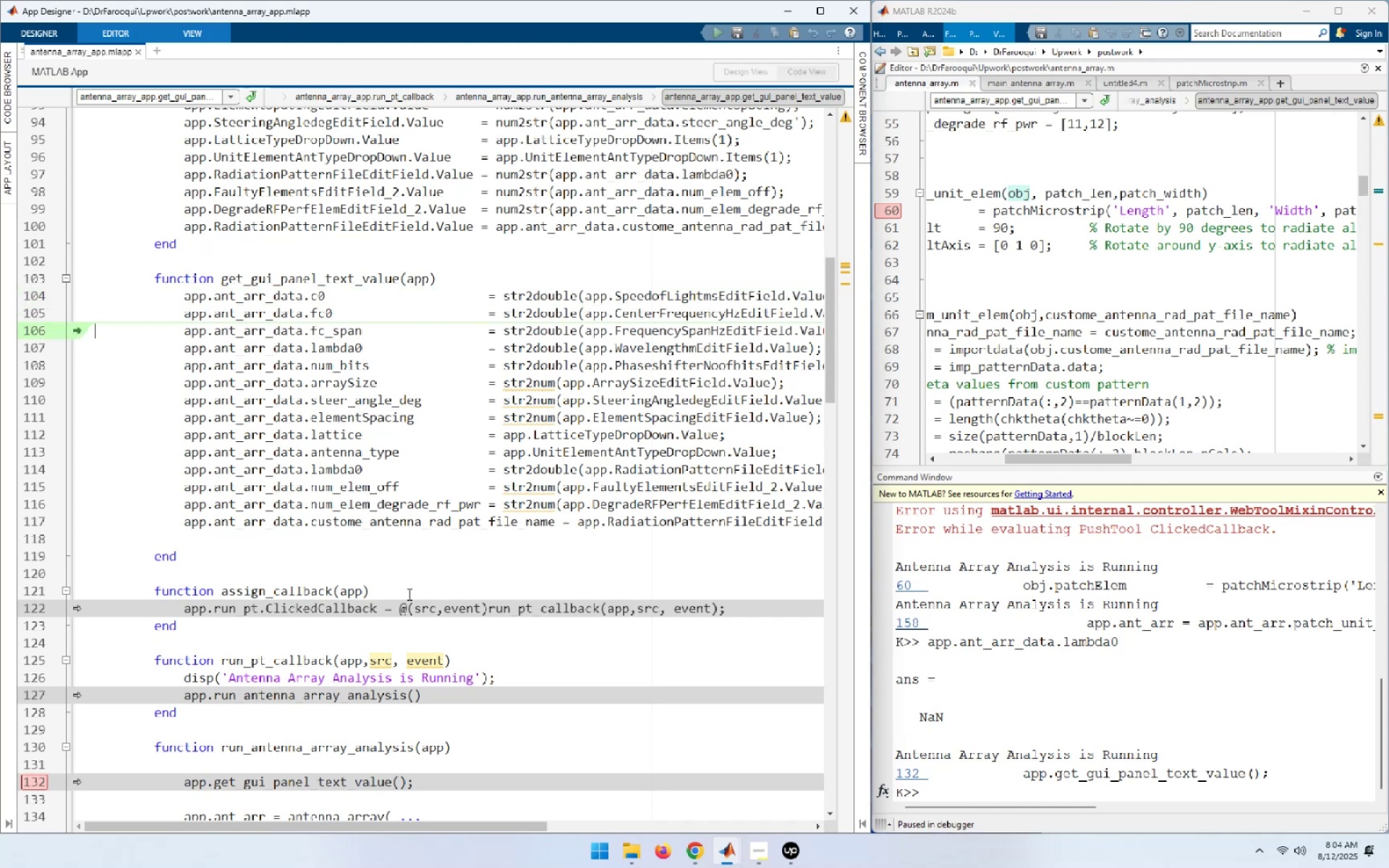 
key(F10)
 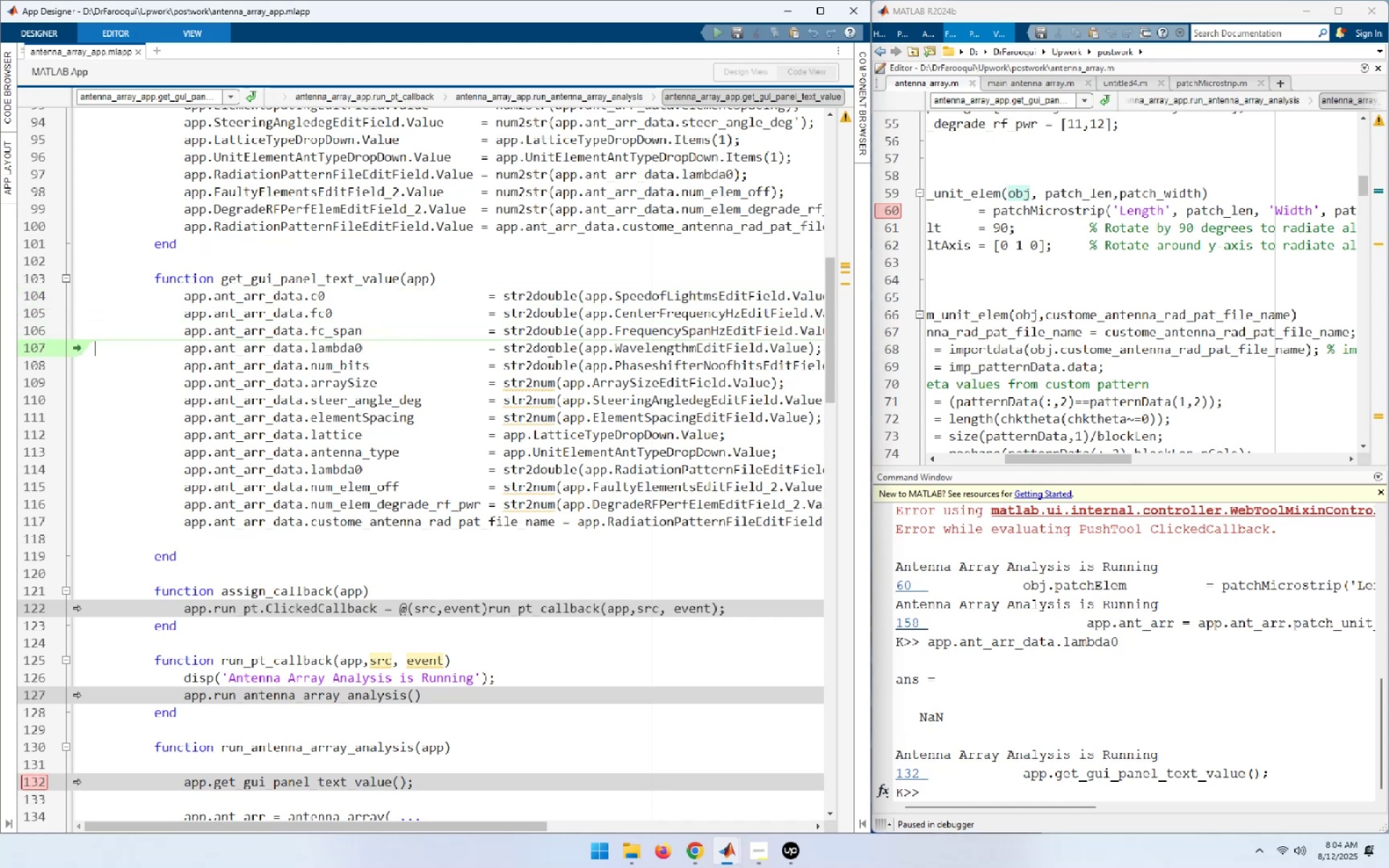 
left_click([506, 346])
 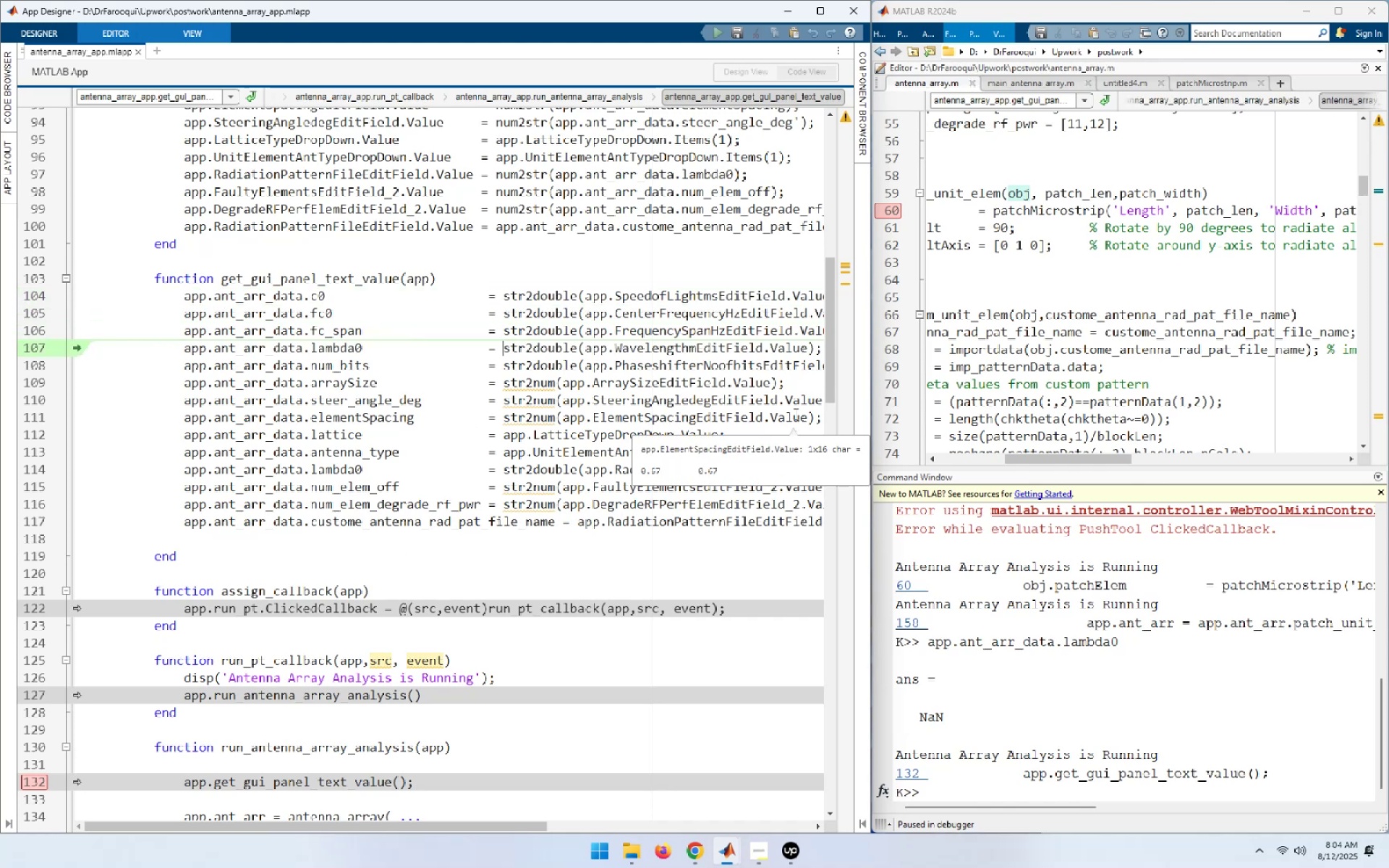 
key(Shift+End)
 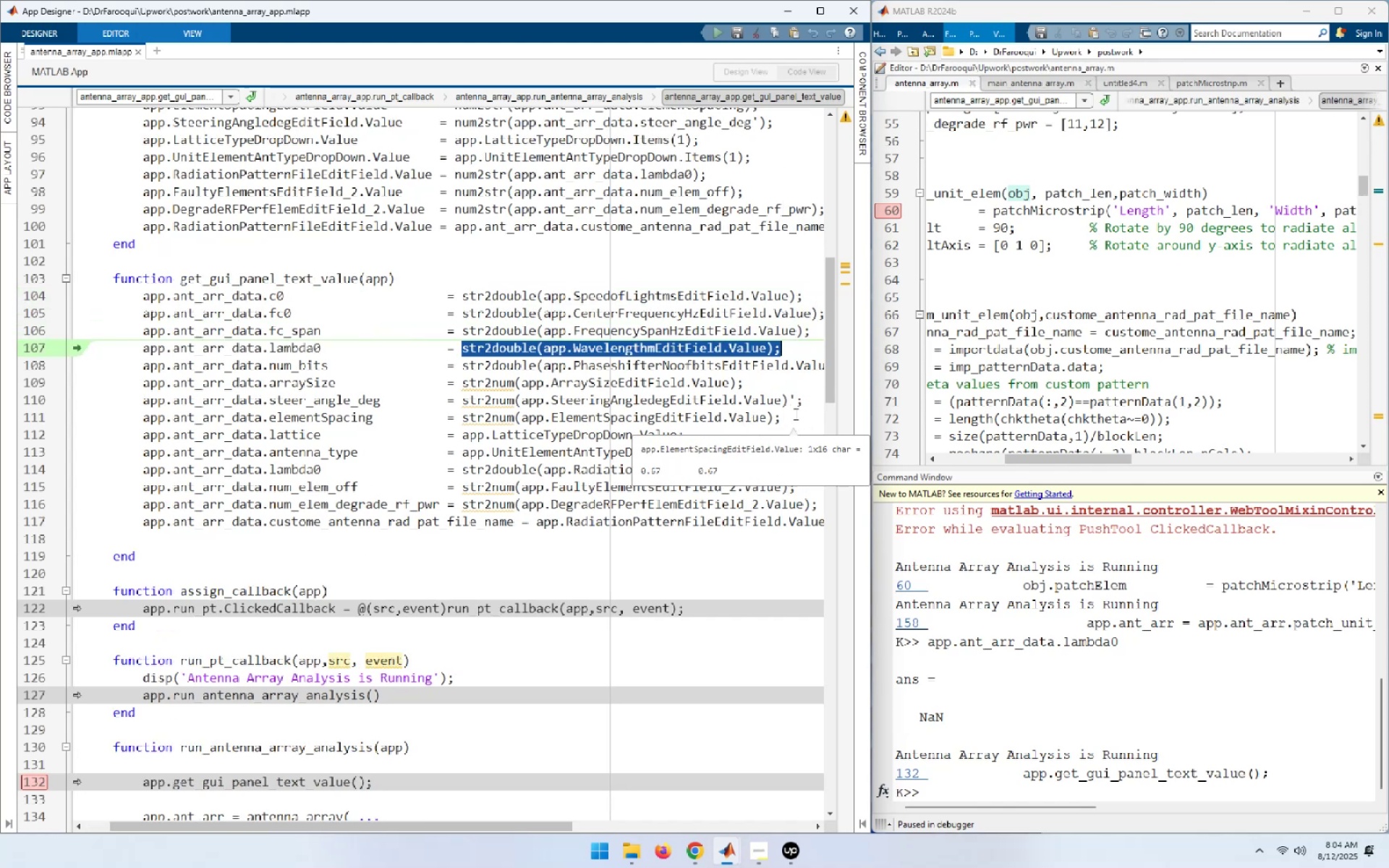 
key(Shift+ArrowLeft)
 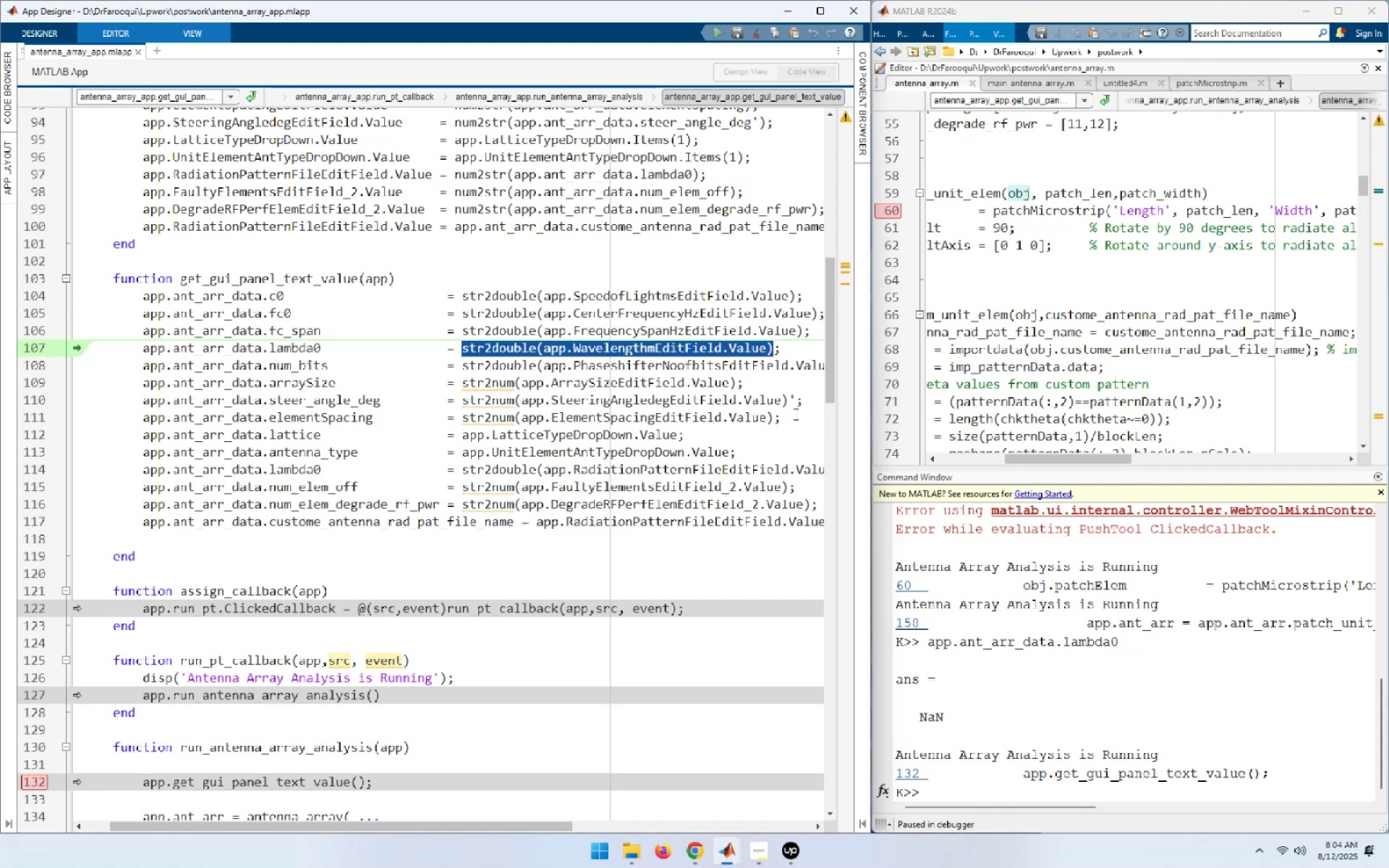 
key(F9)
 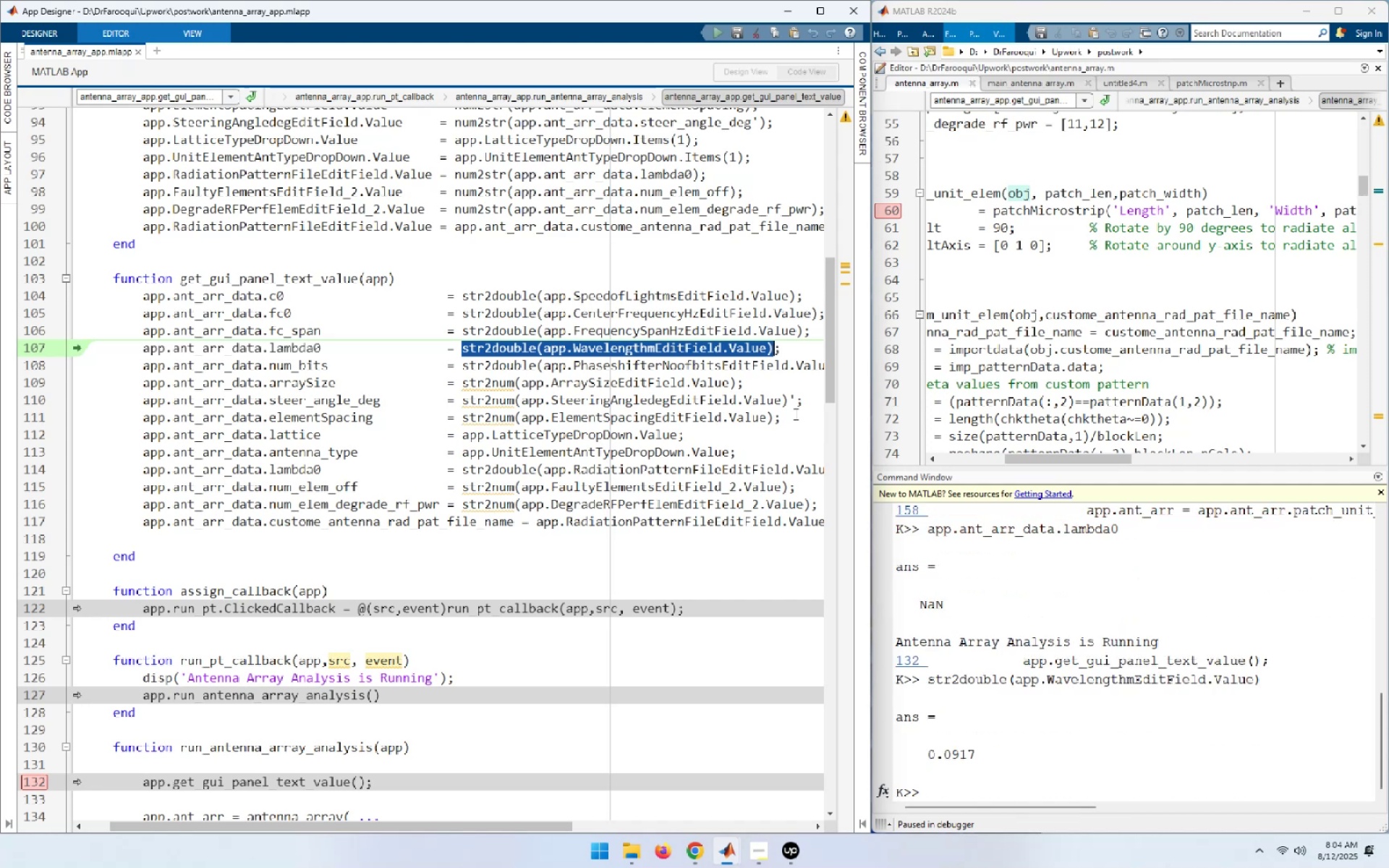 
key(Home)
 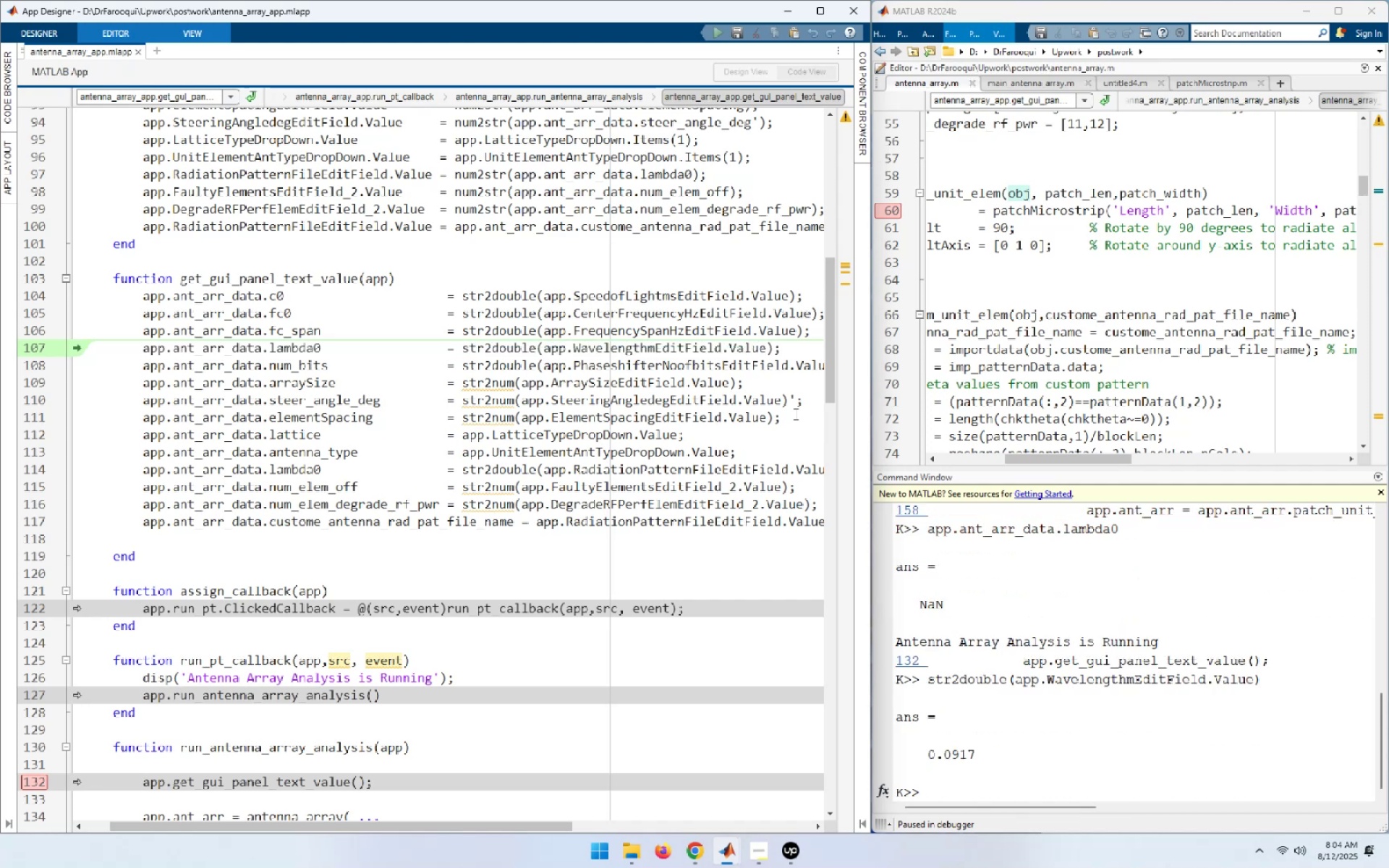 
key(Shift+End)
 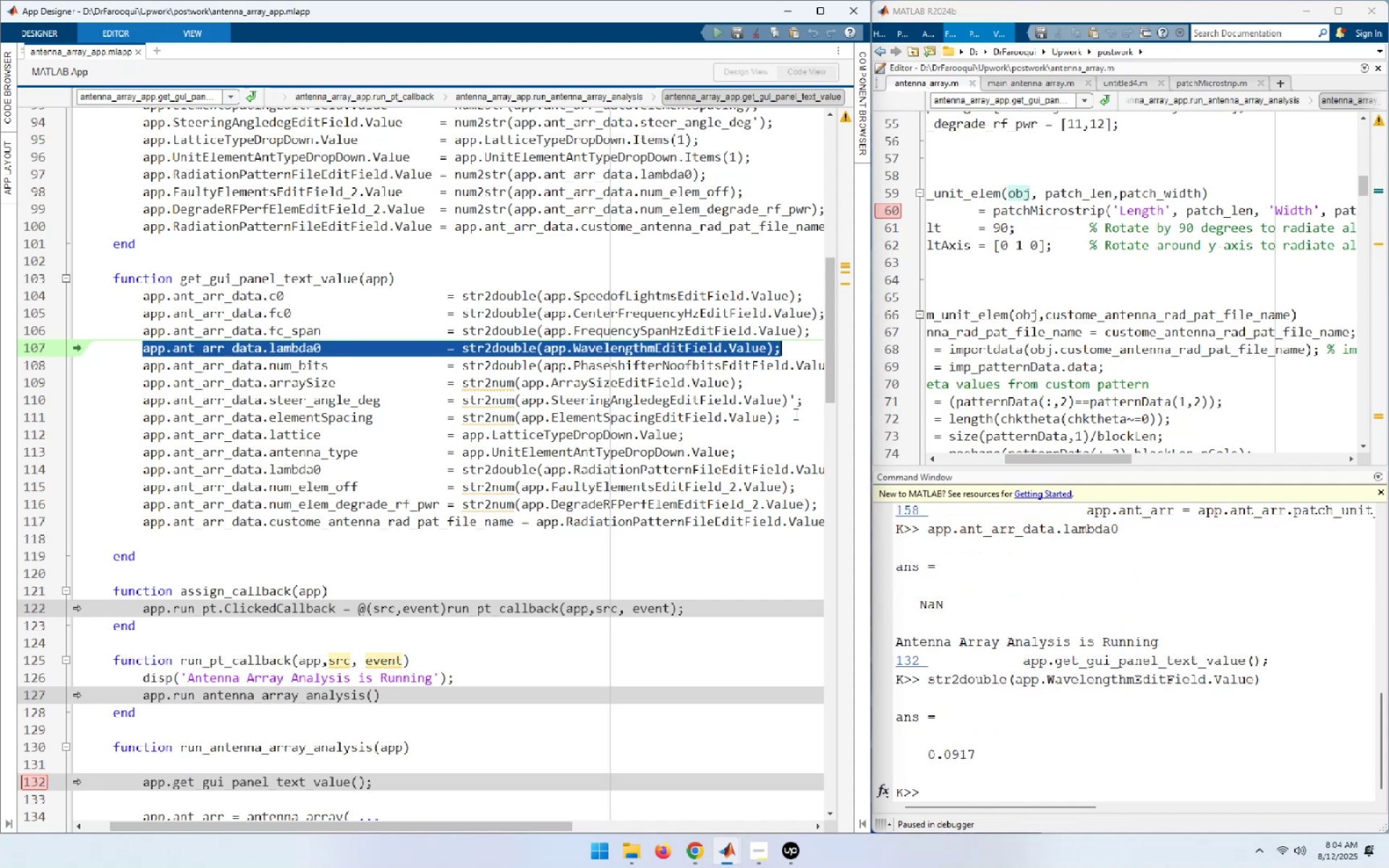 
key(Shift+ArrowLeft)
 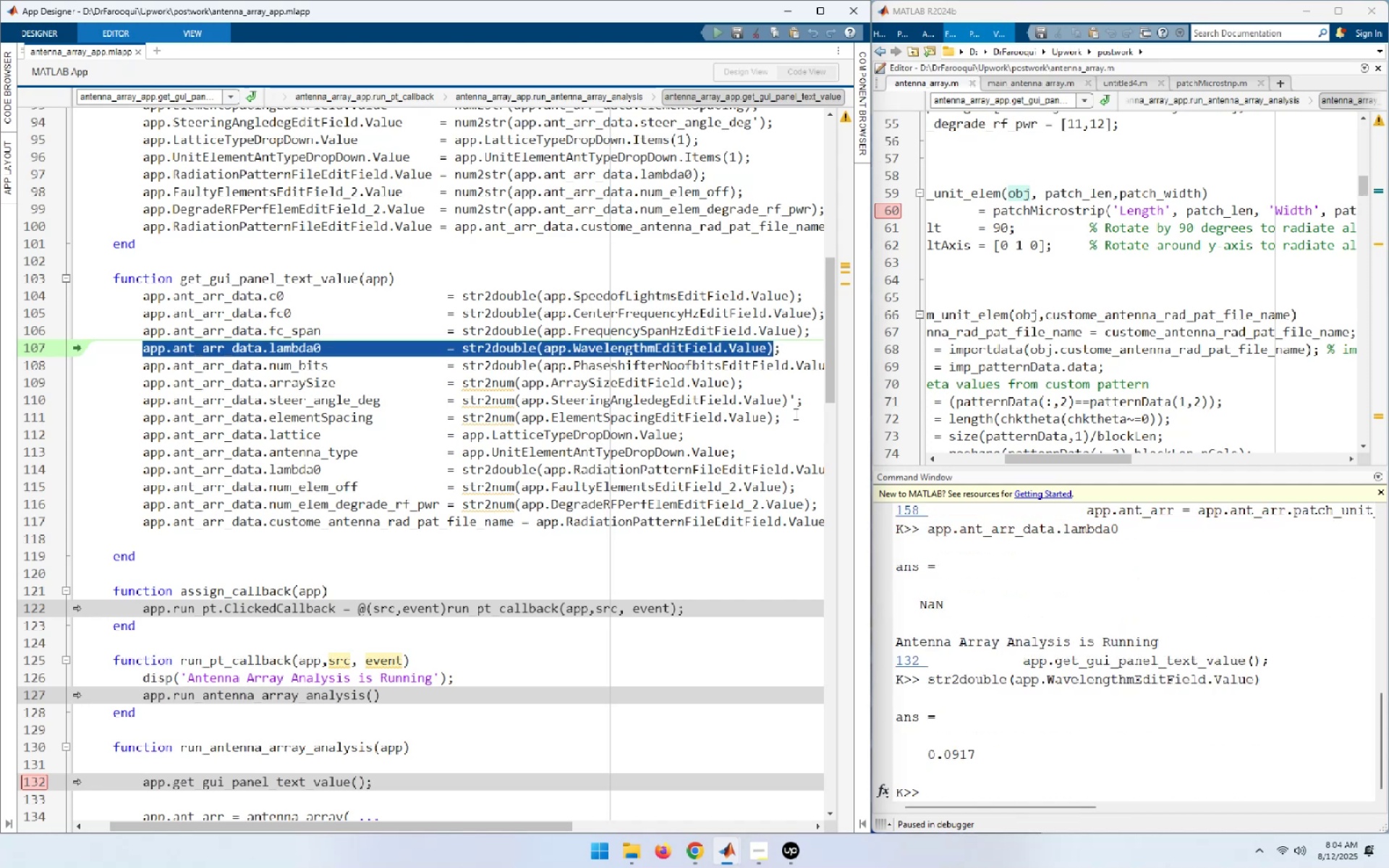 
key(F9)
 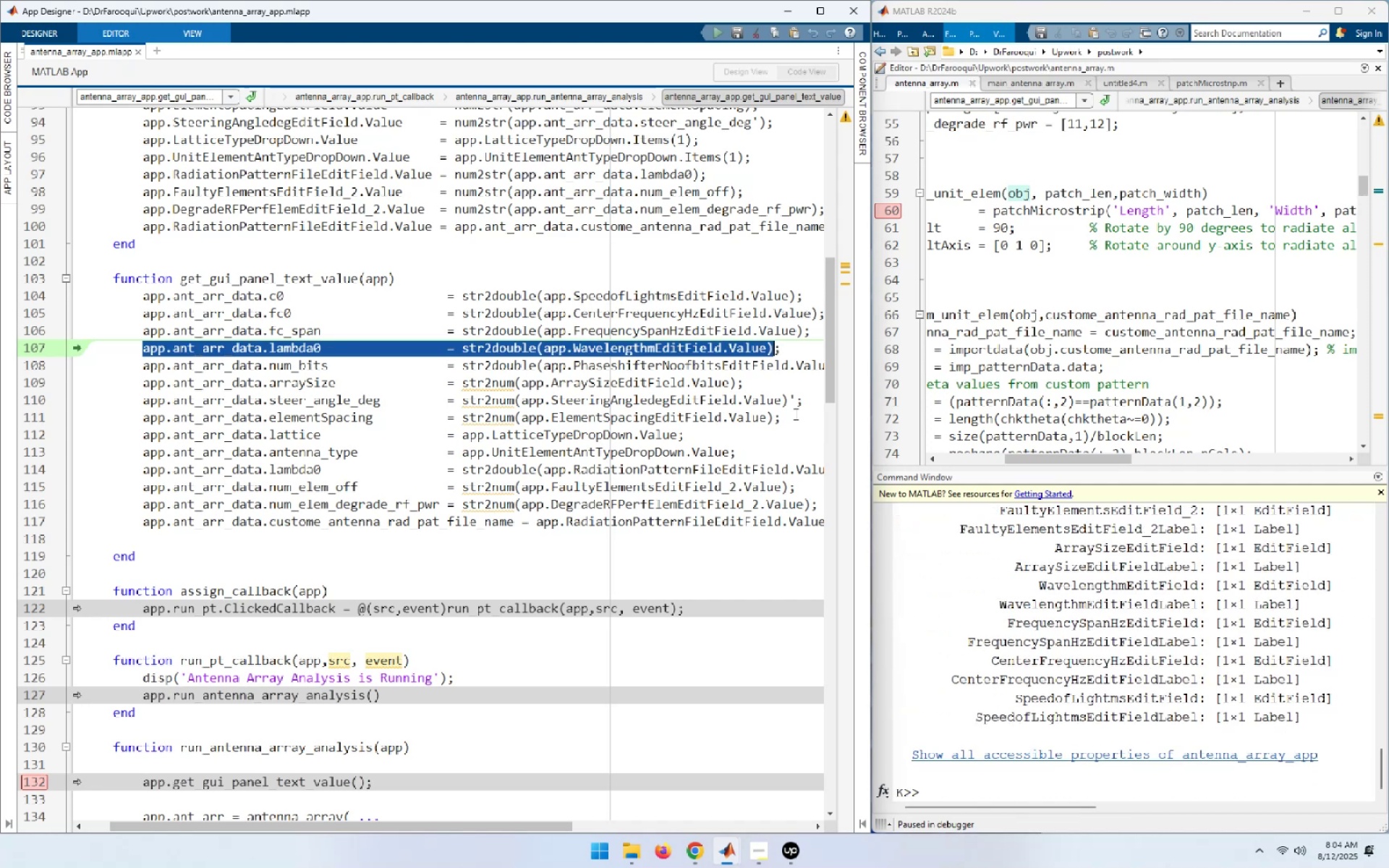 
key(Home)
 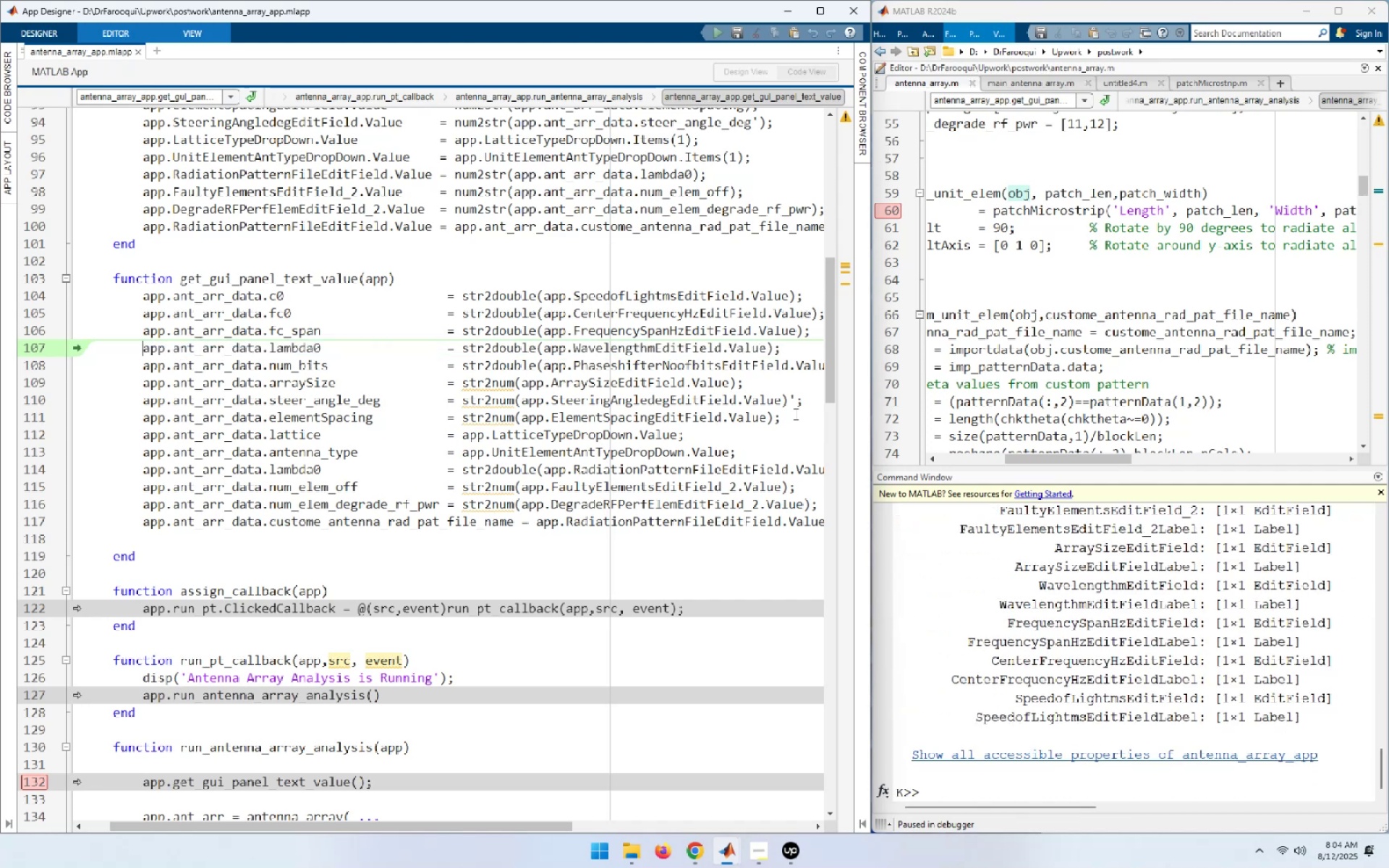 
hold_key(key=ArrowRight, duration=1.22)
 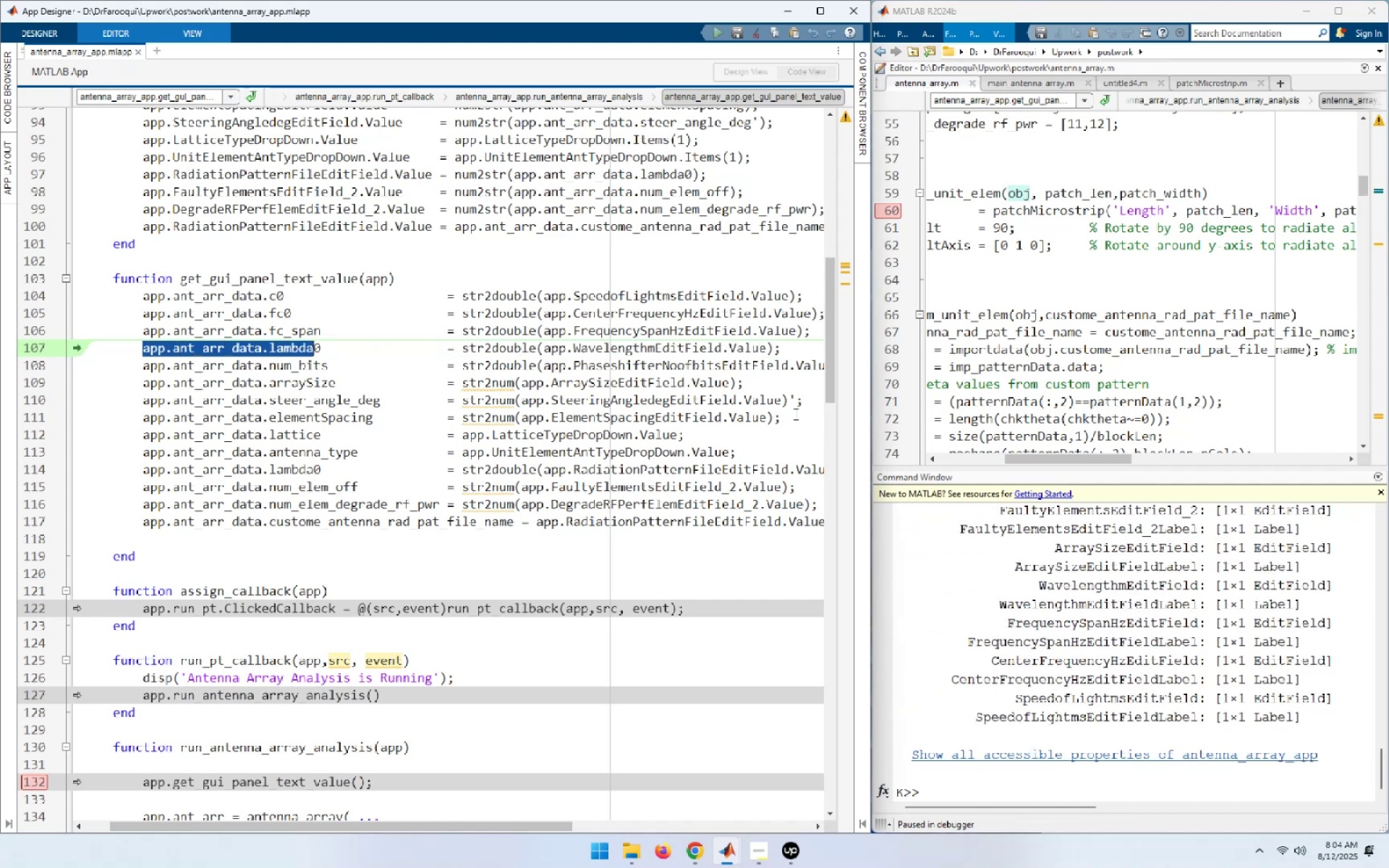 
key(Shift+ArrowRight)
 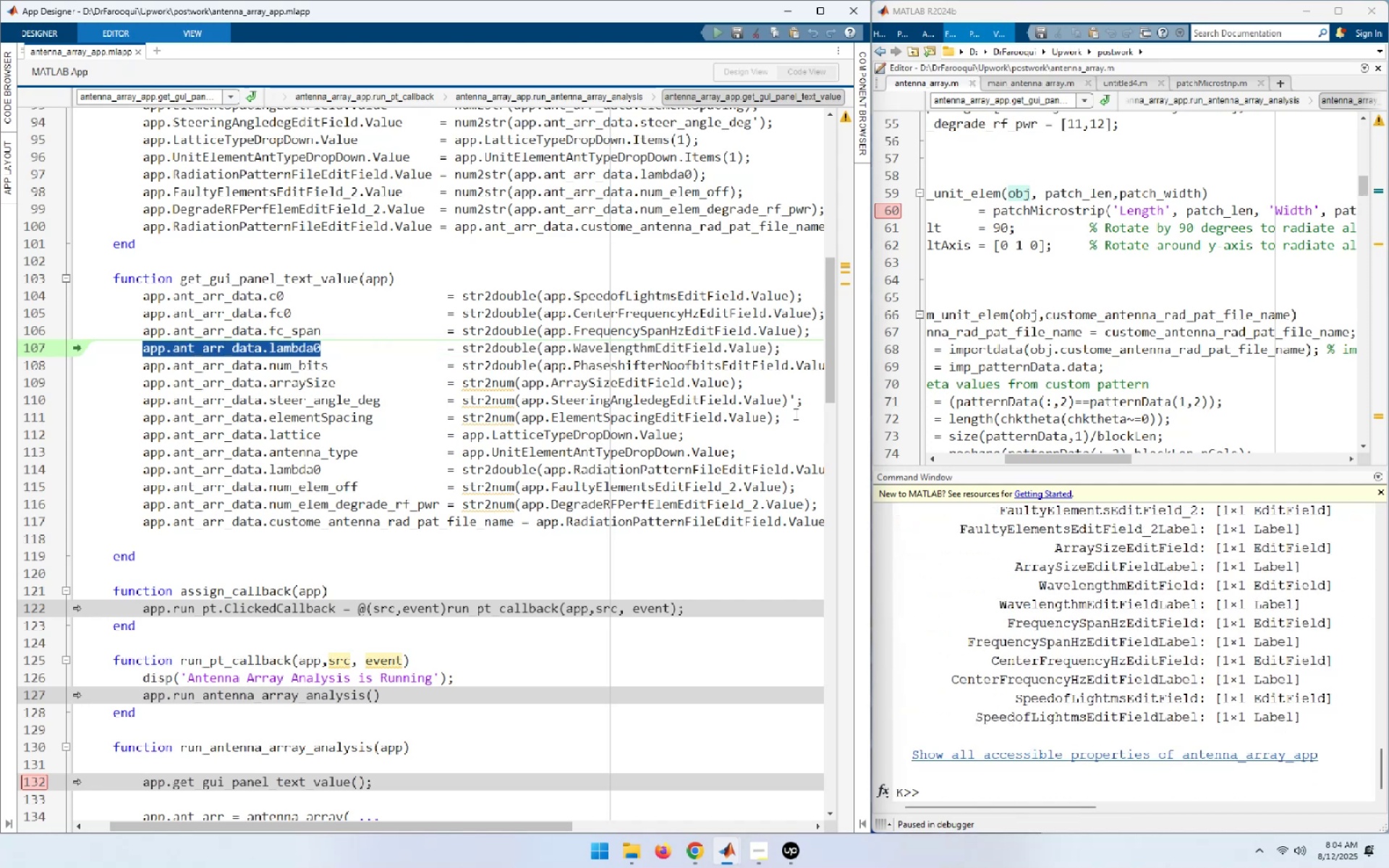 
key(F9)
 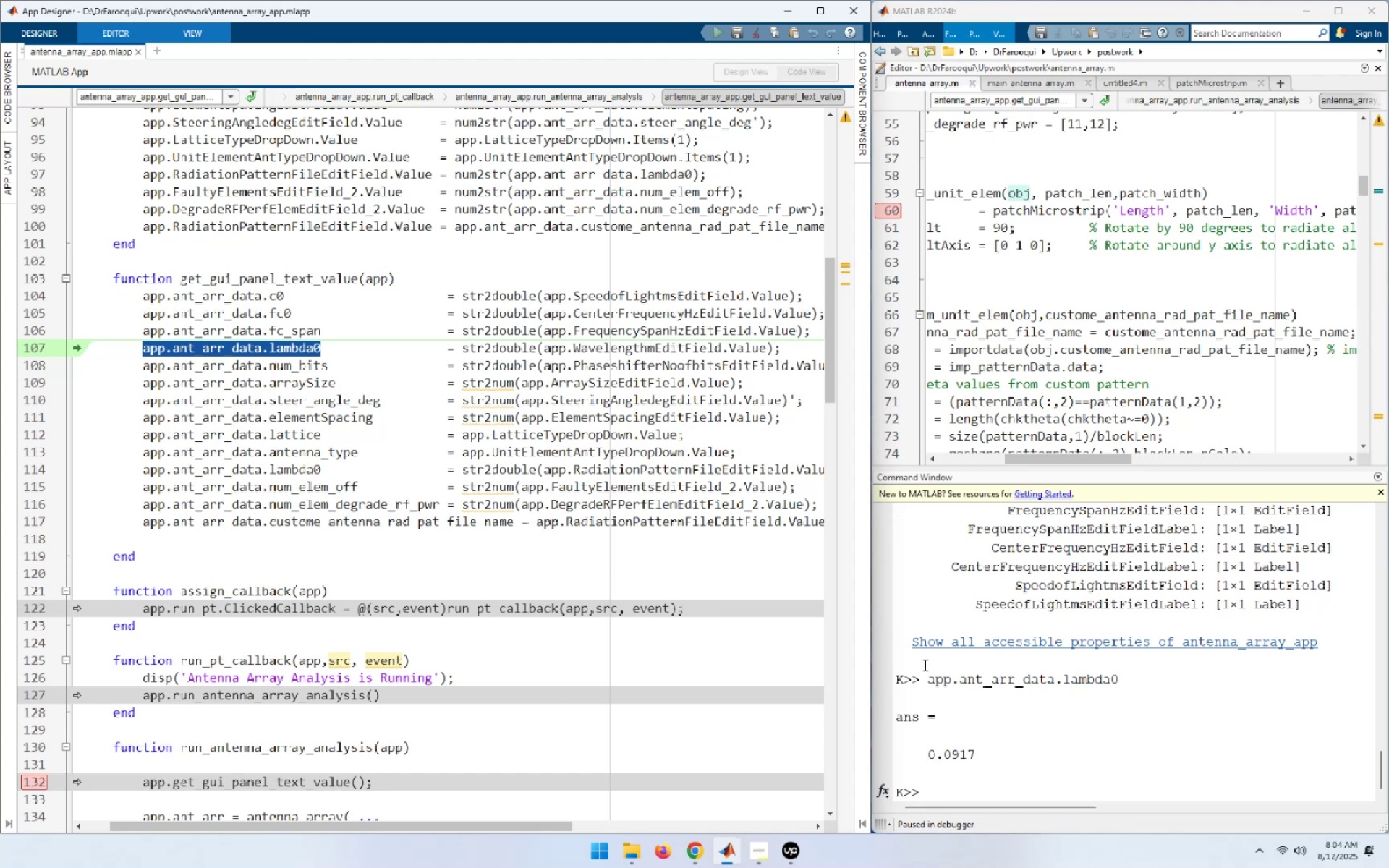 
scroll: coordinate [487, 444], scroll_direction: down, amount: 6.0
 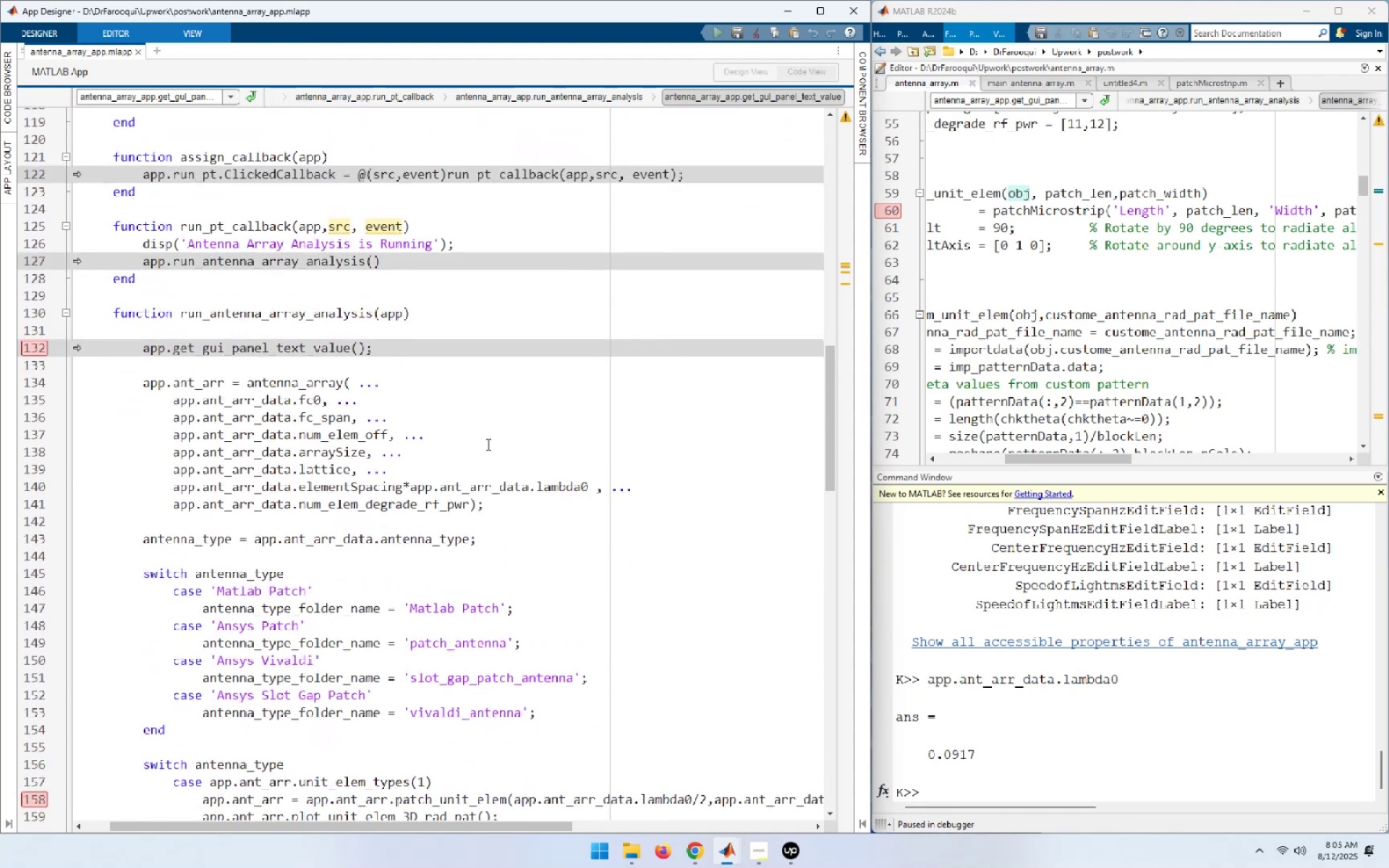 
key(F10)
 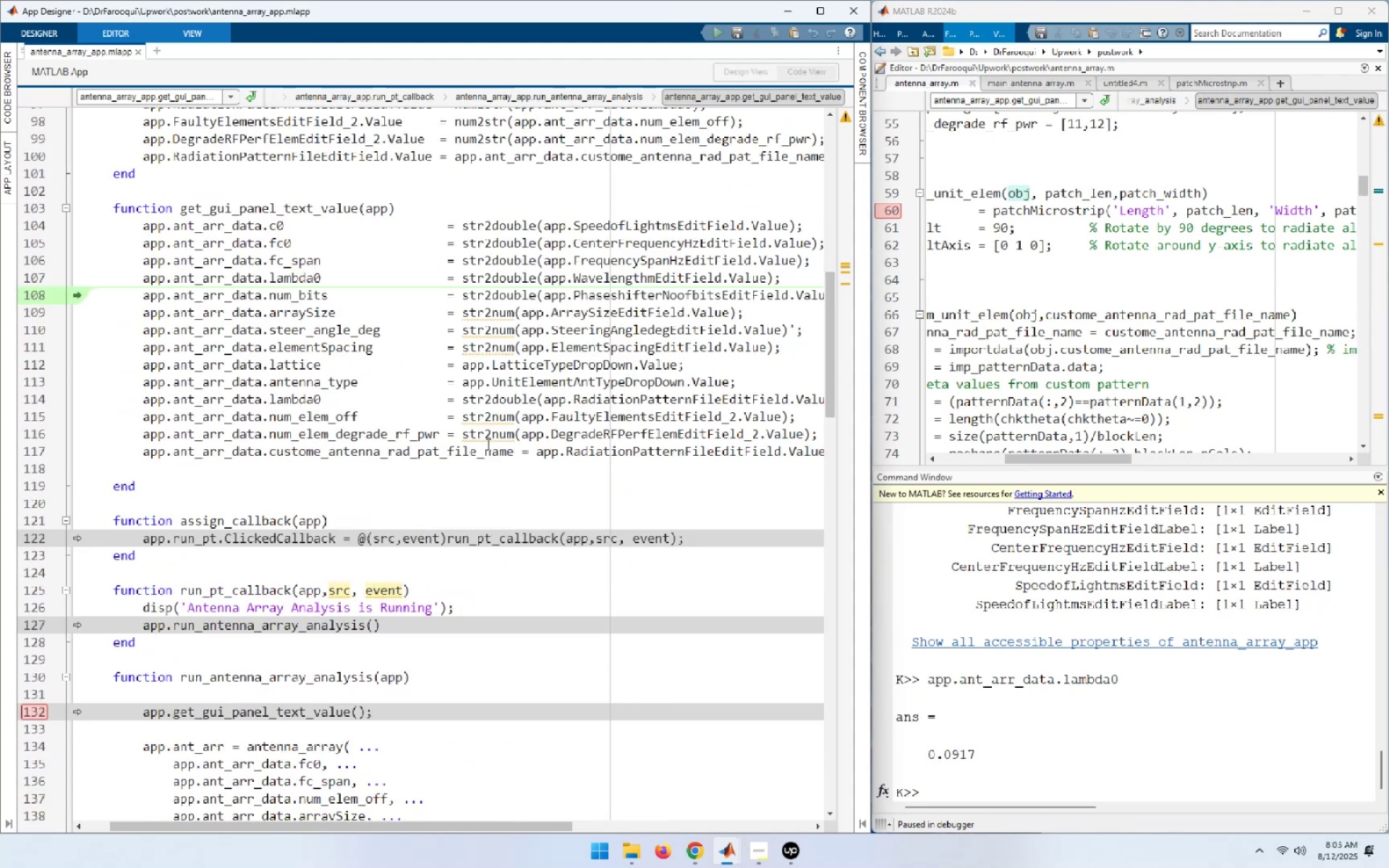 
key(F10)
 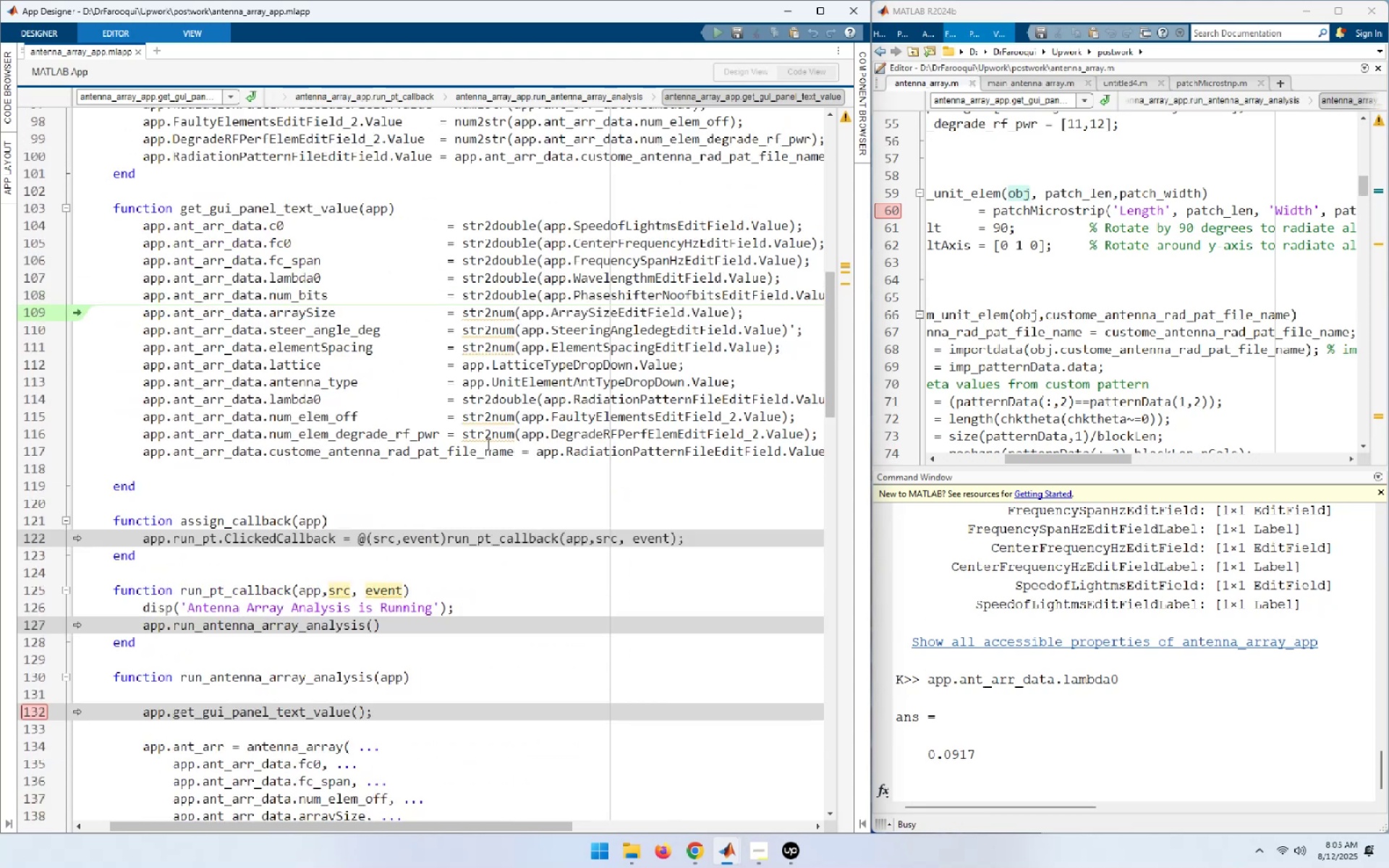 
key(F10)
 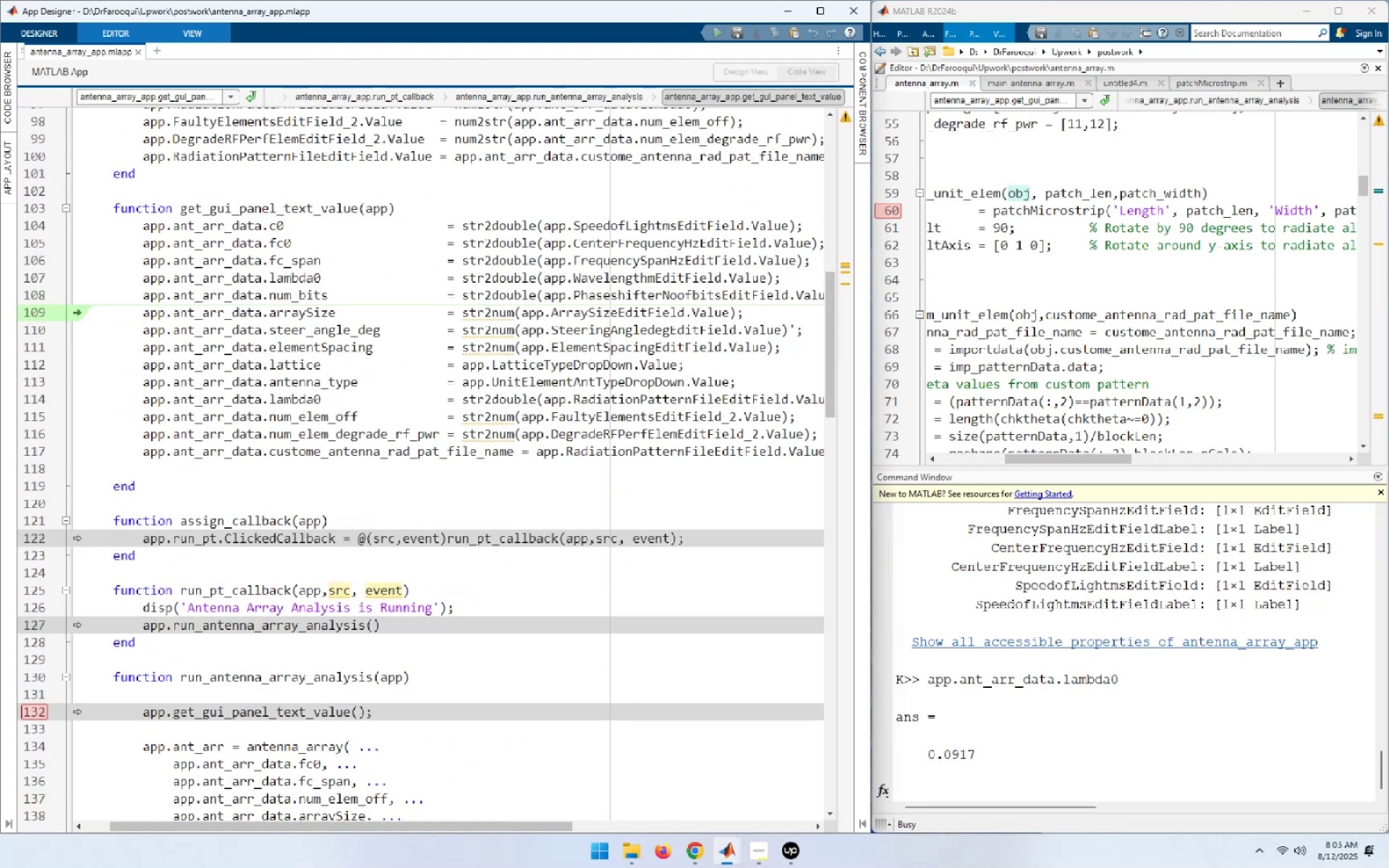 
key(F10)
 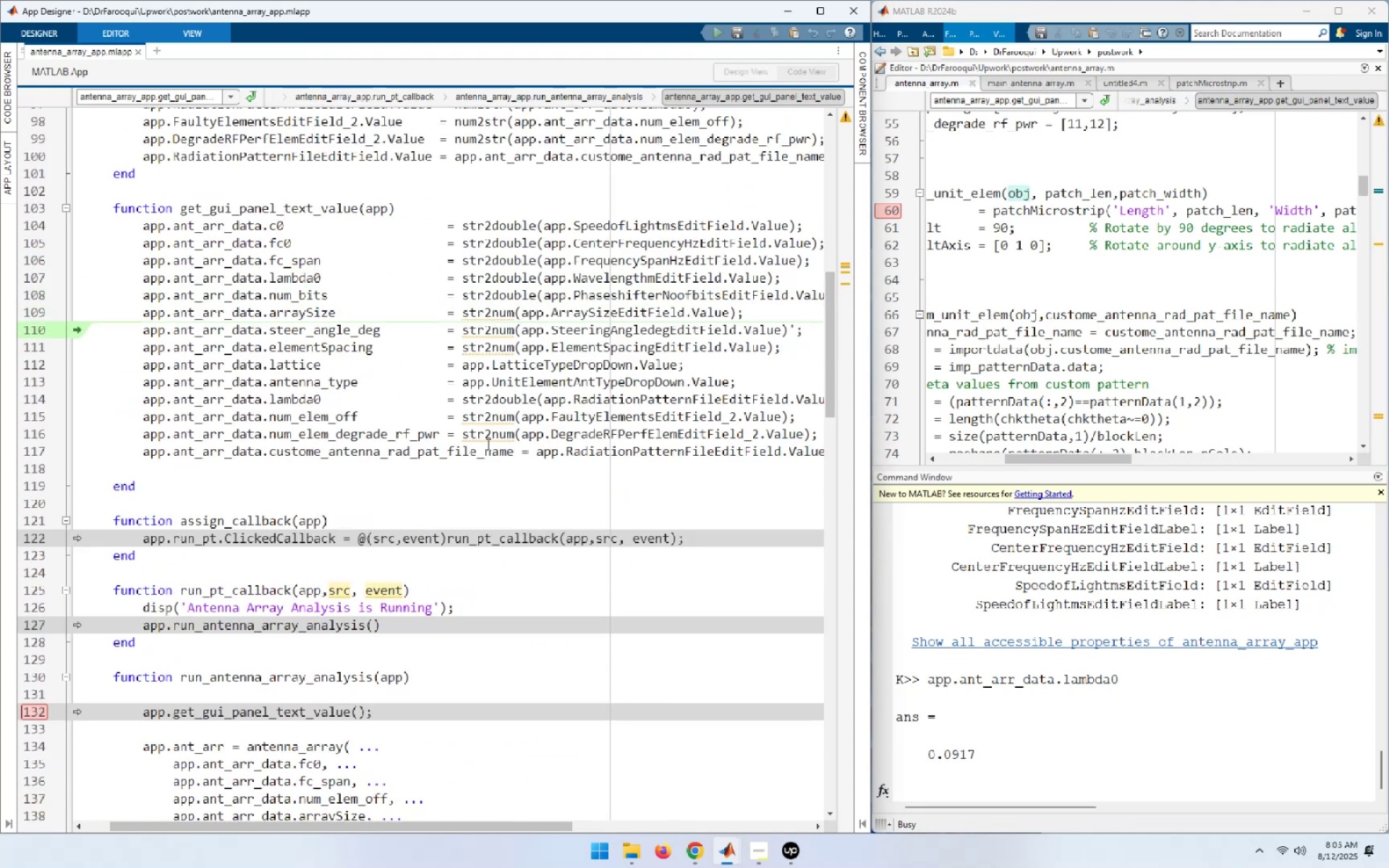 
key(F10)
 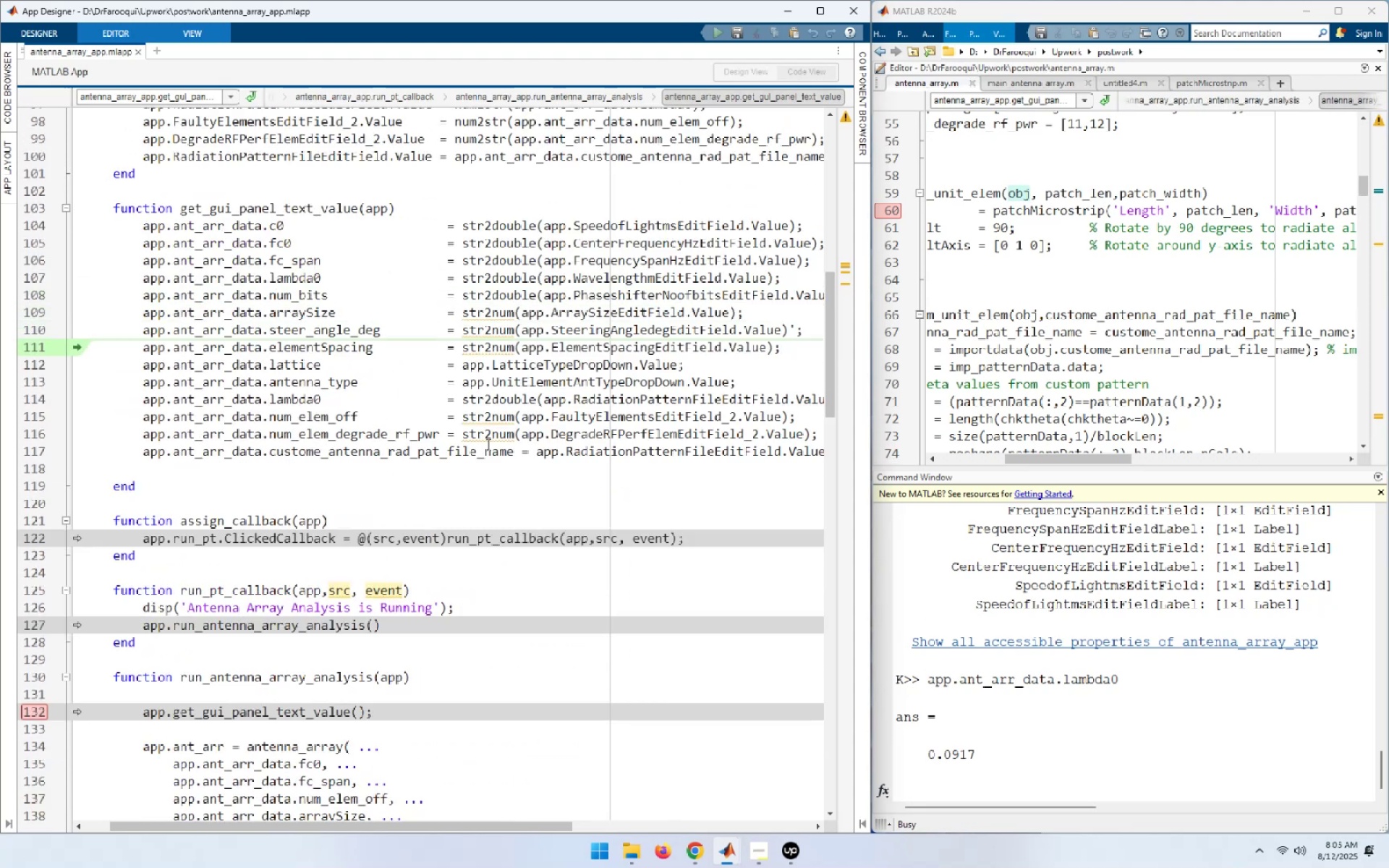 
key(F10)
 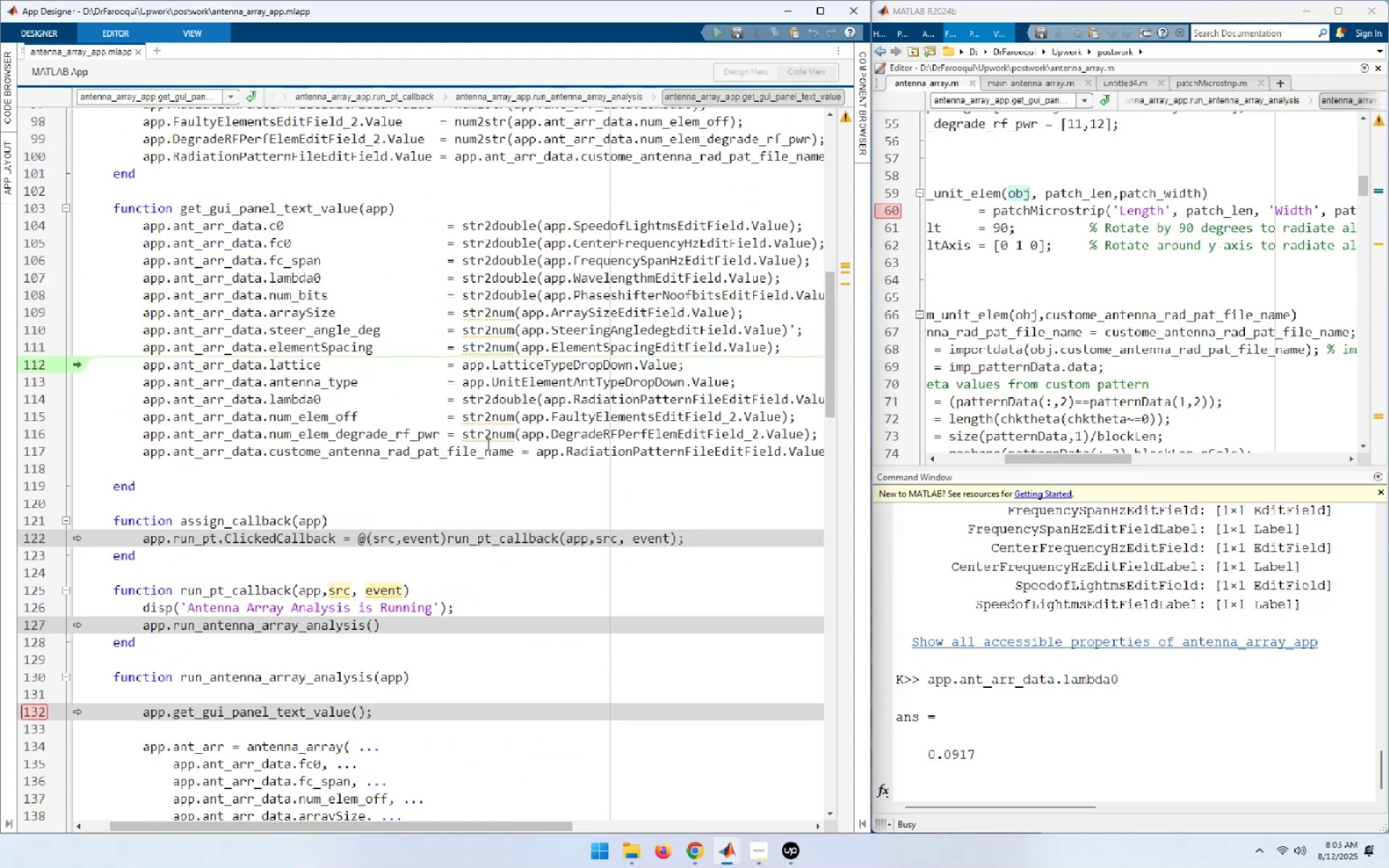 
key(F10)
 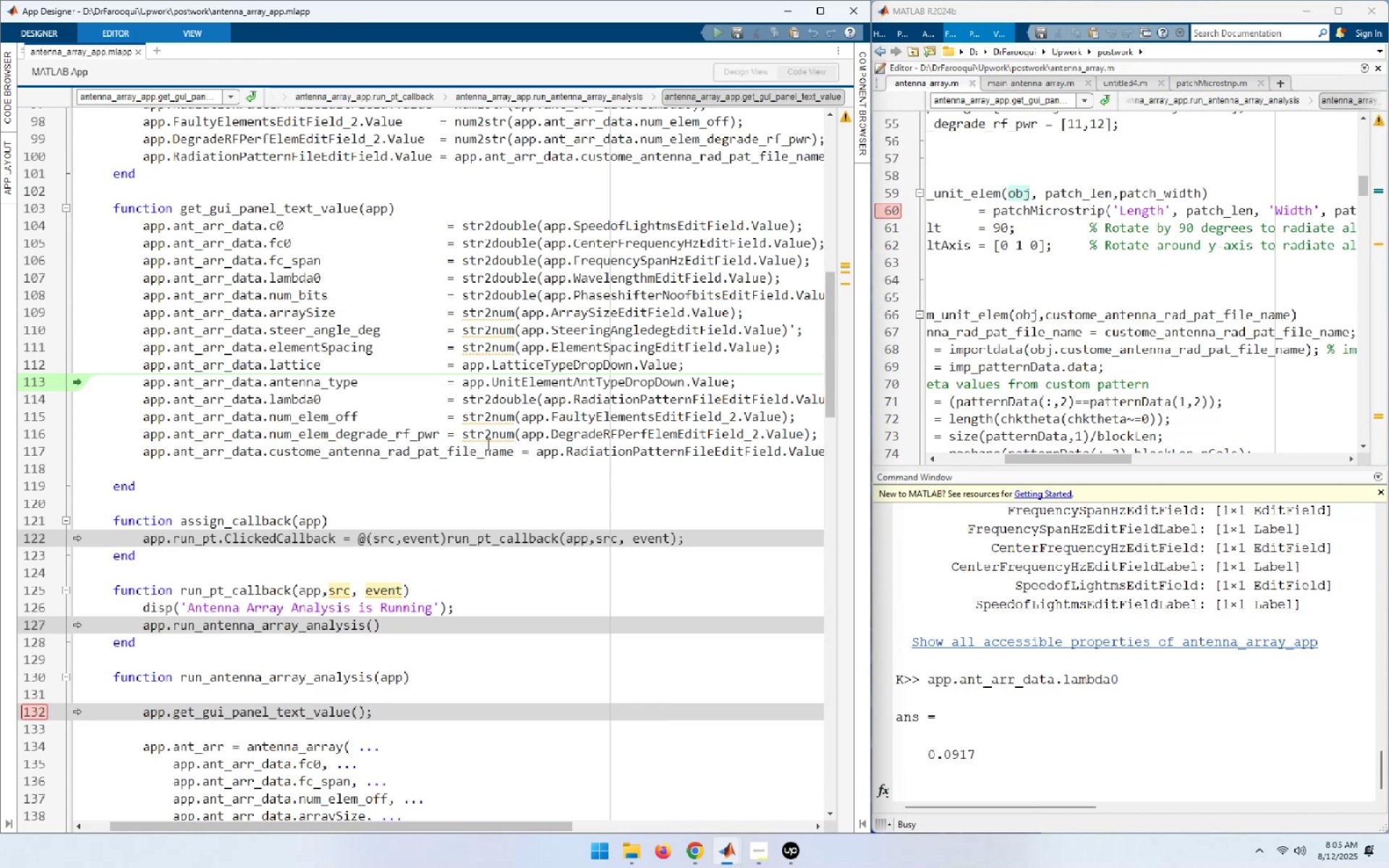 
key(F10)
 